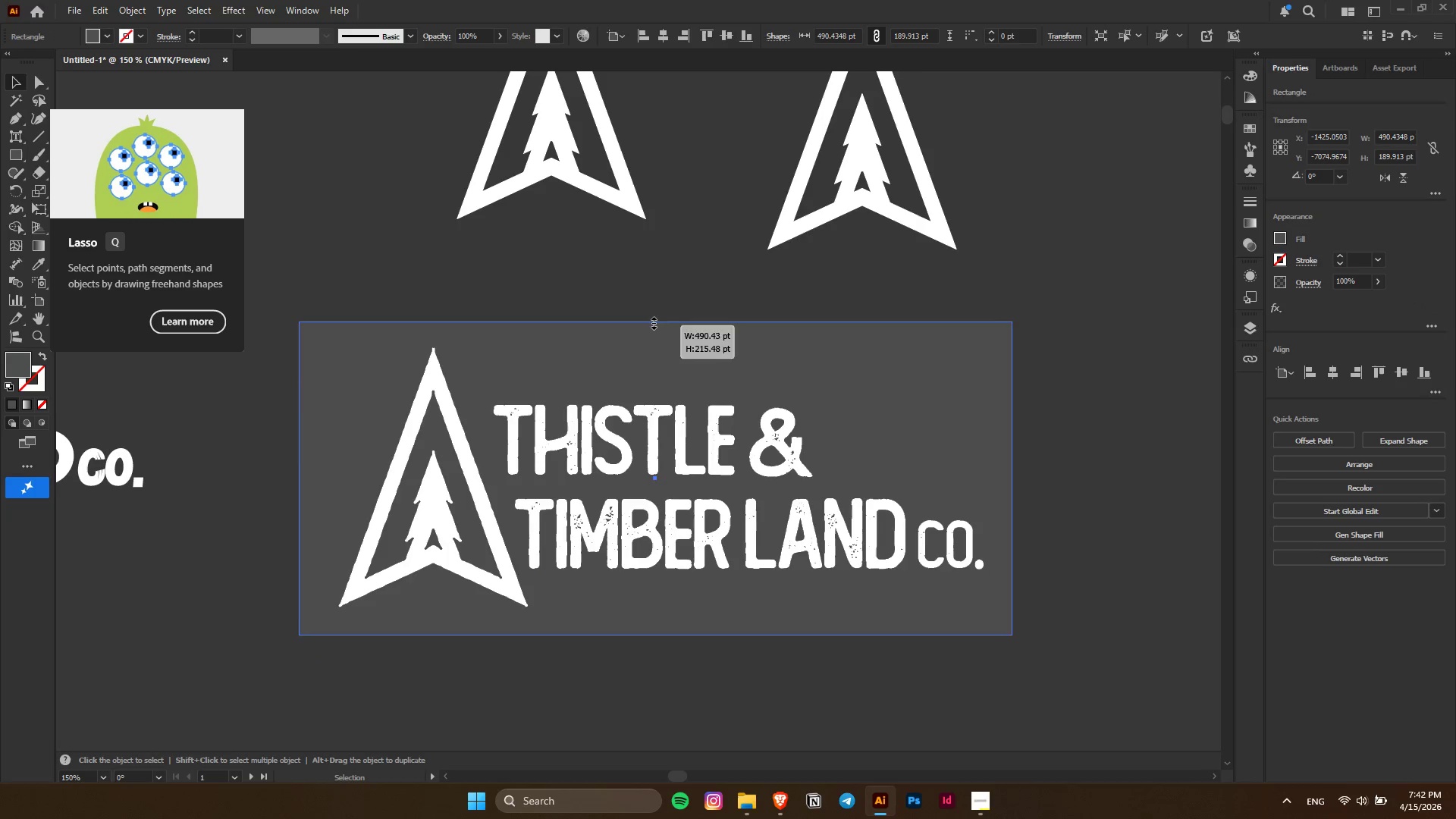 
key(Alt+AltLeft)
 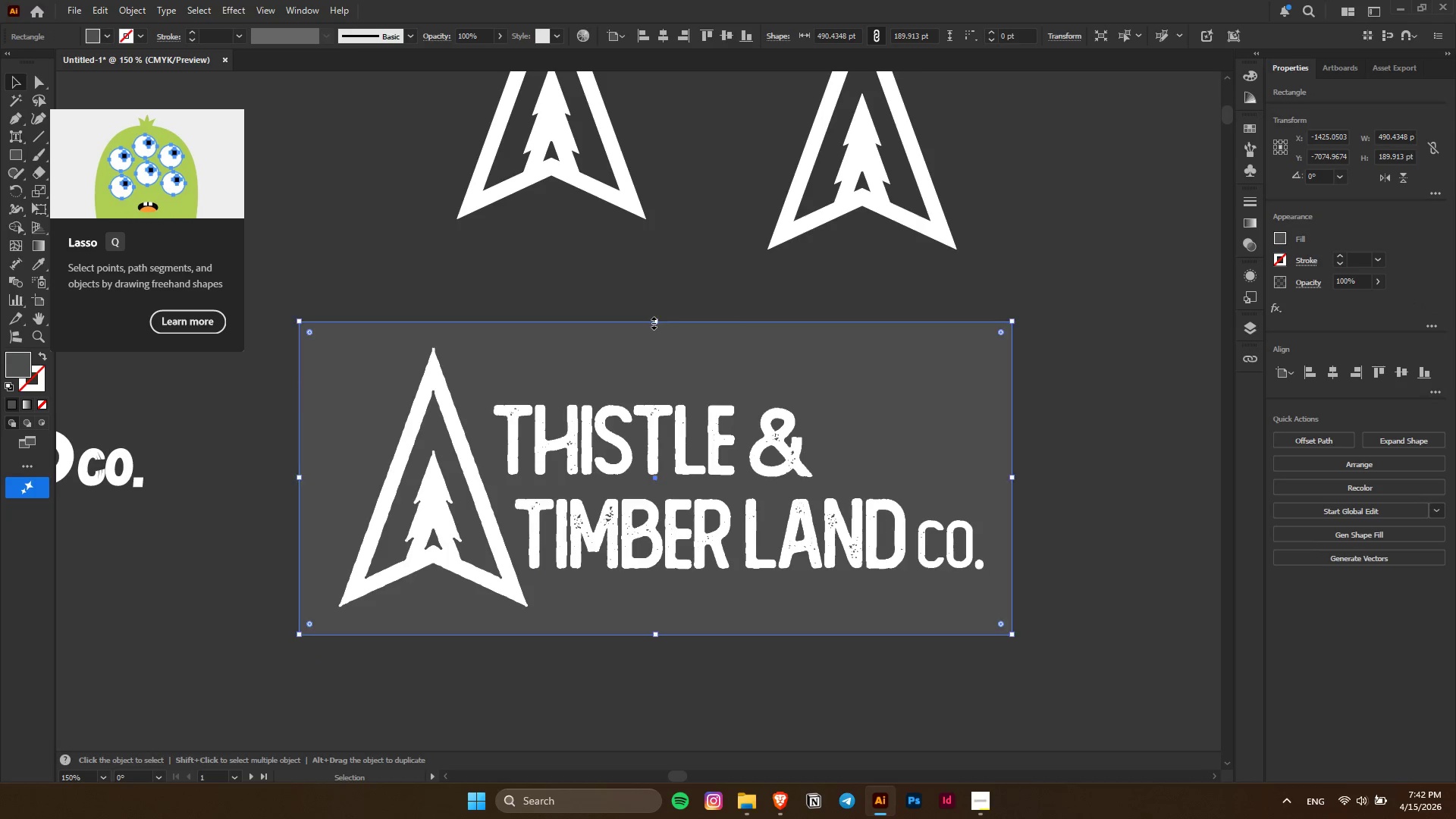 
key(Alt+AltLeft)
 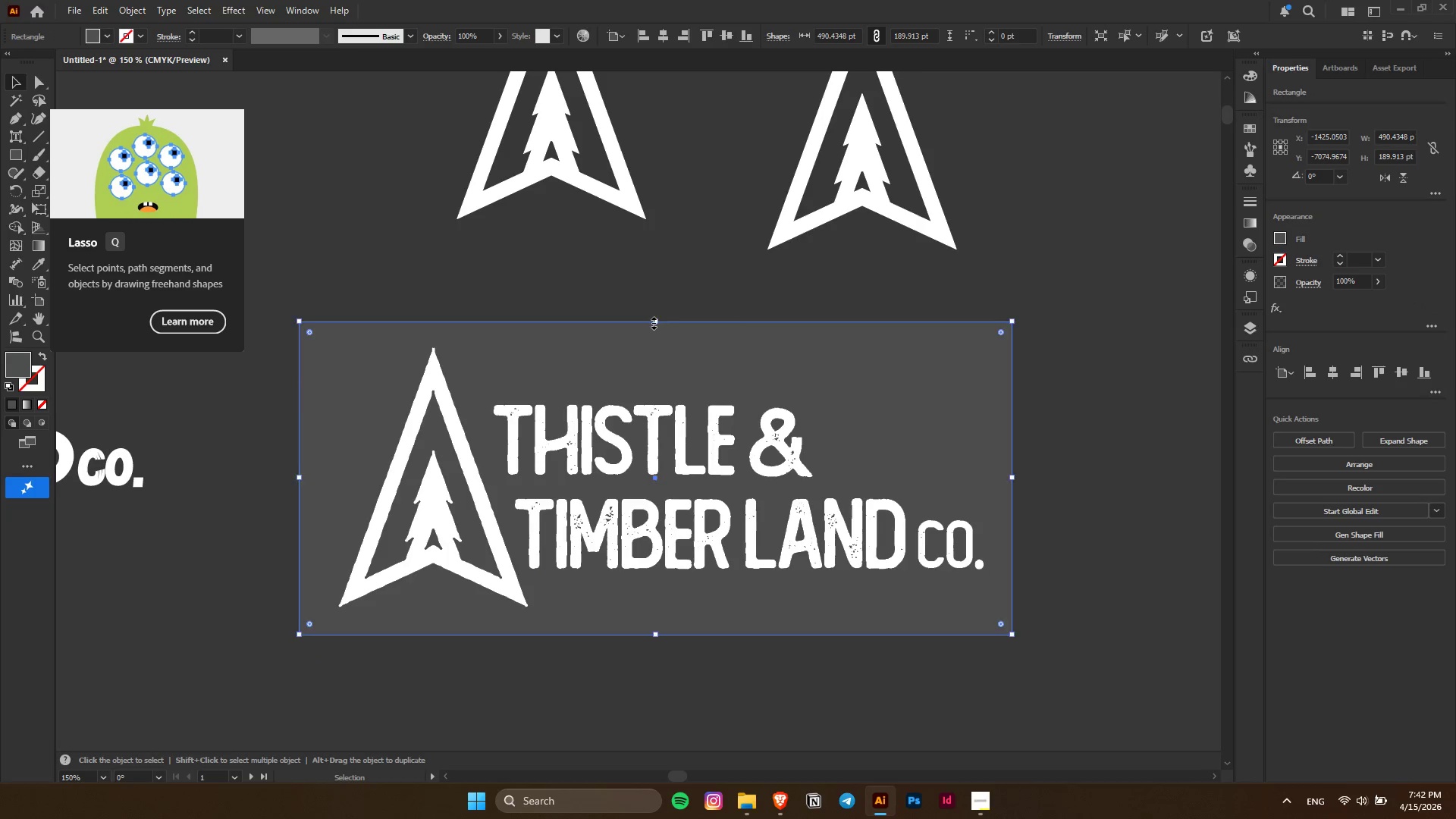 
key(Alt+AltLeft)
 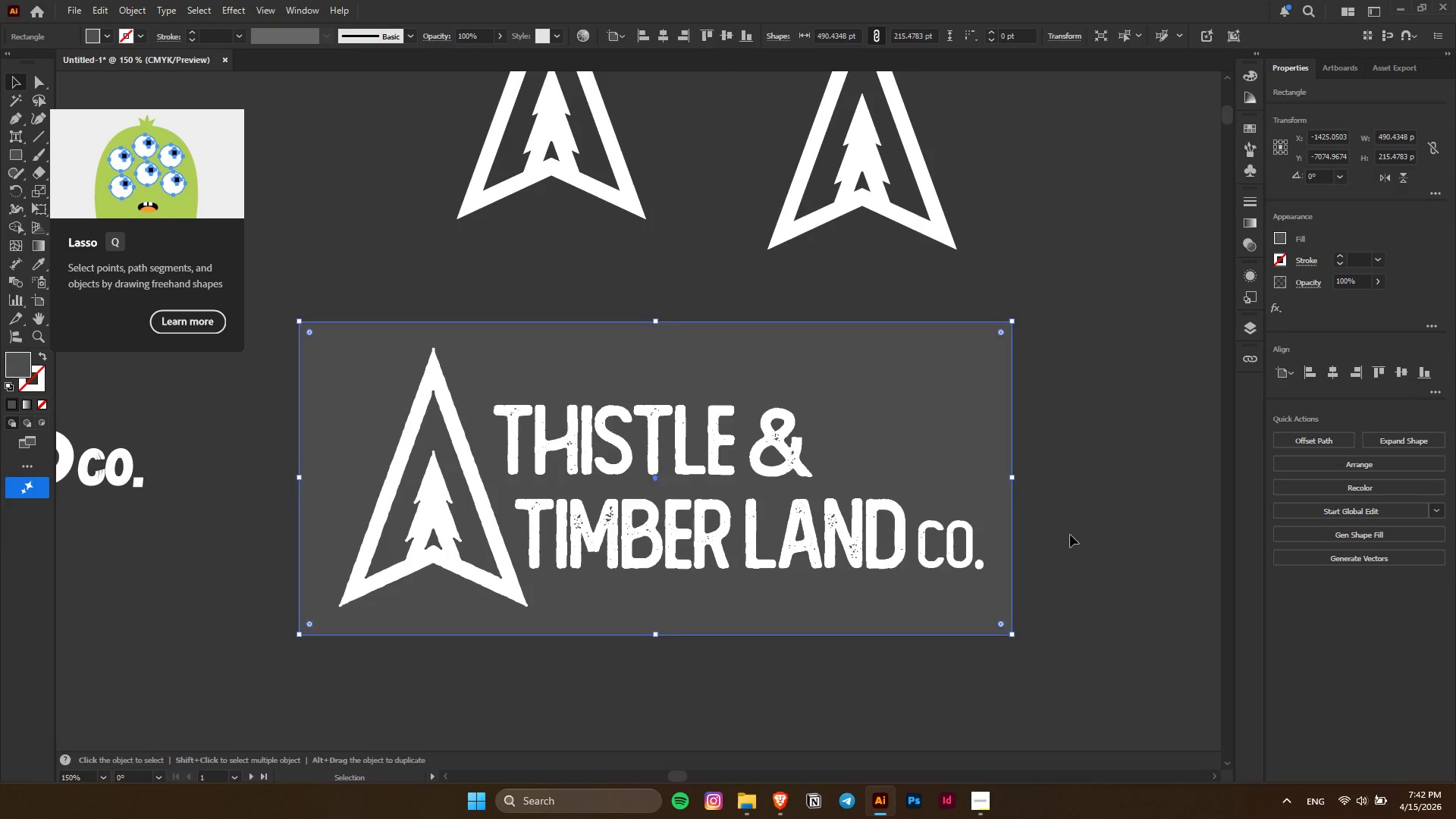 
key(Alt+AltLeft)
 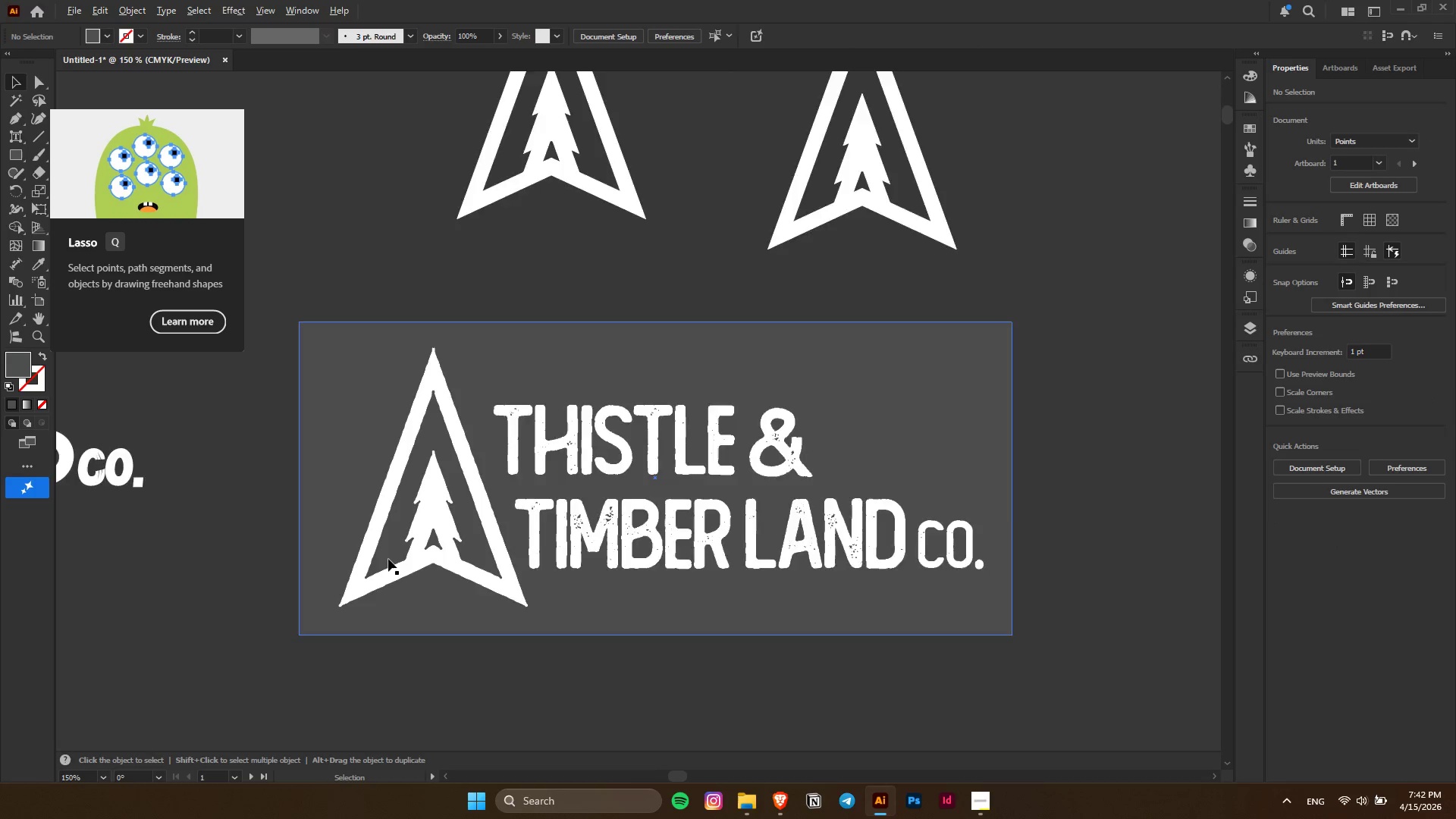 
left_click([493, 572])
 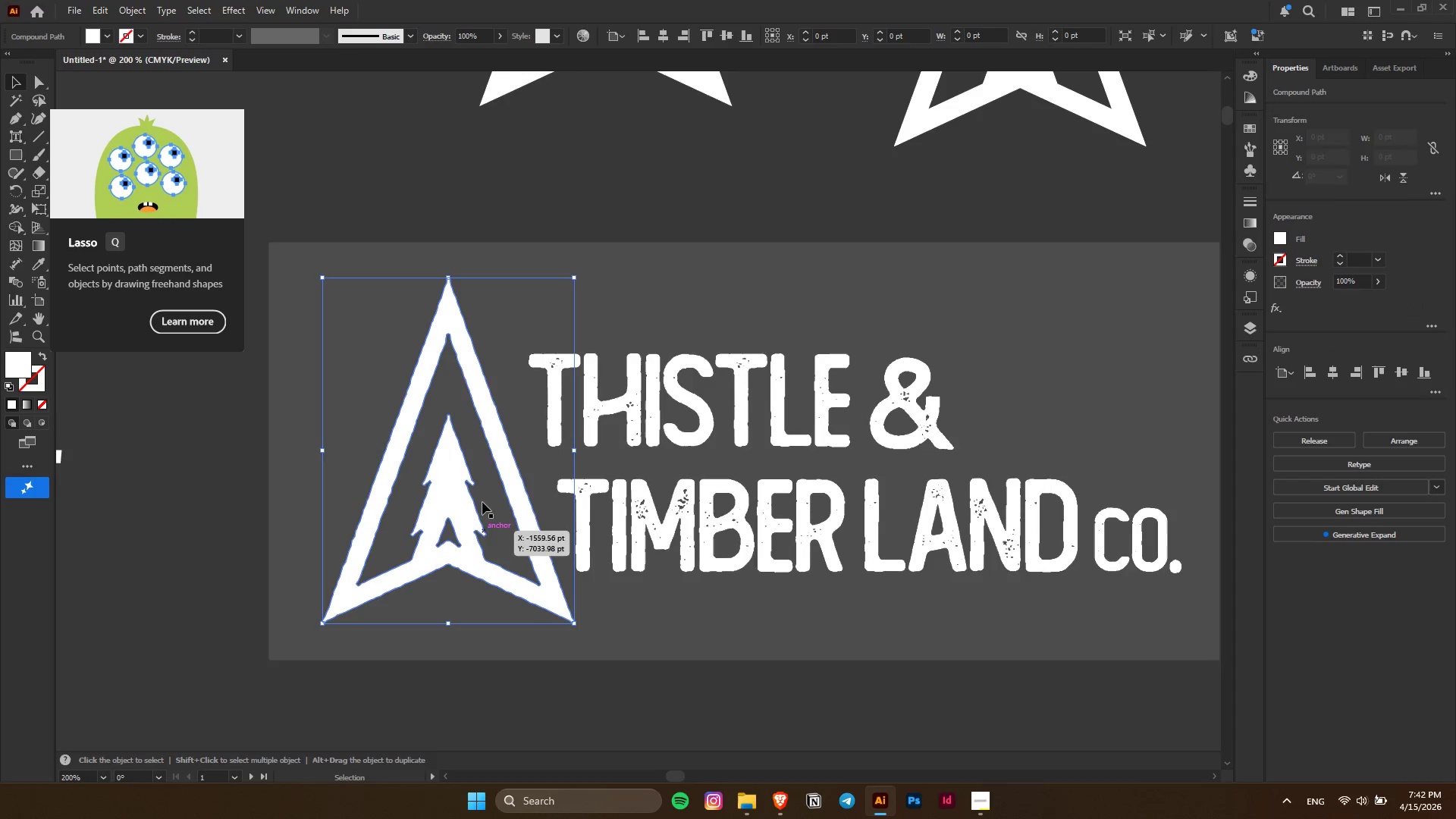 
scroll: coordinate [388, 559], scroll_direction: up, amount: 1.0
 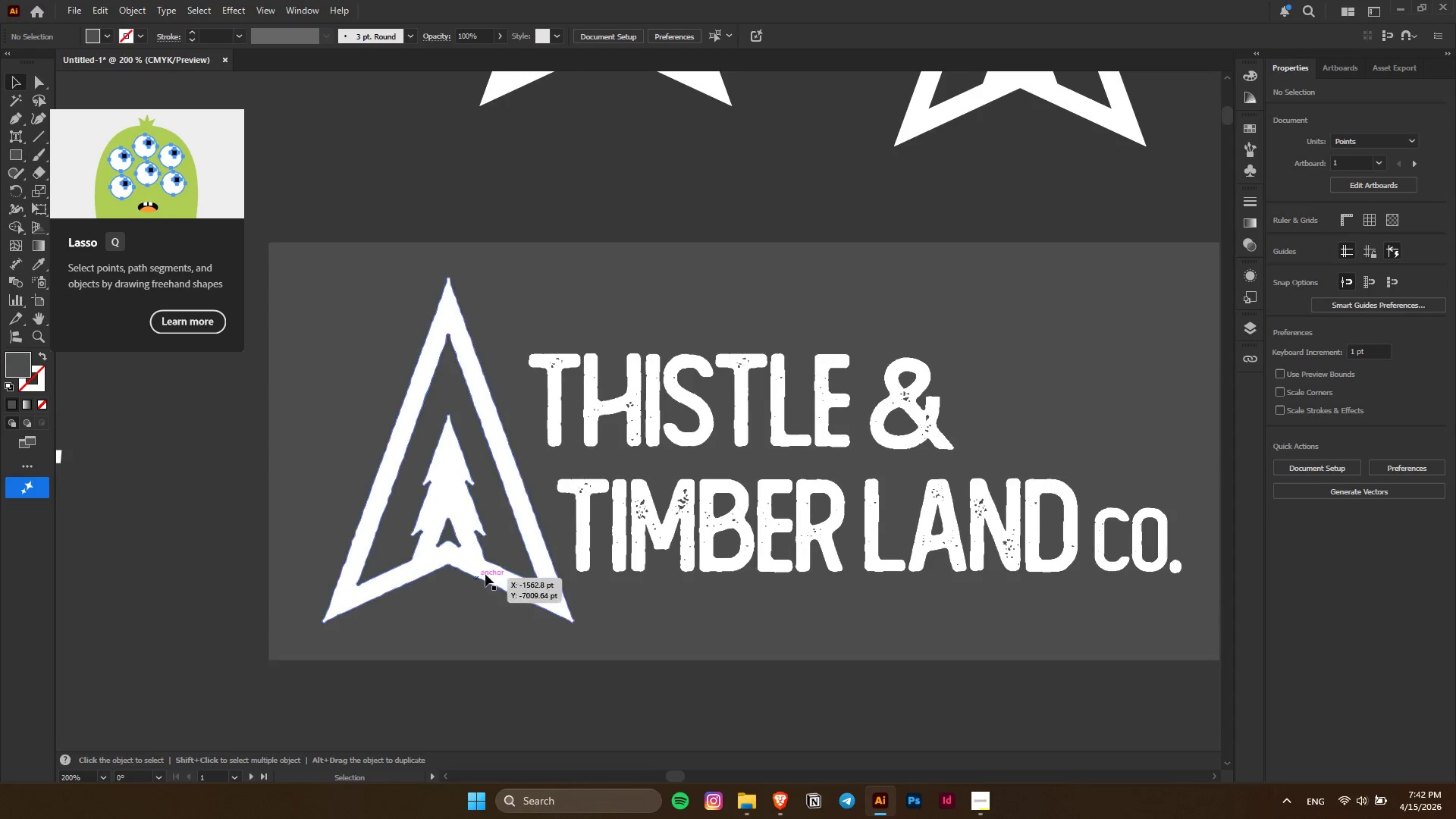 
hold_key(key=ShiftLeft, duration=2.41)
hold_key(key=AltLeft, duration=1.5)
left_click_drag(start_coordinate=[448, 282], to_coordinate=[457, 326])
 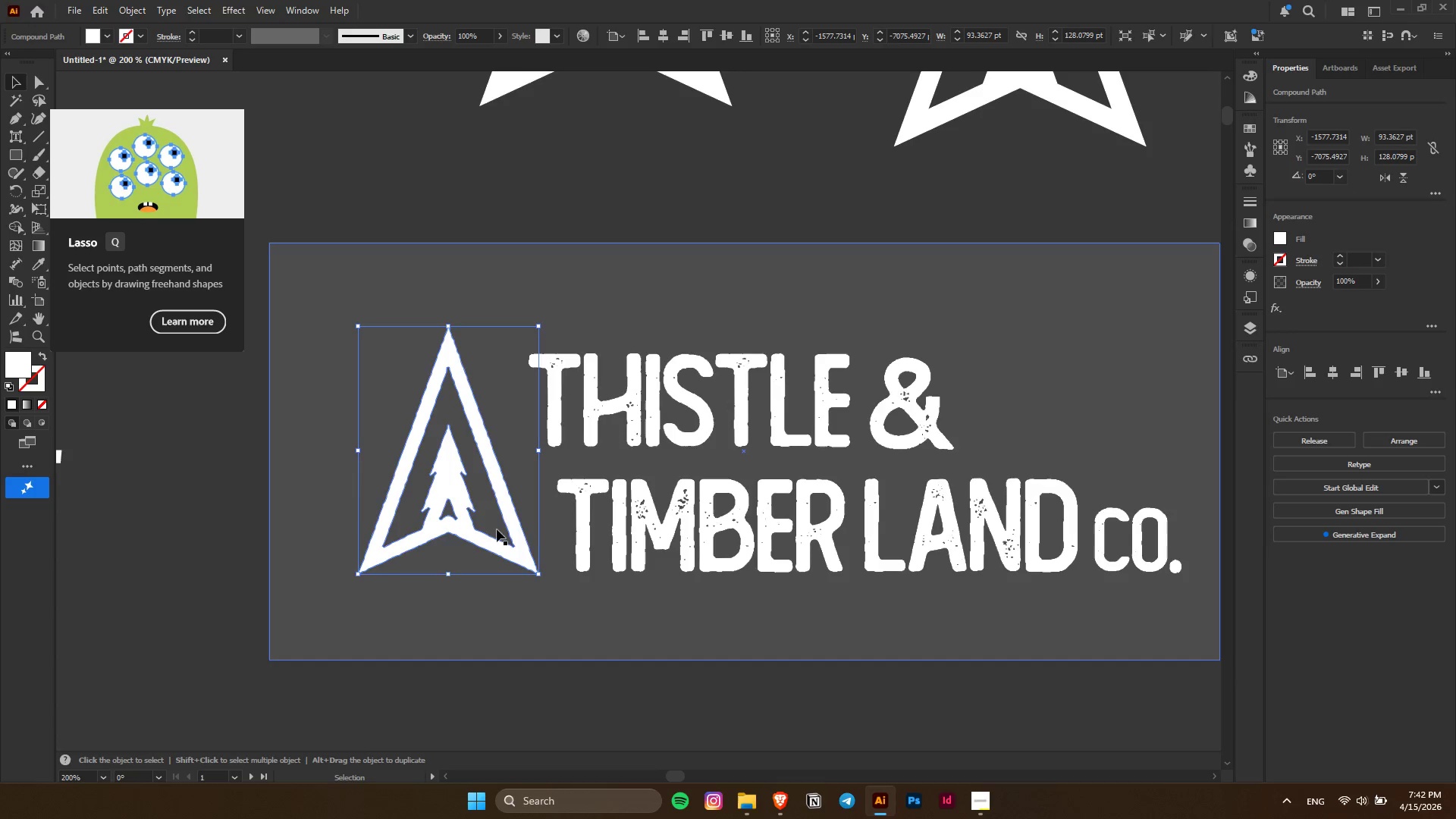 
hold_key(key=AltLeft, duration=0.72)
 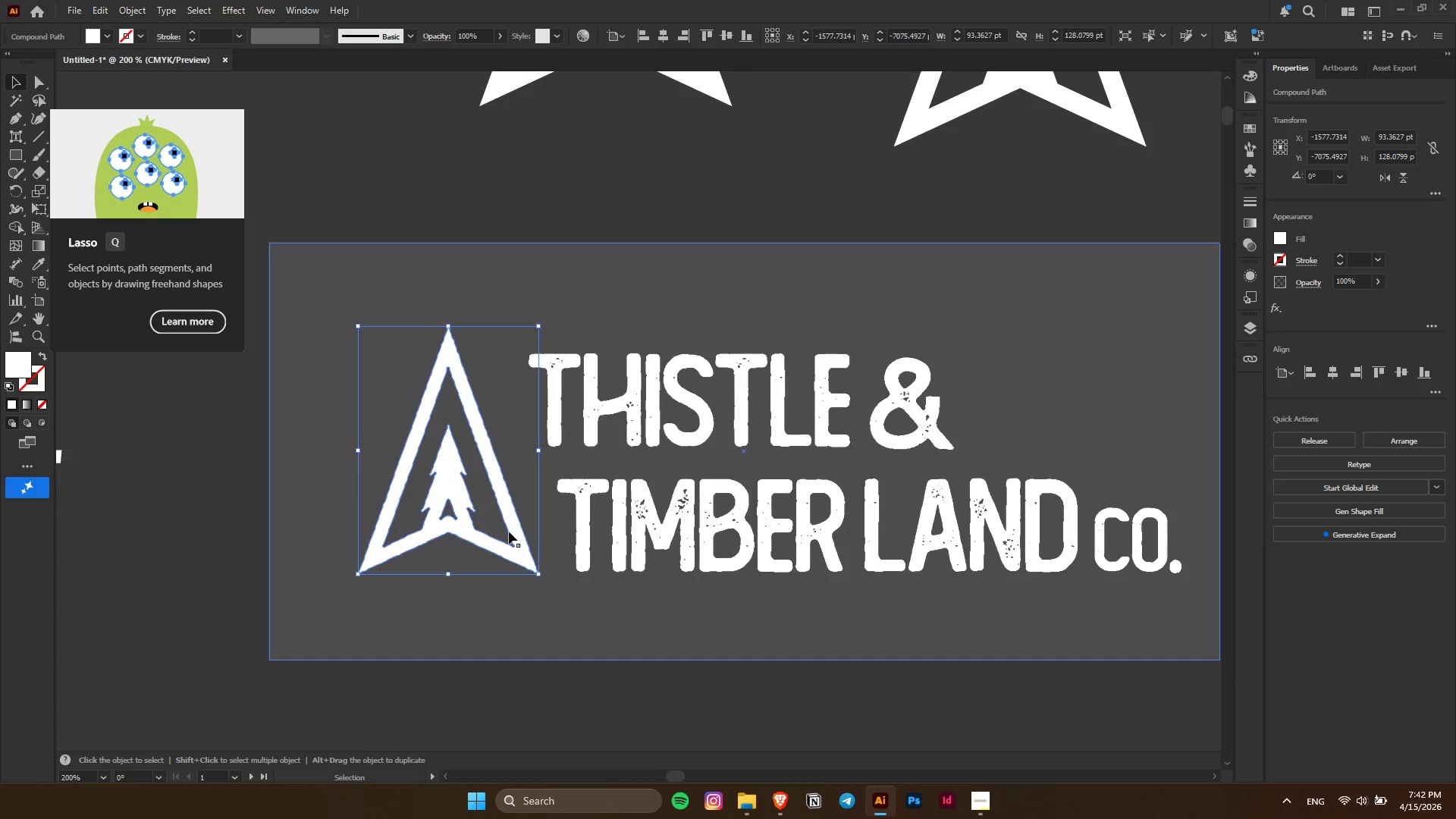 
left_click_drag(start_coordinate=[527, 544], to_coordinate=[527, 559])
 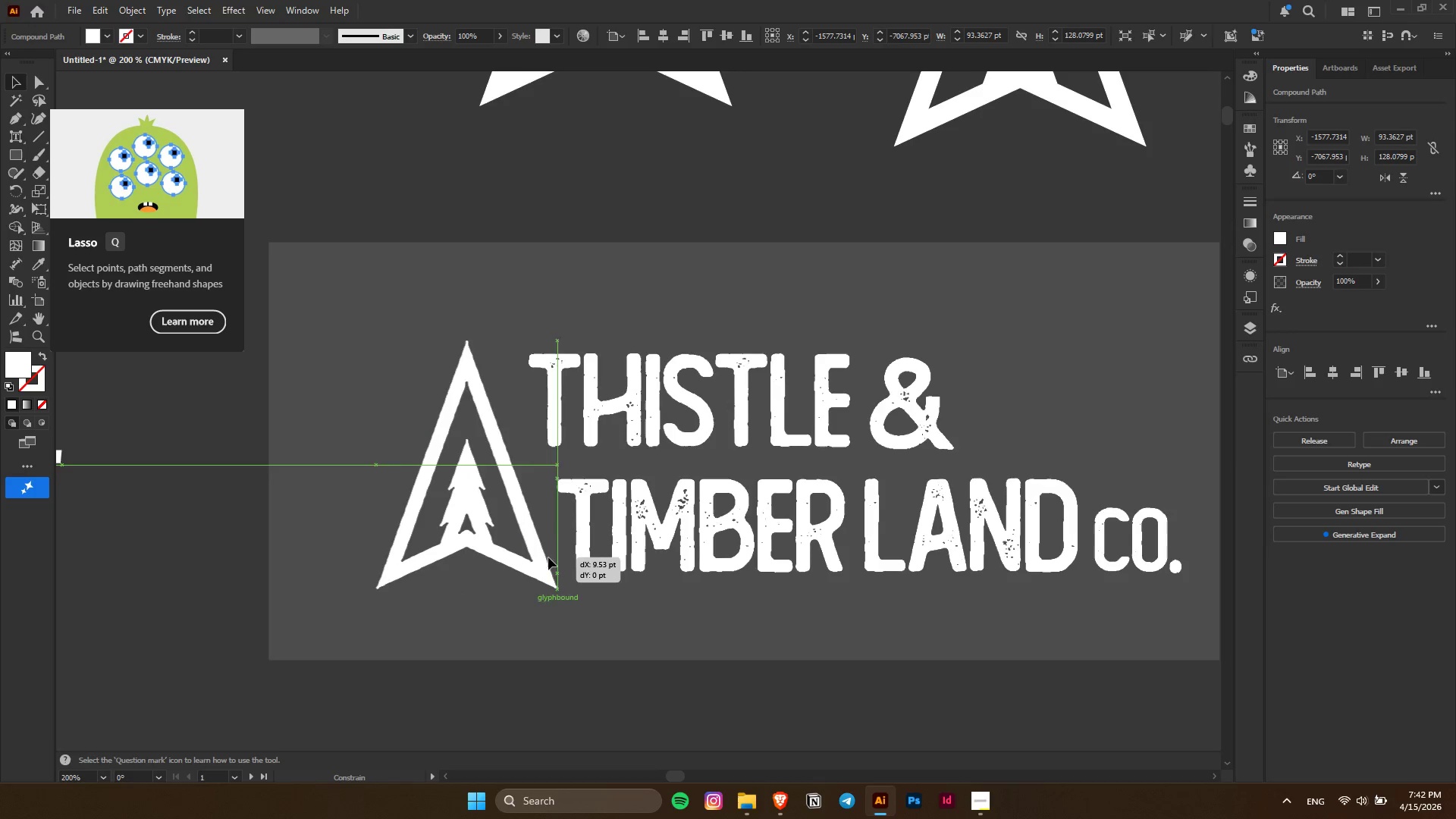 
hold_key(key=ShiftLeft, duration=0.8)
 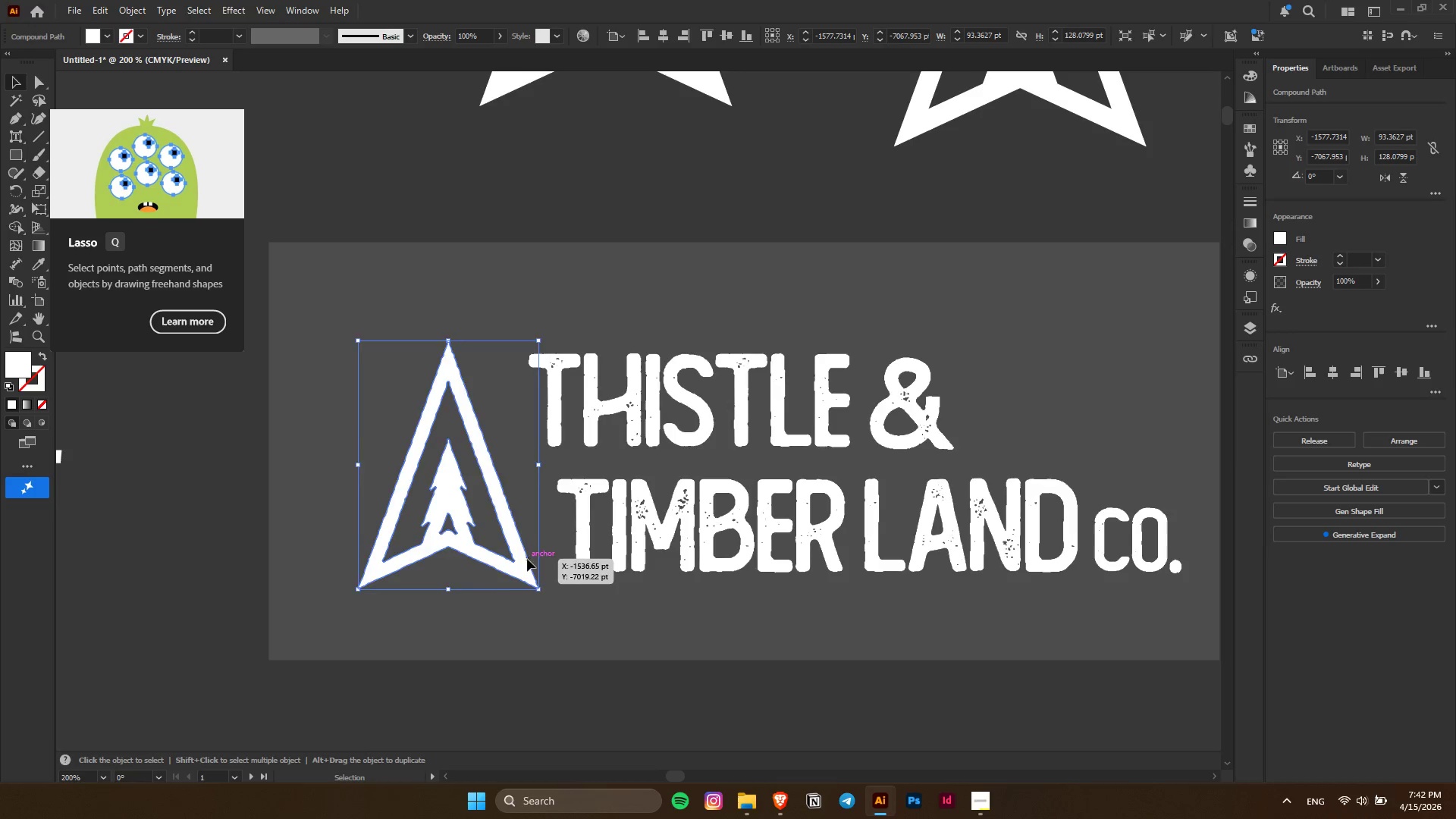 
left_click_drag(start_coordinate=[527, 559], to_coordinate=[544, 555])
 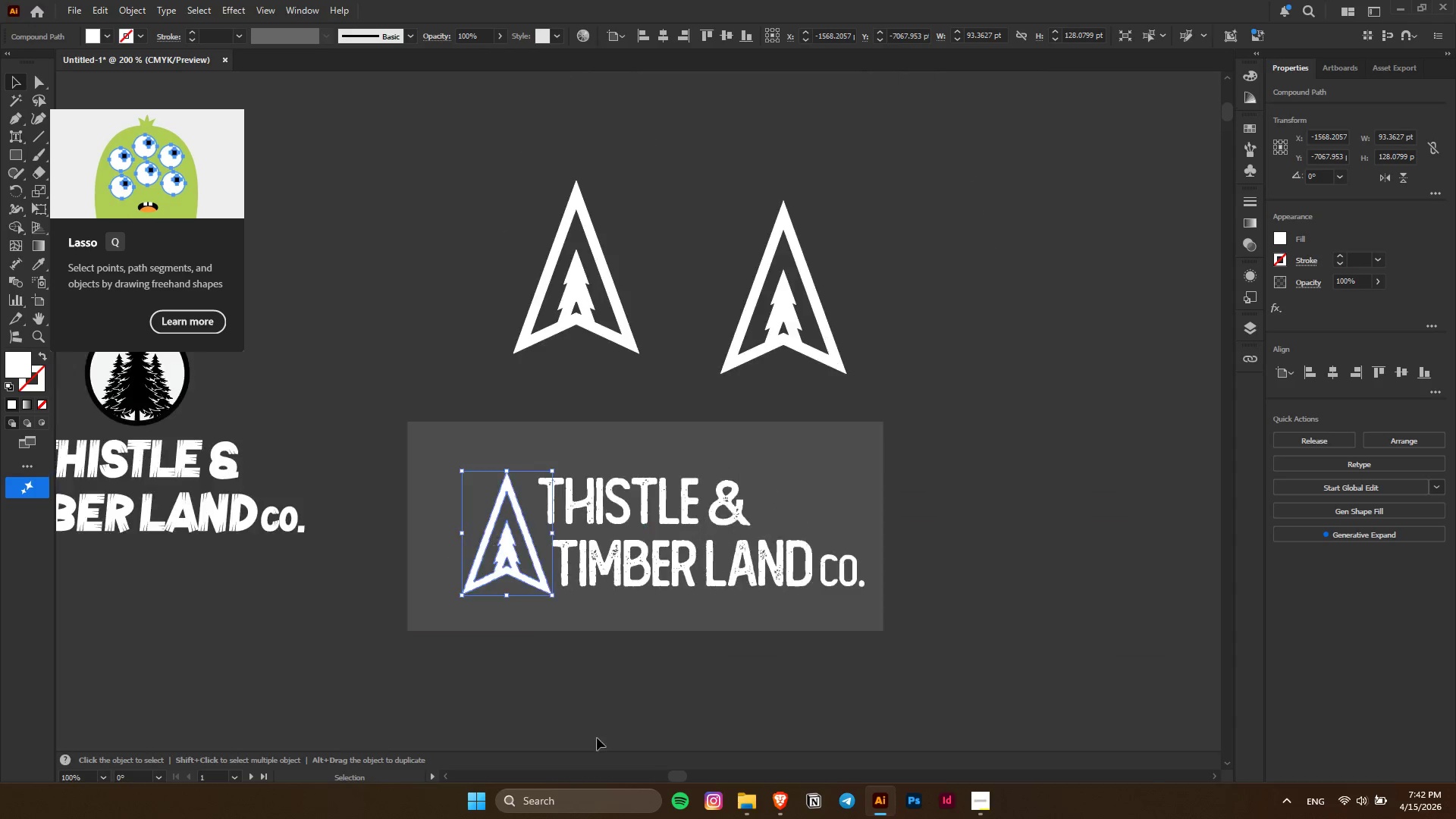 
hold_key(key=ShiftLeft, duration=1.48)
 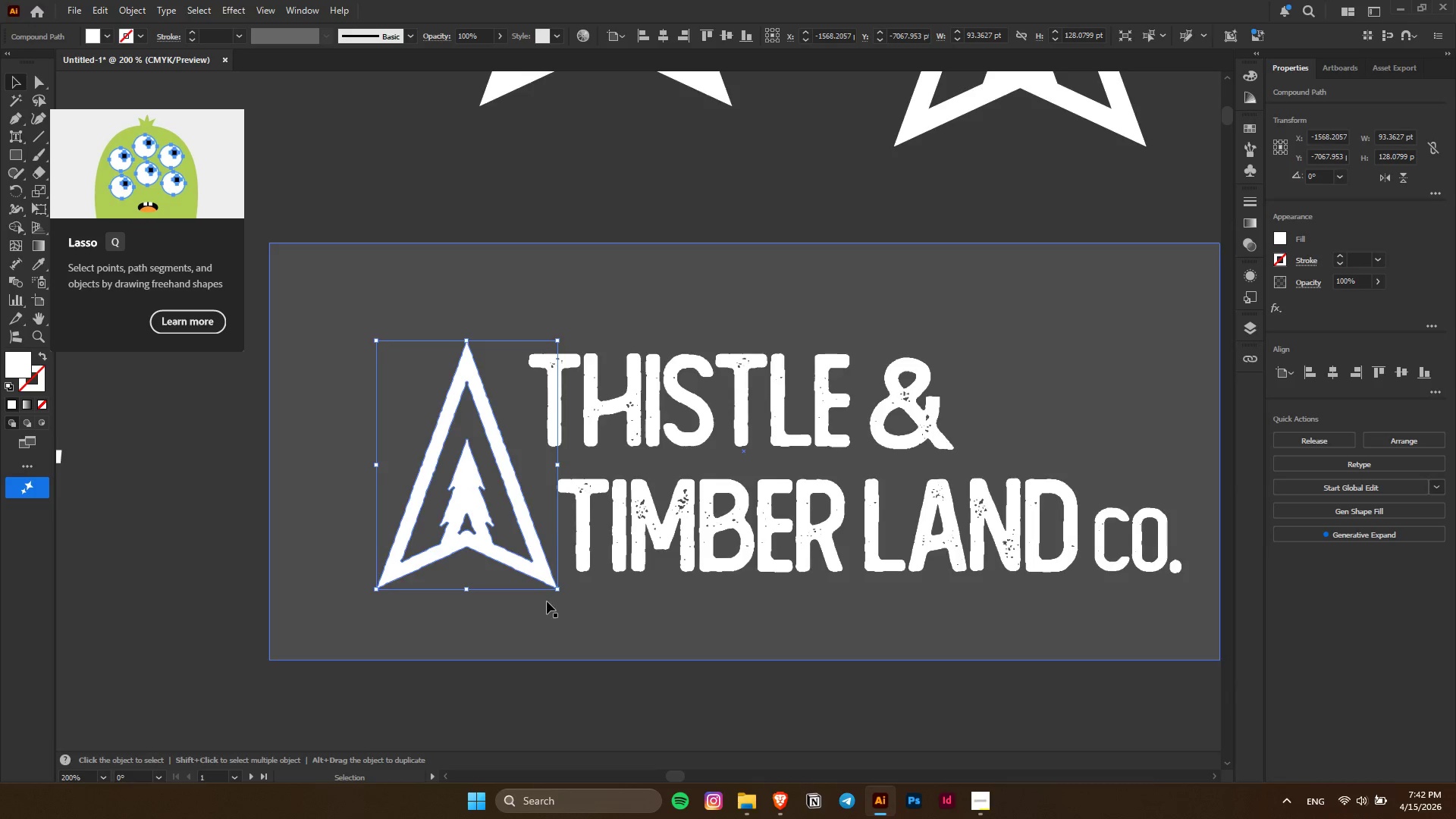 
key(Alt+AltLeft)
 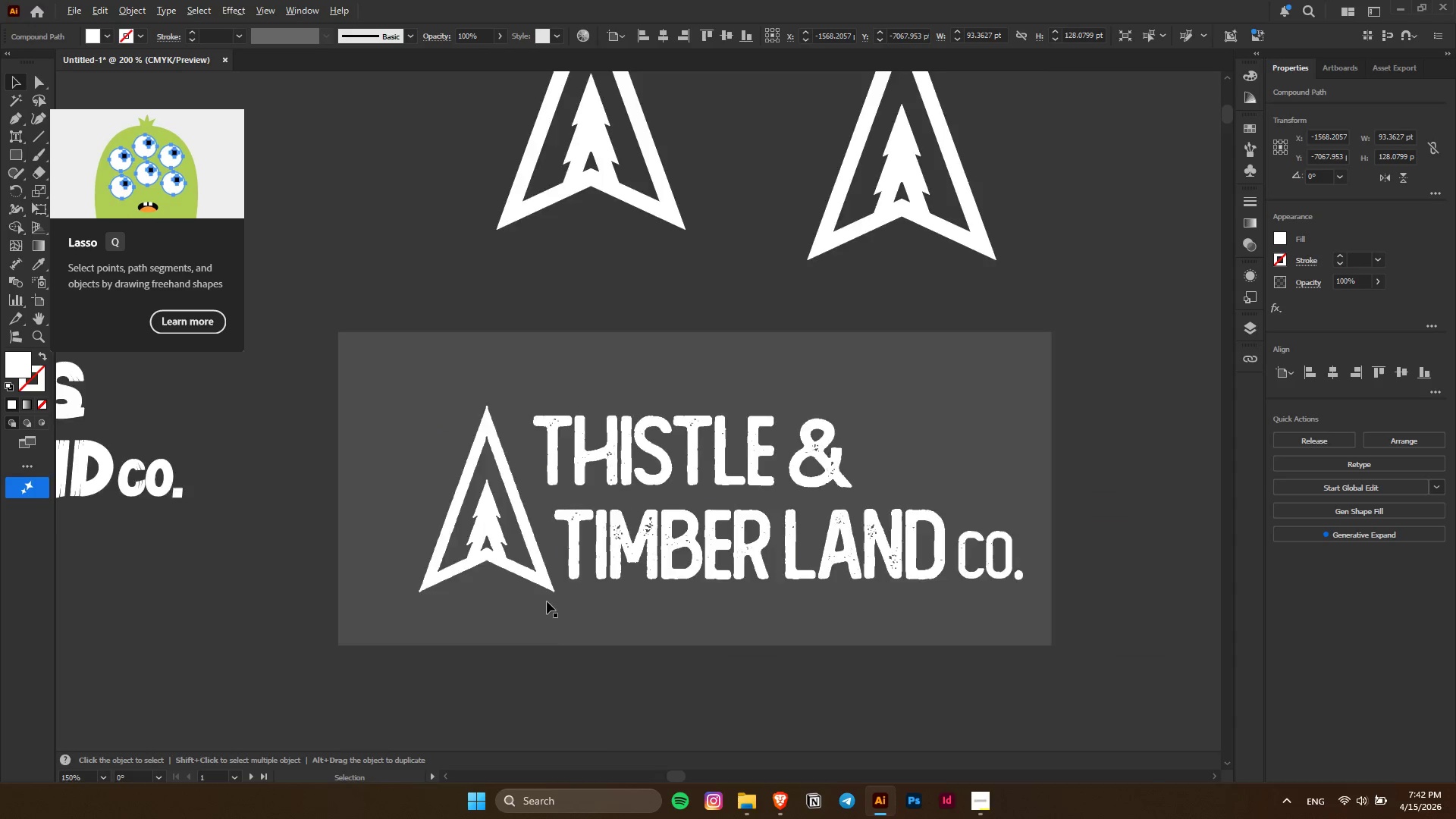 
left_click([613, 742])
 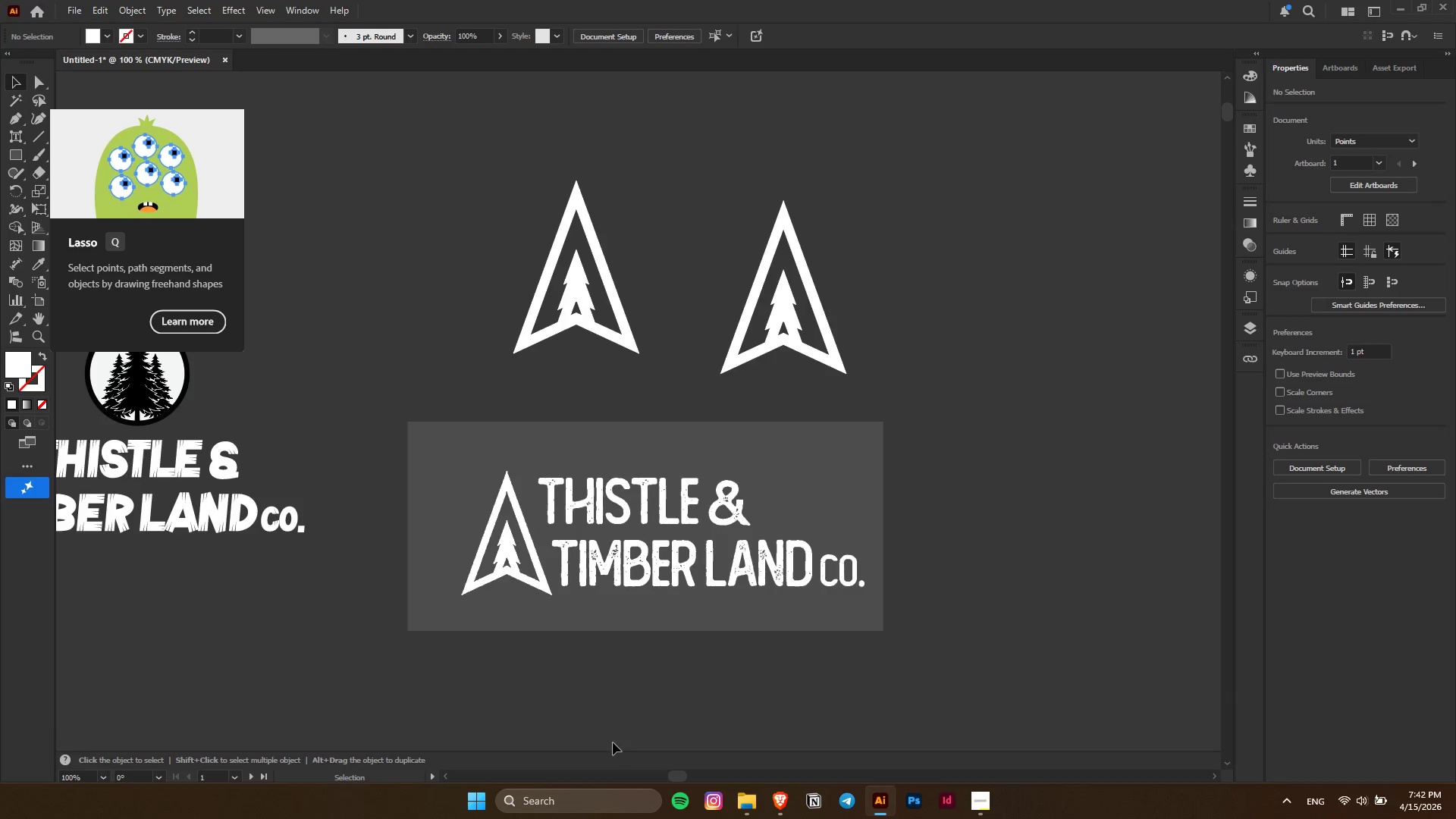 
scroll: coordinate [547, 601], scroll_direction: down, amount: 2.0
 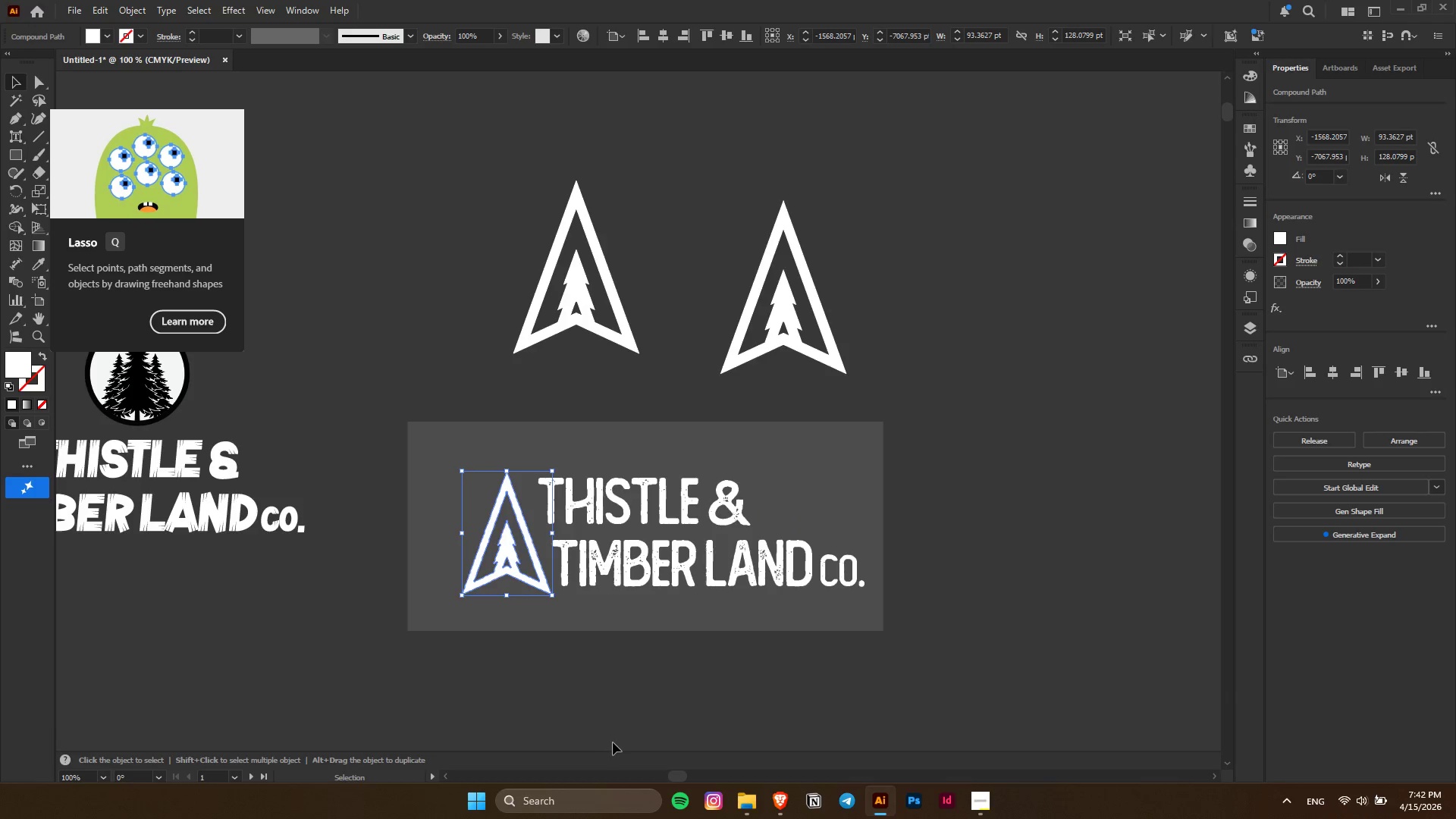 
hold_key(key=ControlLeft, duration=0.34)
scroll: coordinate [613, 742], scroll_direction: up, amount: 2.0
 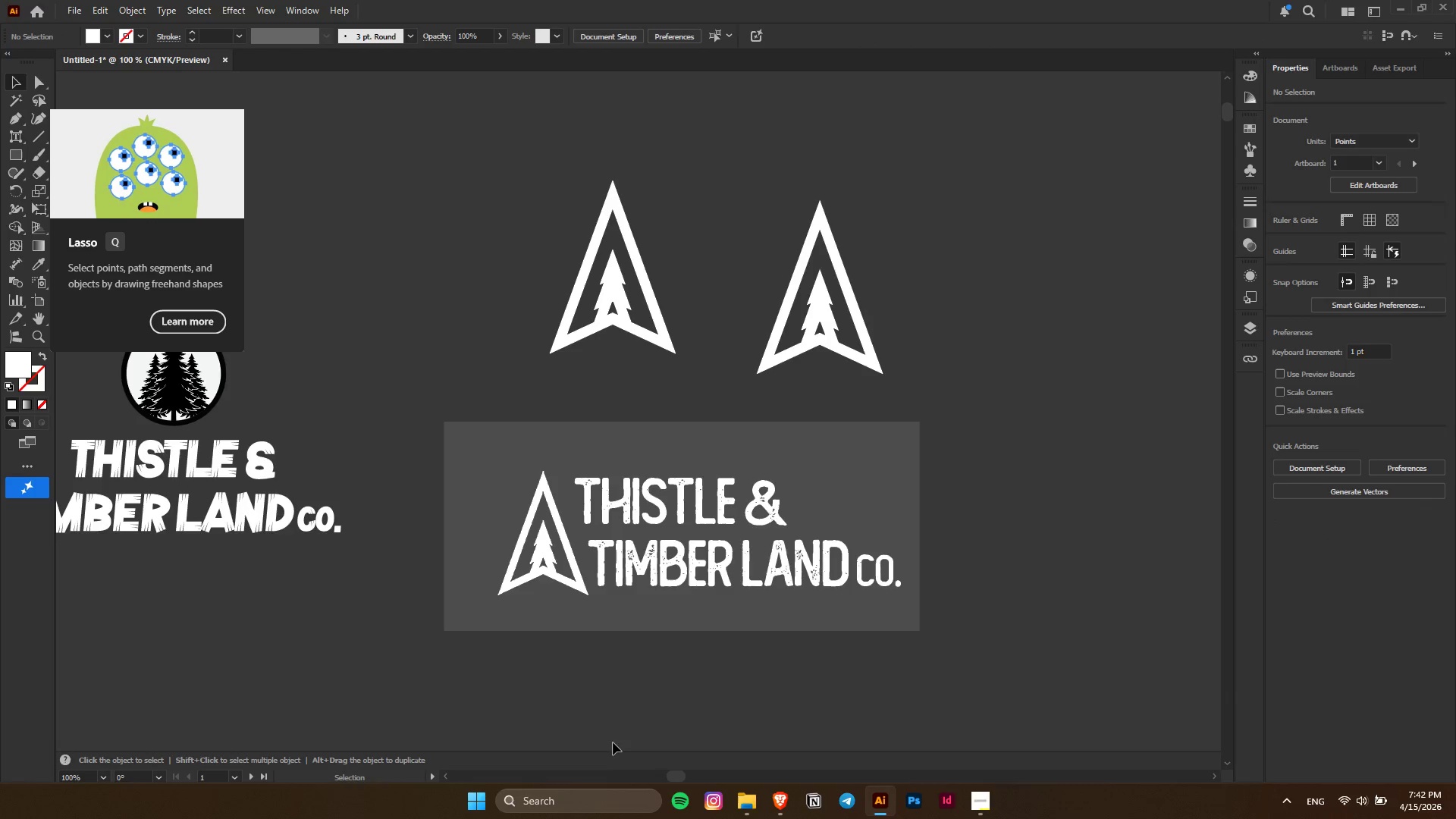 
hold_key(key=AltLeft, duration=0.33)
 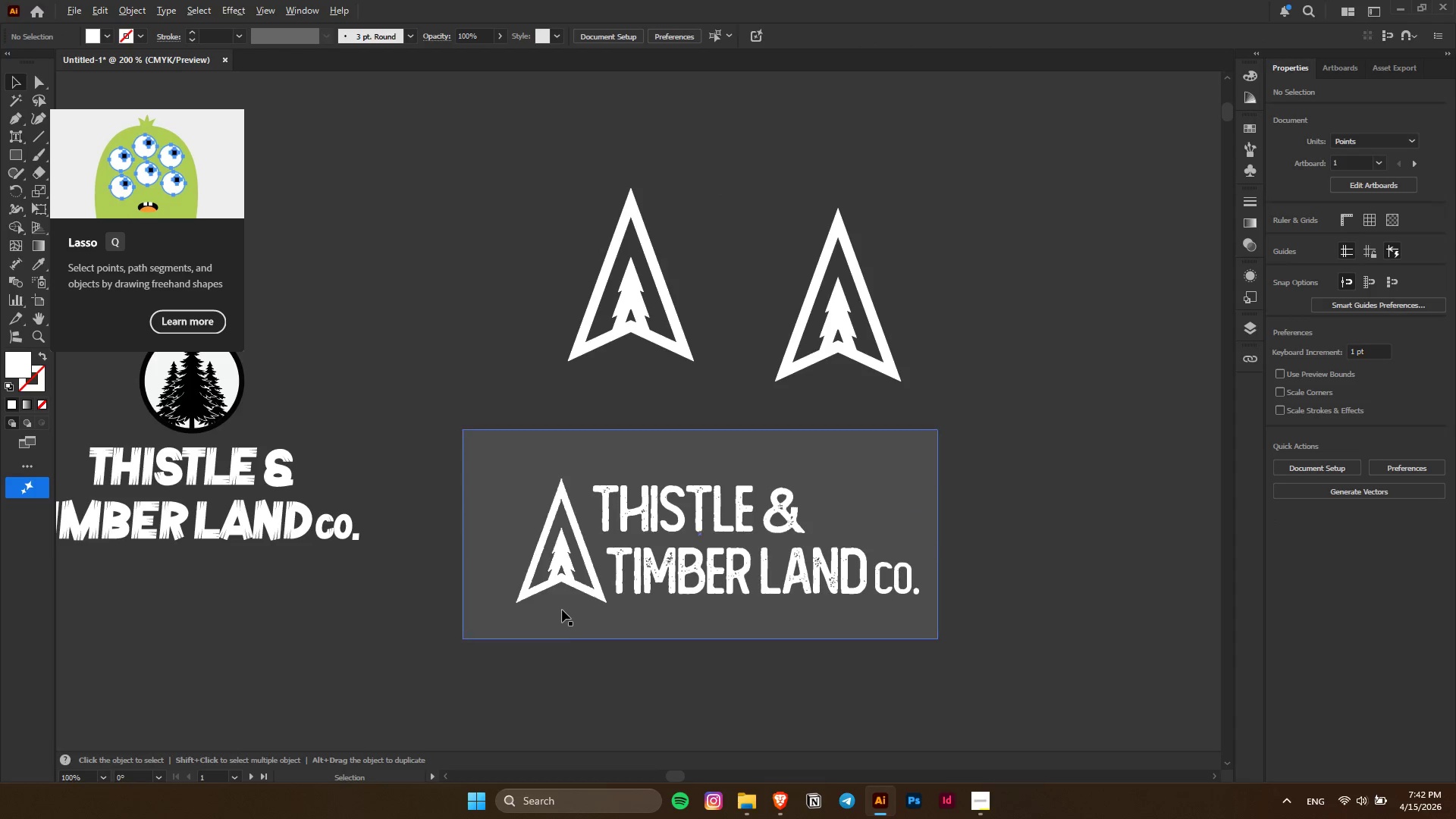 
key(Alt+AltLeft)
 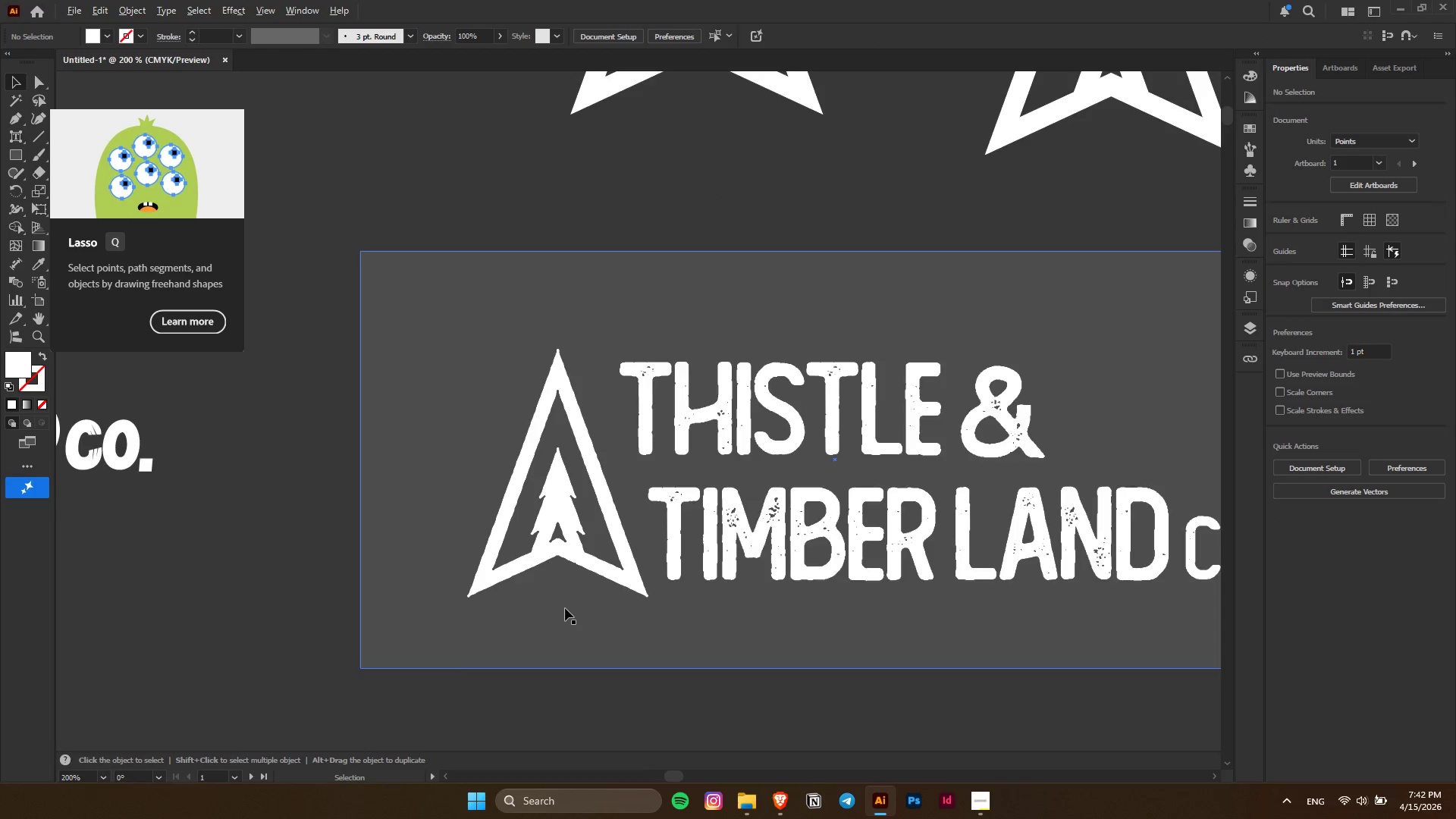 
scroll: coordinate [529, 593], scroll_direction: up, amount: 2.0
 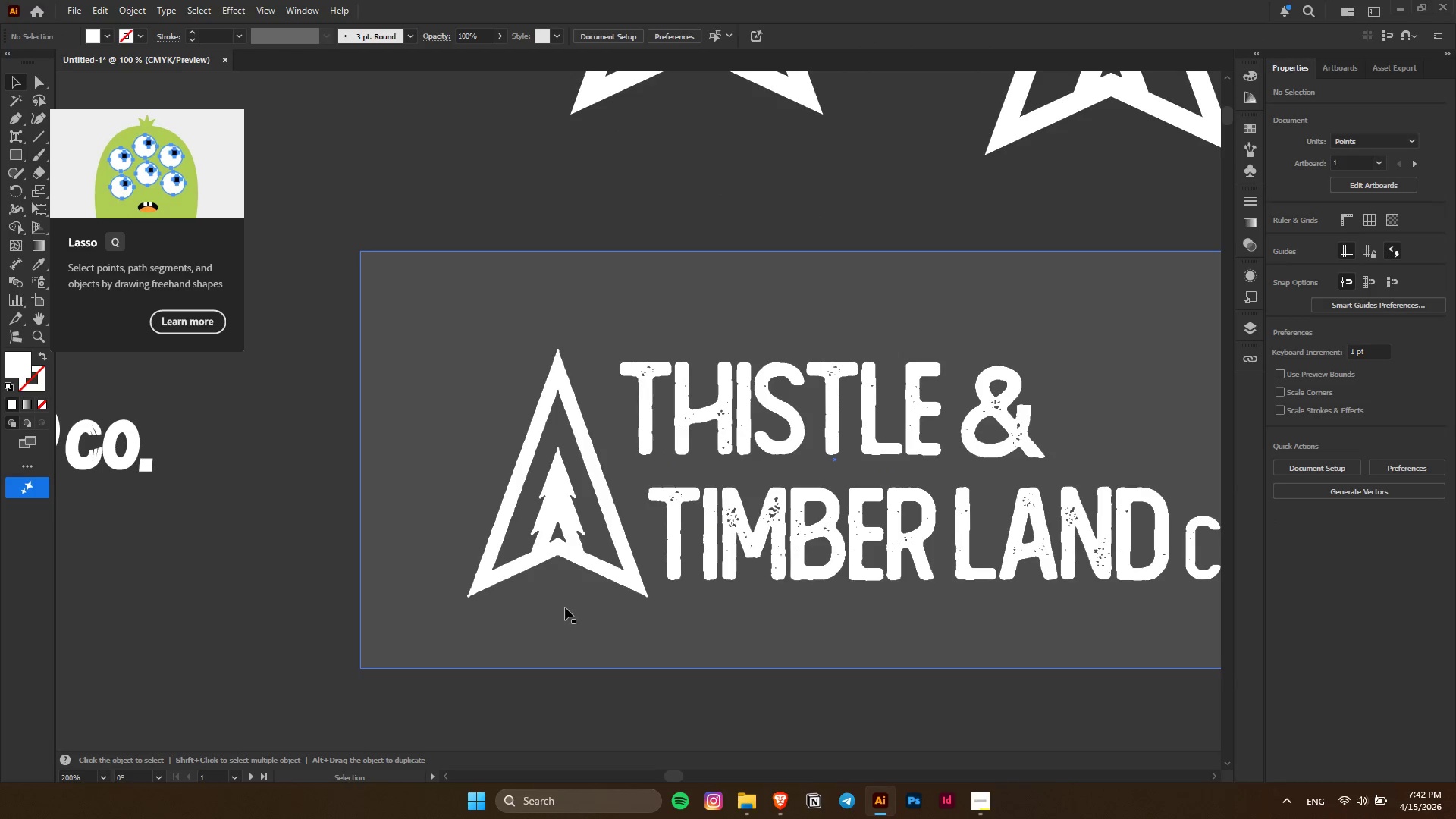 
left_click_drag(start_coordinate=[560, 617], to_coordinate=[573, 618])
 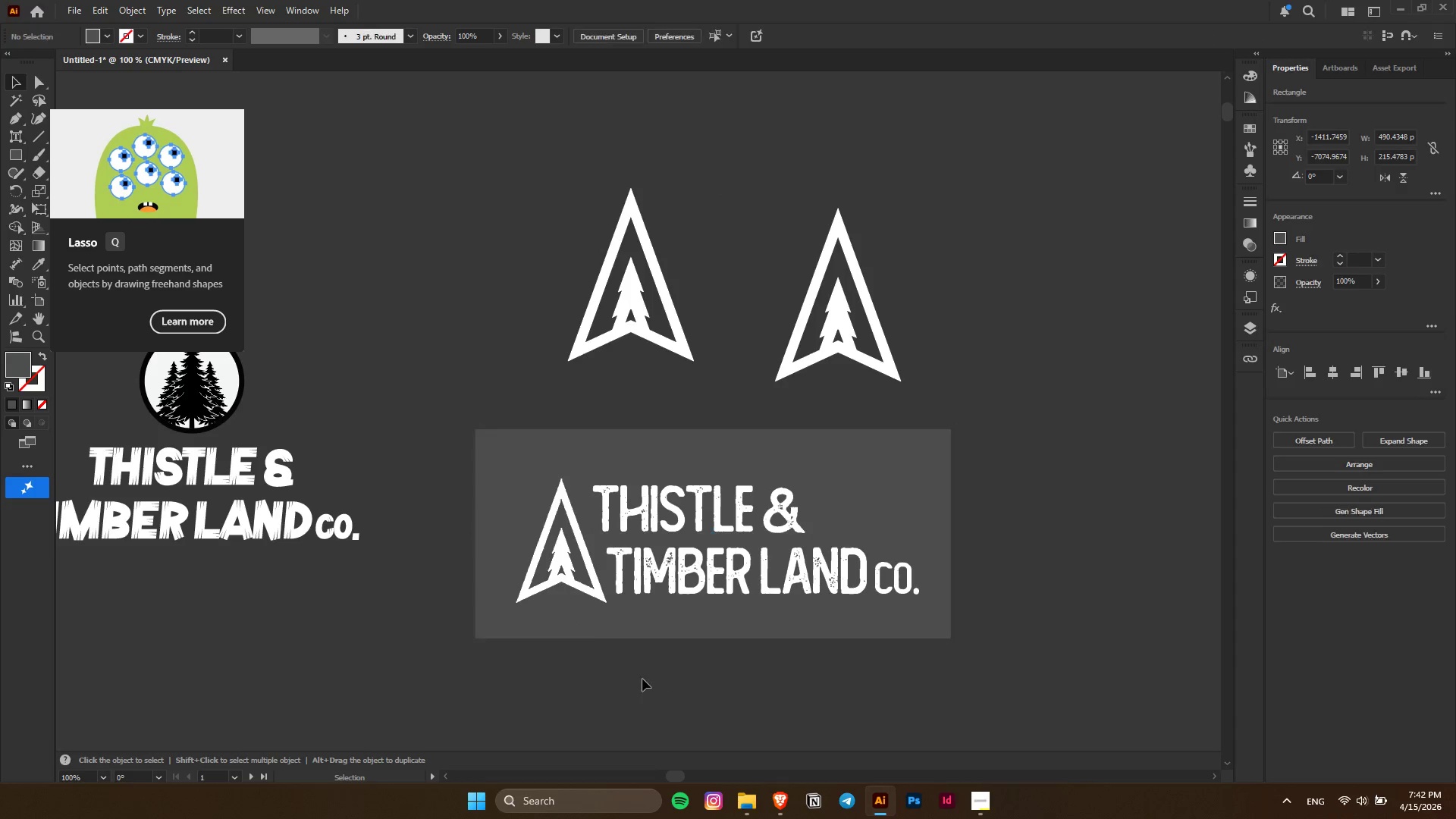 
hold_key(key=ShiftLeft, duration=1.39)
 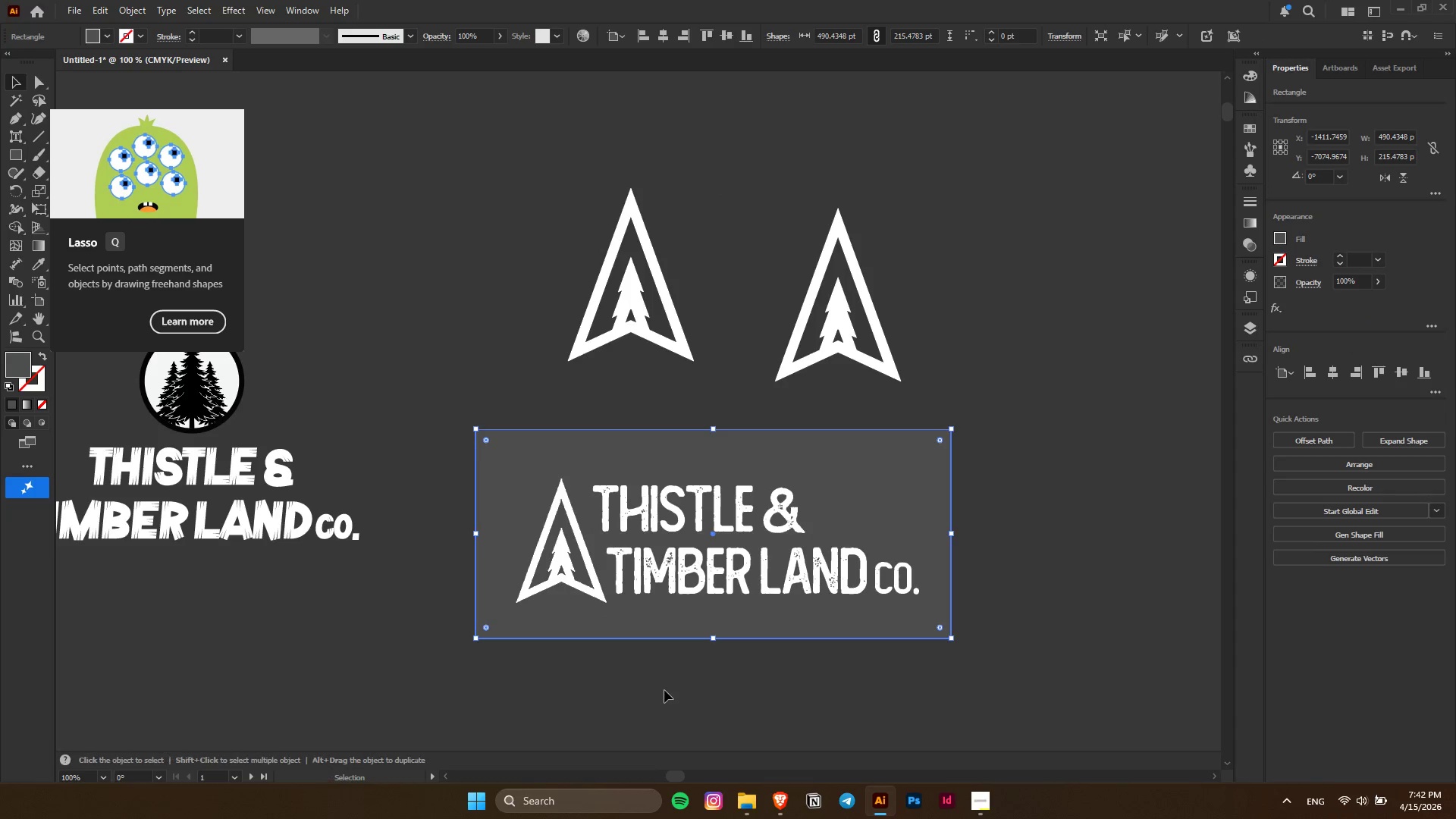 
scroll: coordinate [565, 608], scroll_direction: down, amount: 2.0
 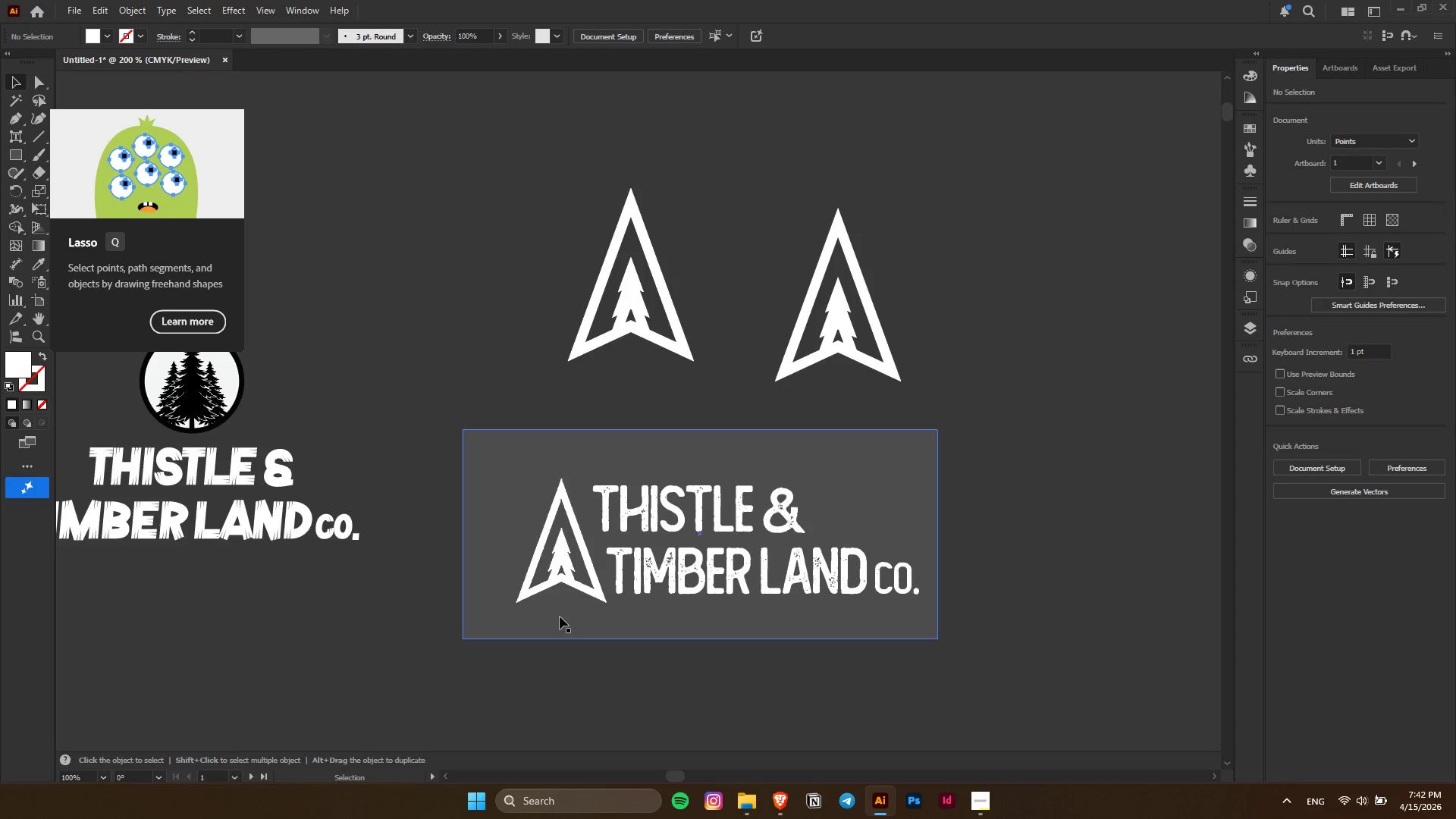 
left_click([664, 690])
 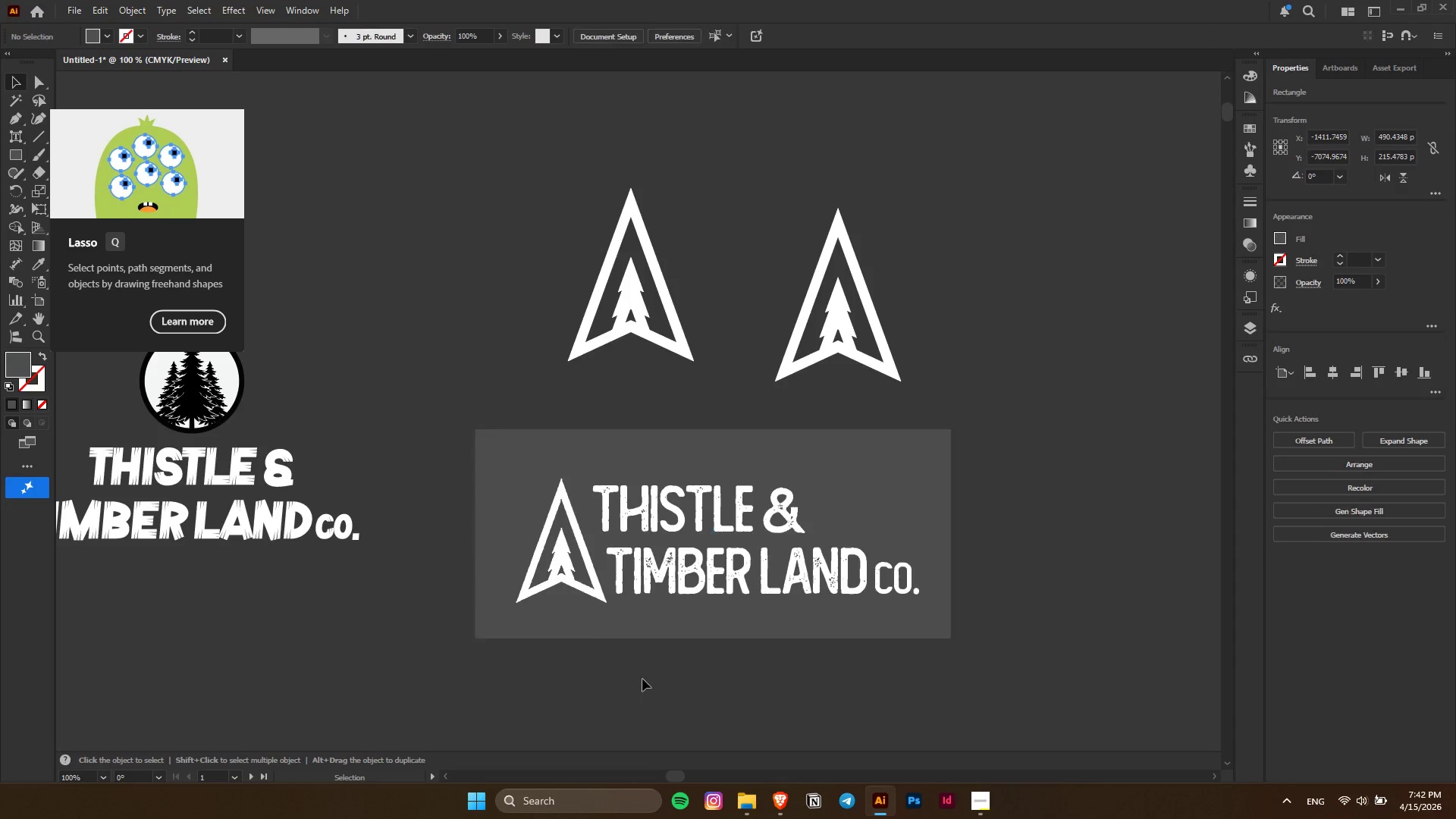 
hold_key(key=ControlLeft, duration=0.45)
scroll: coordinate [585, 639], scroll_direction: down, amount: 5.0
 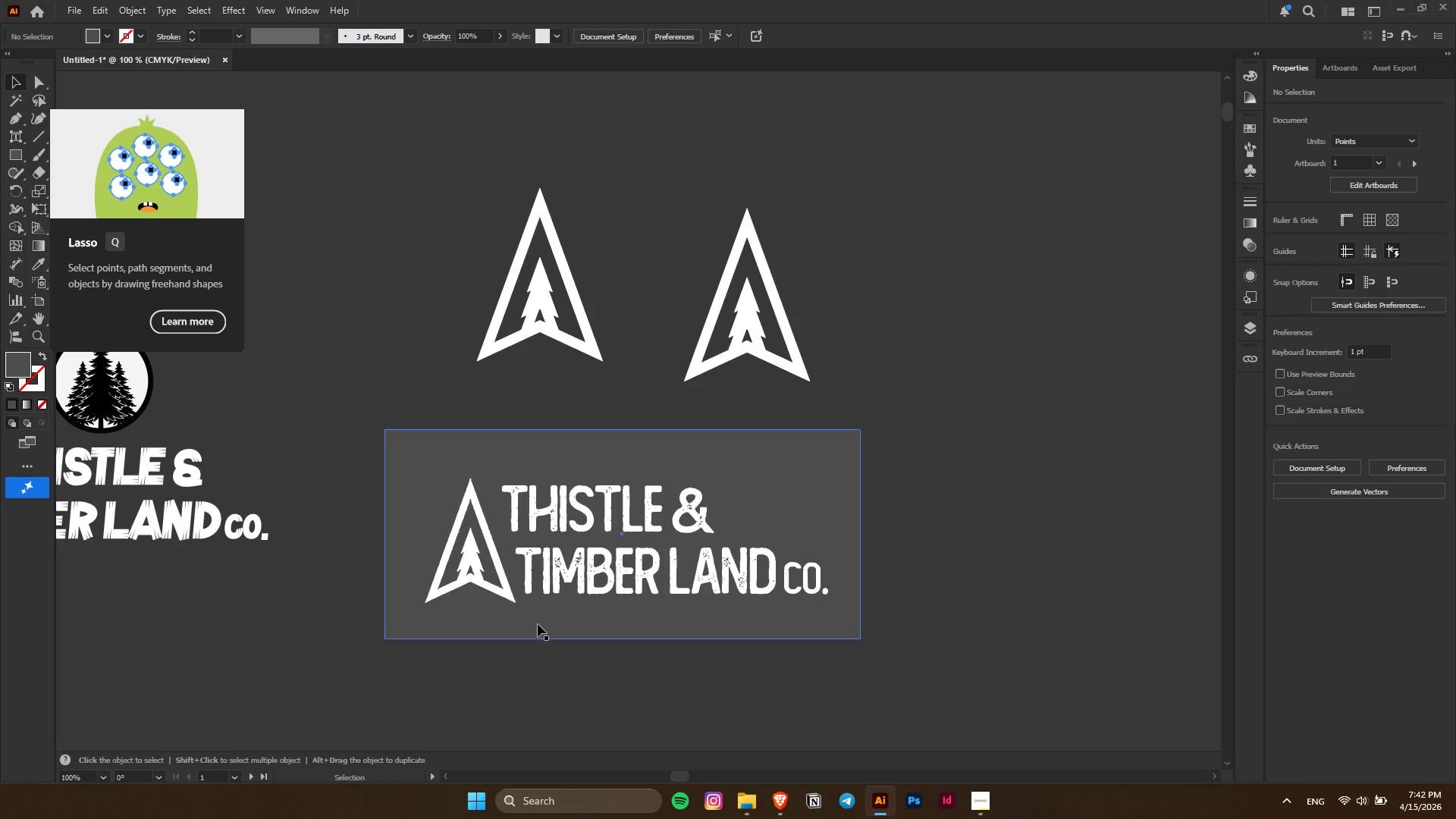 
hold_key(key=AltLeft, duration=0.58)
scroll: coordinate [451, 494], scroll_direction: up, amount: 3.0
 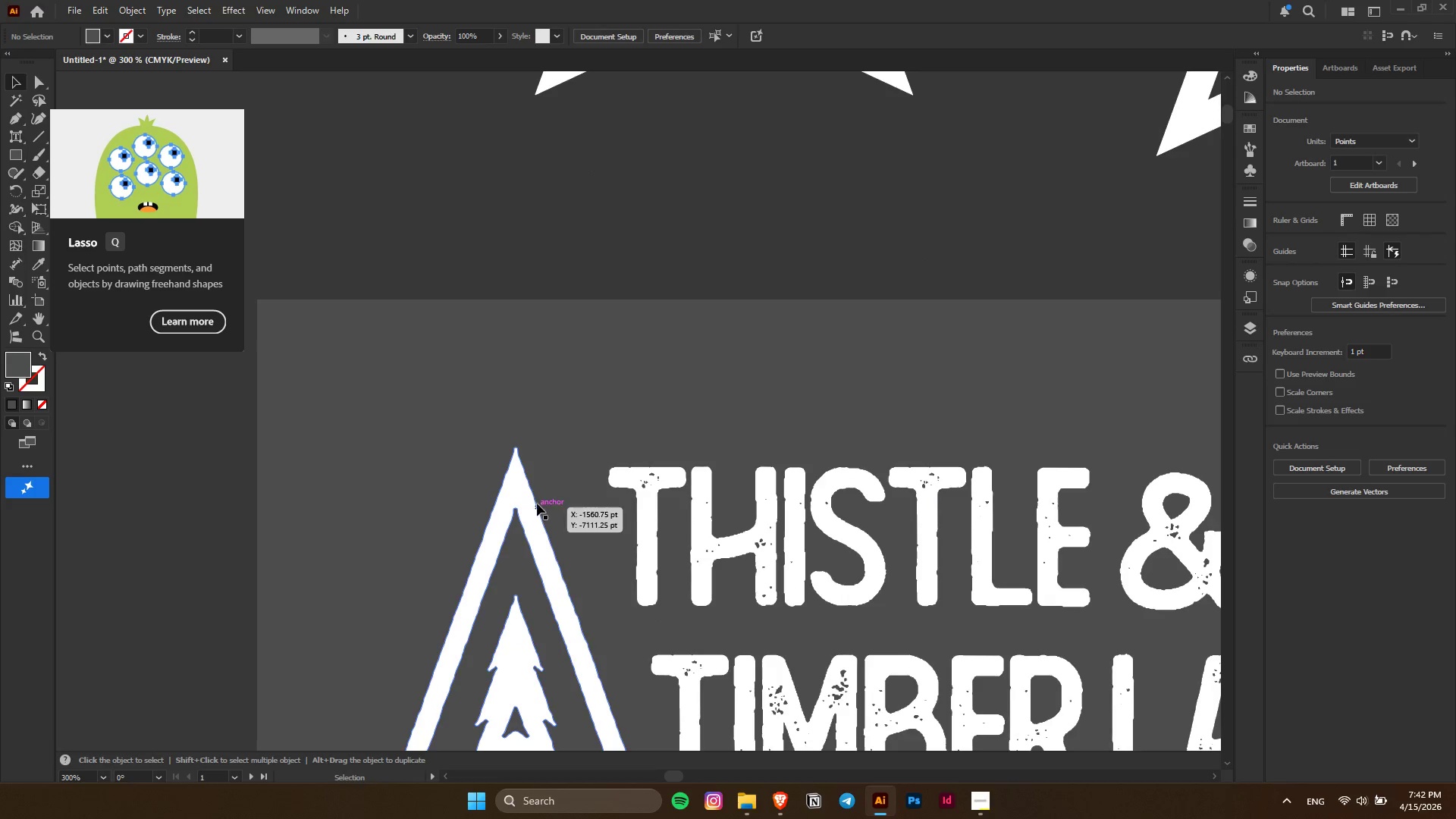 
left_click([514, 492])
 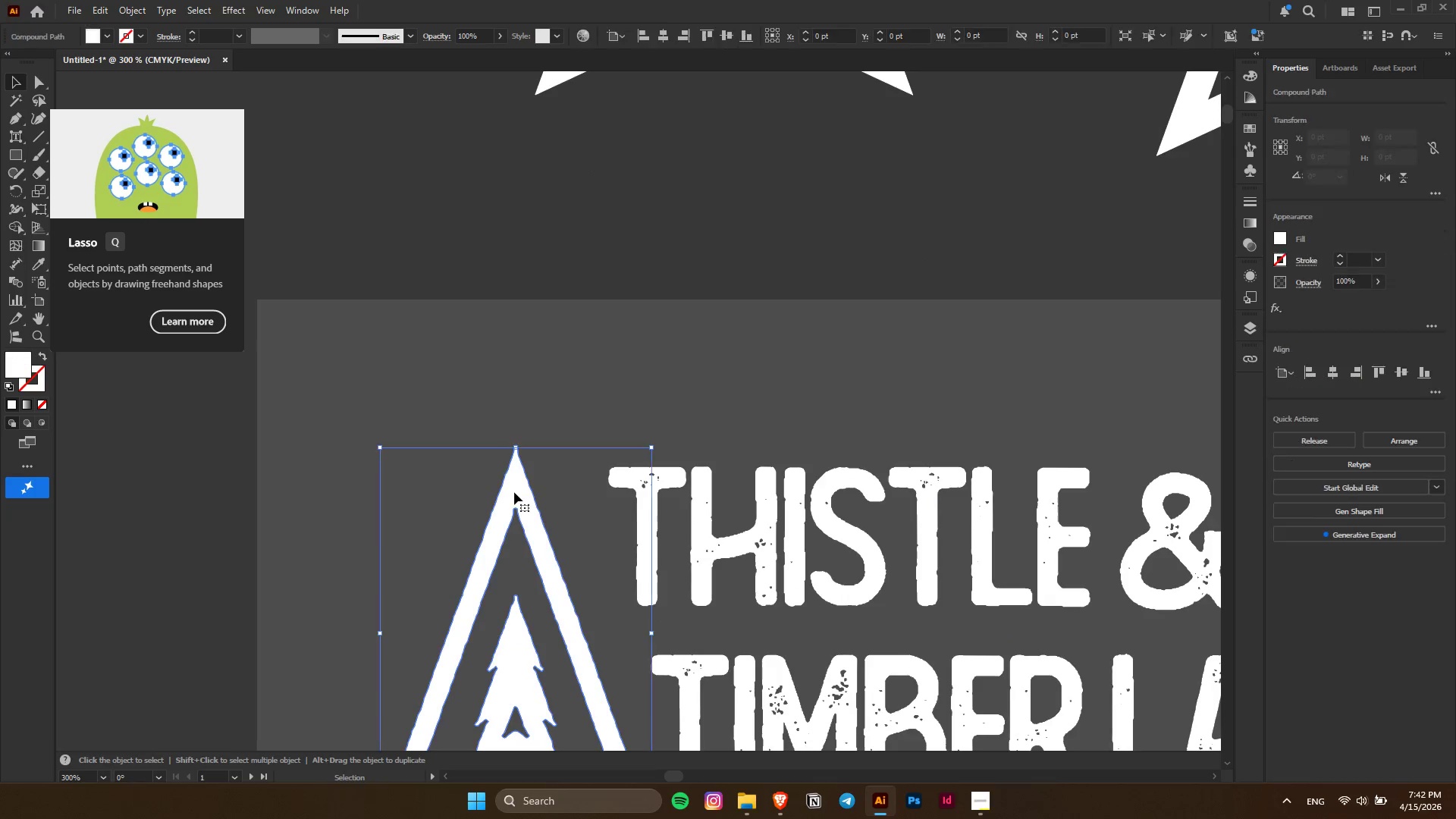 
key(Alt+A)
 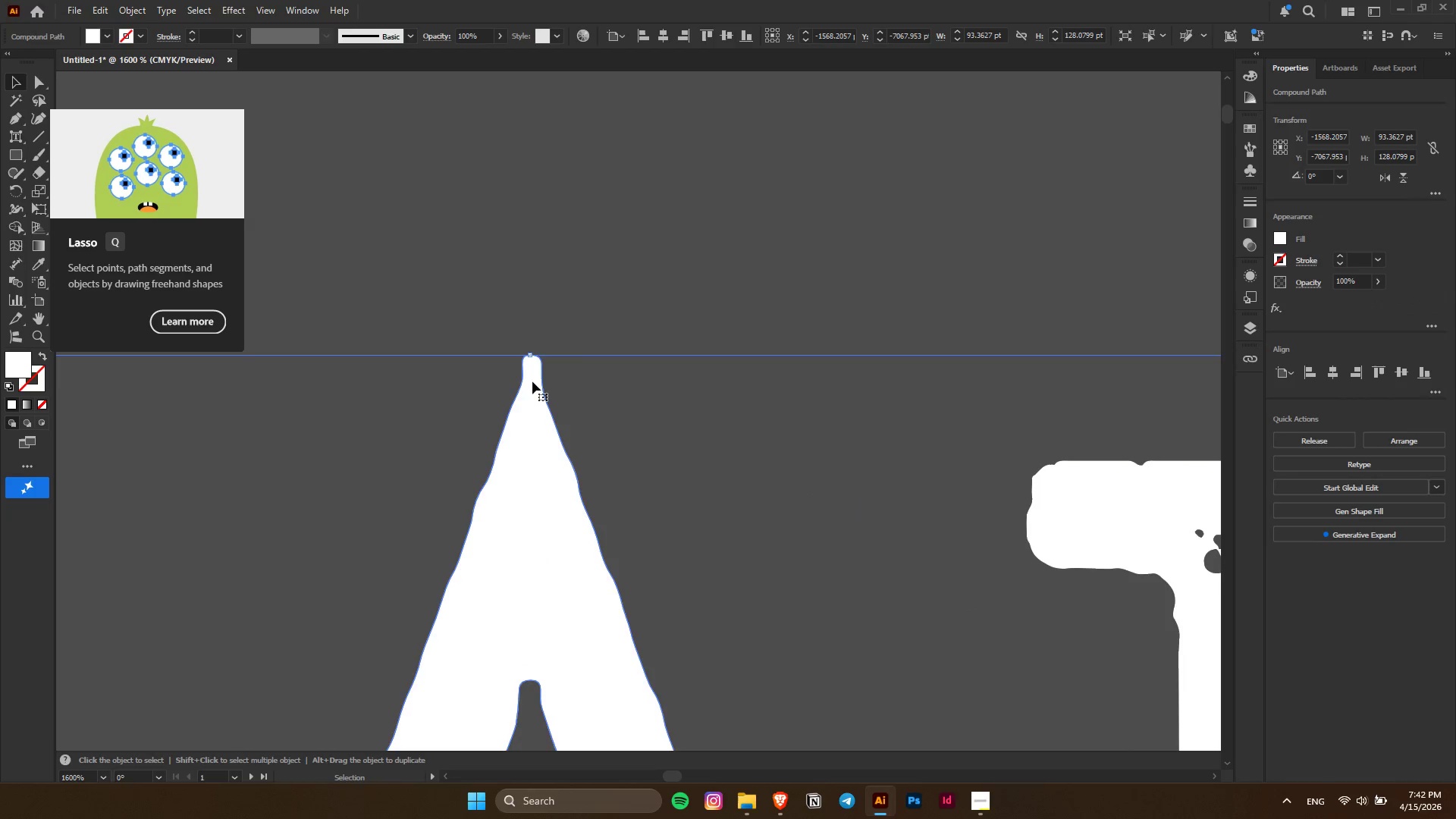 
scroll: coordinate [511, 489], scroll_direction: up, amount: 6.0
 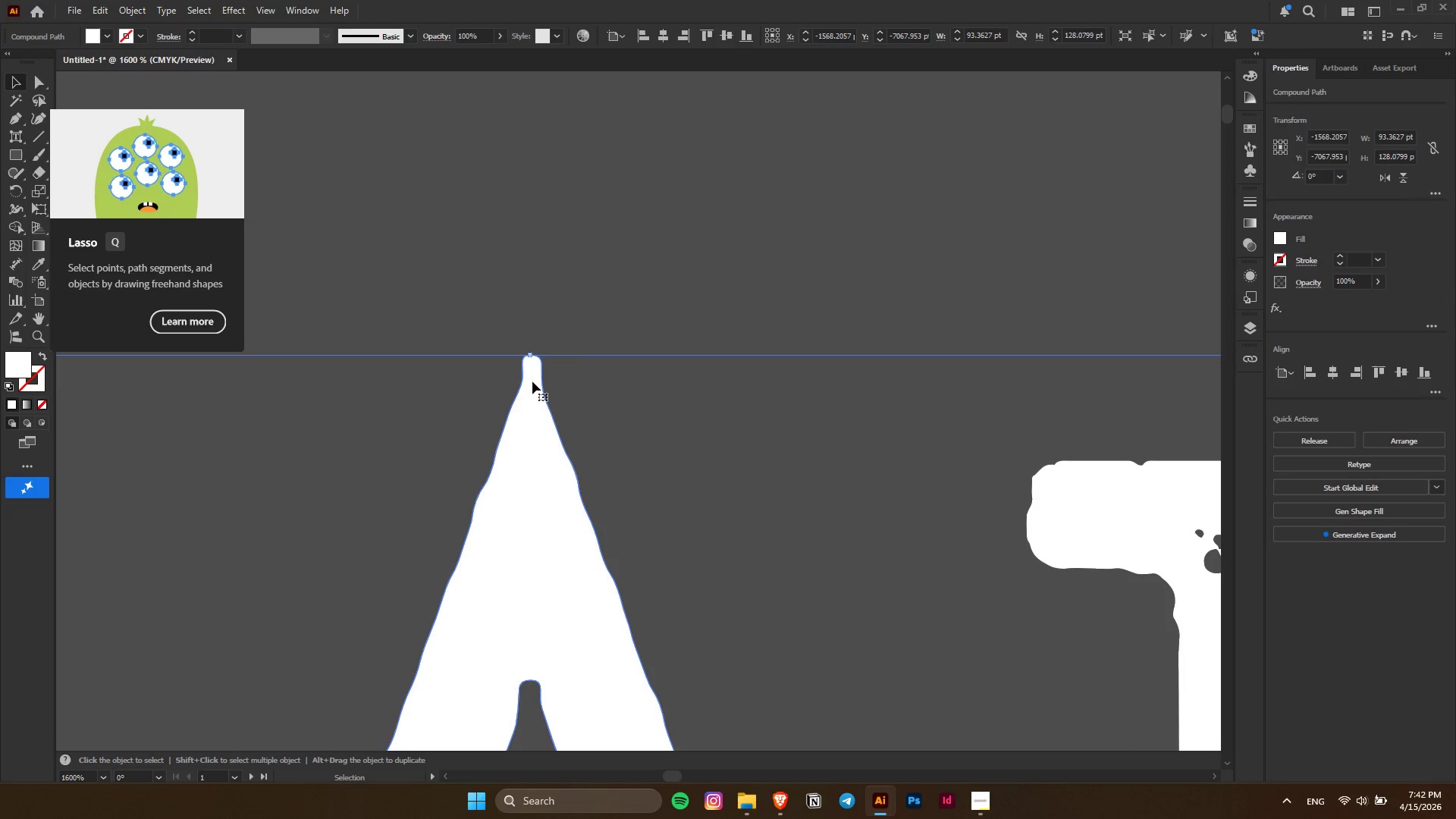 
hold_key(key=AltLeft, duration=0.47)
scroll: coordinate [532, 381], scroll_direction: down, amount: 5.0
 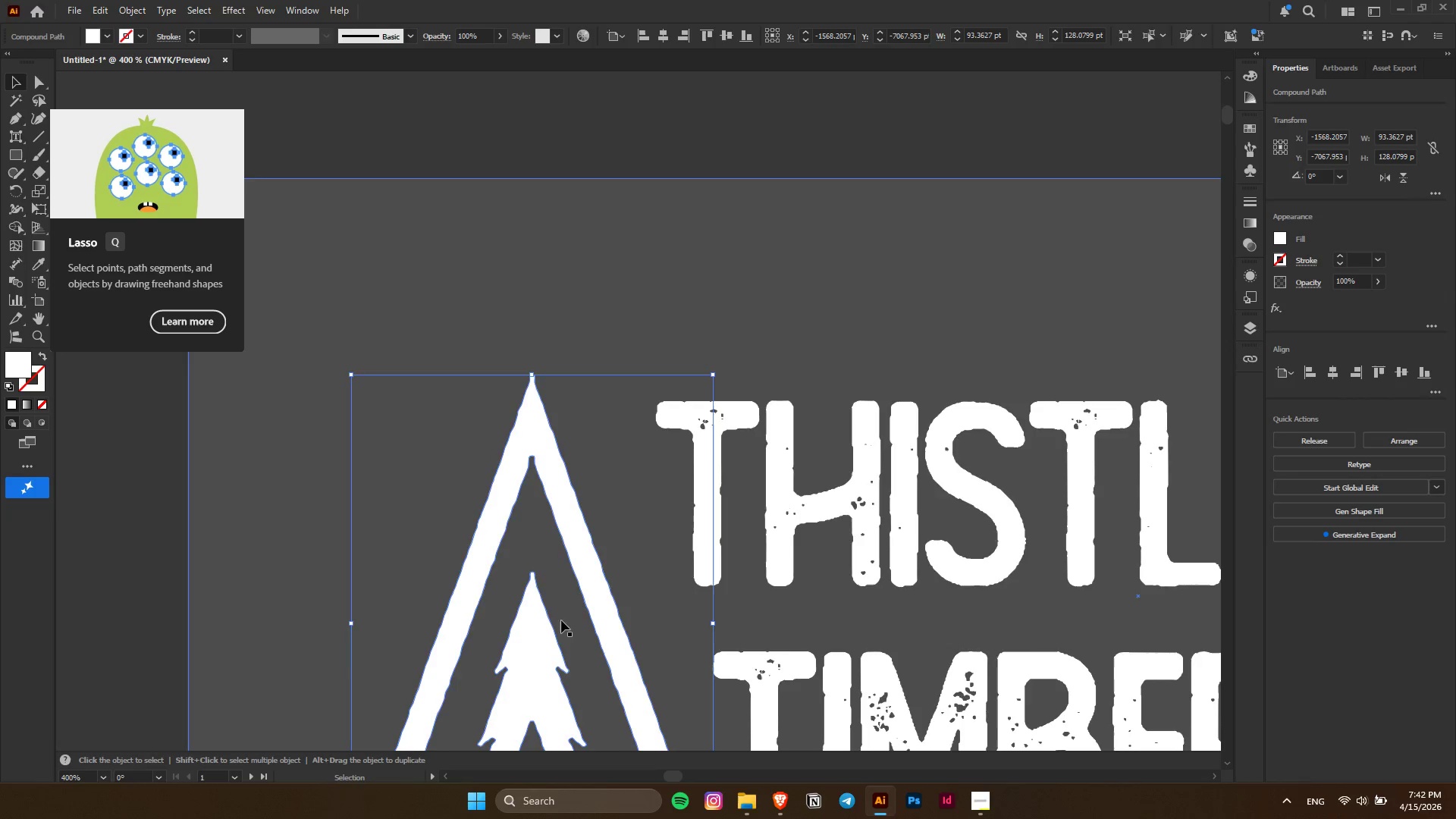 
key(Alt+AltLeft)
 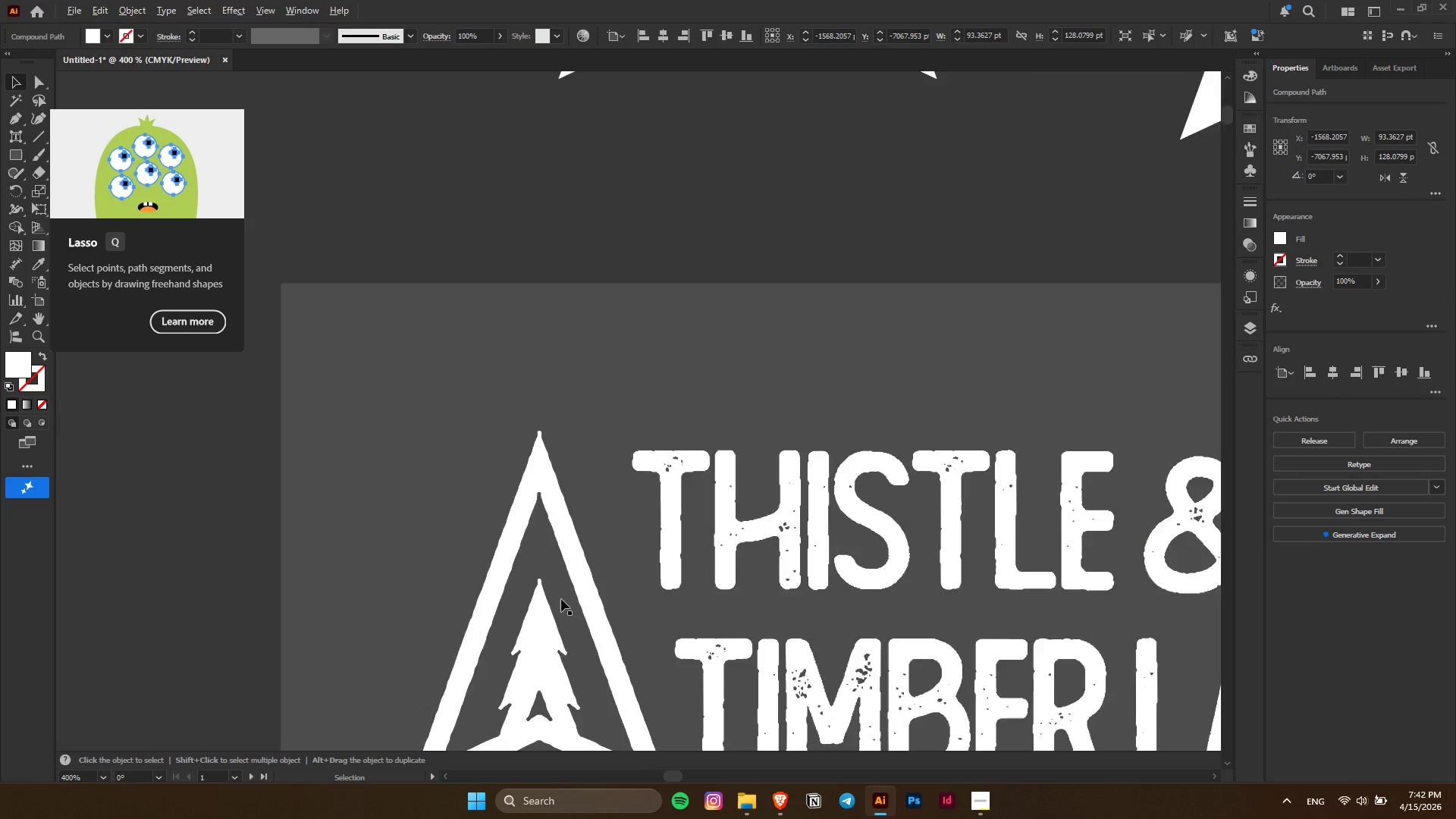 
hold_key(key=ShiftLeft, duration=0.42)
 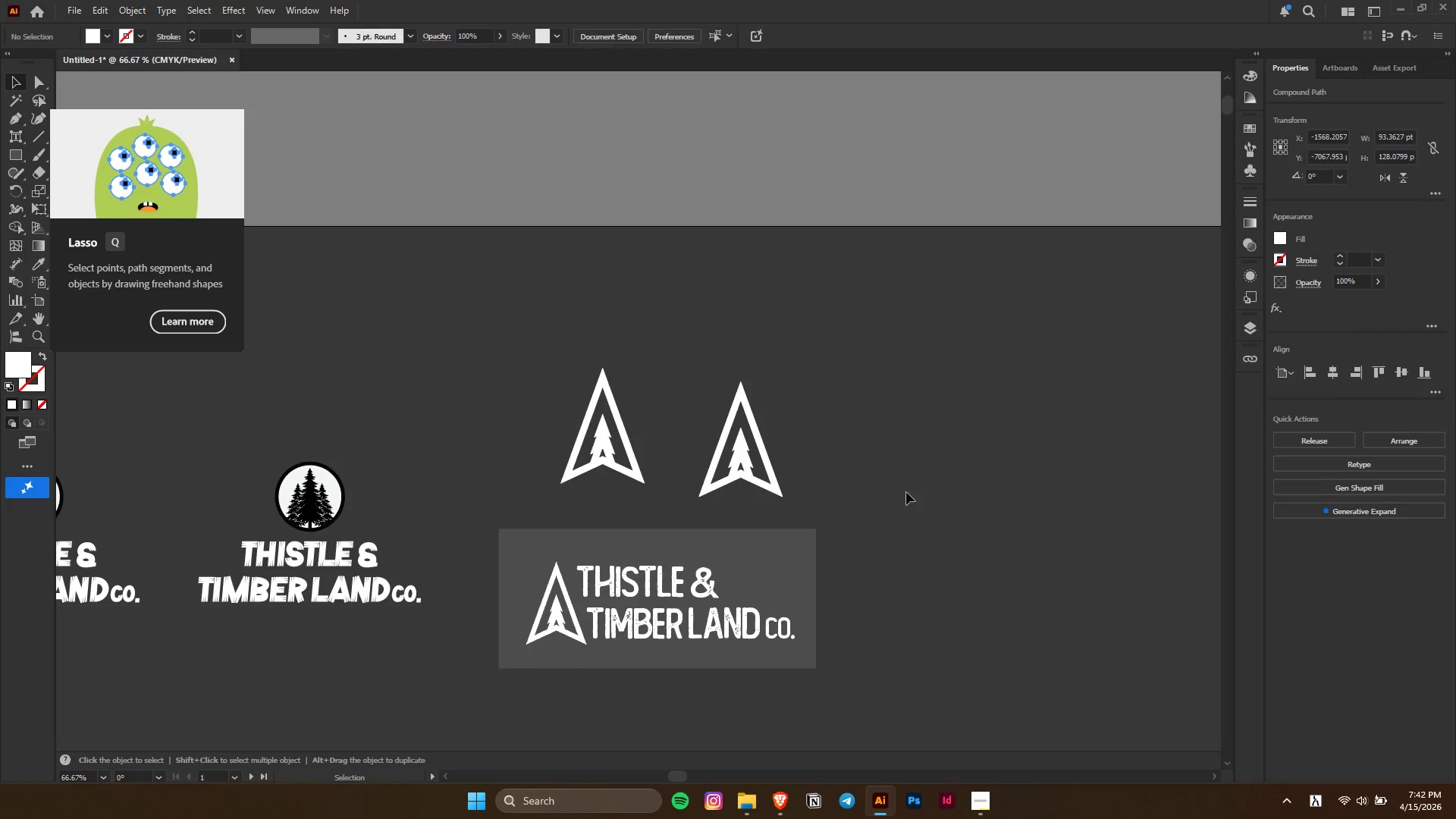 
key(Alt+Shift+AltLeft)
 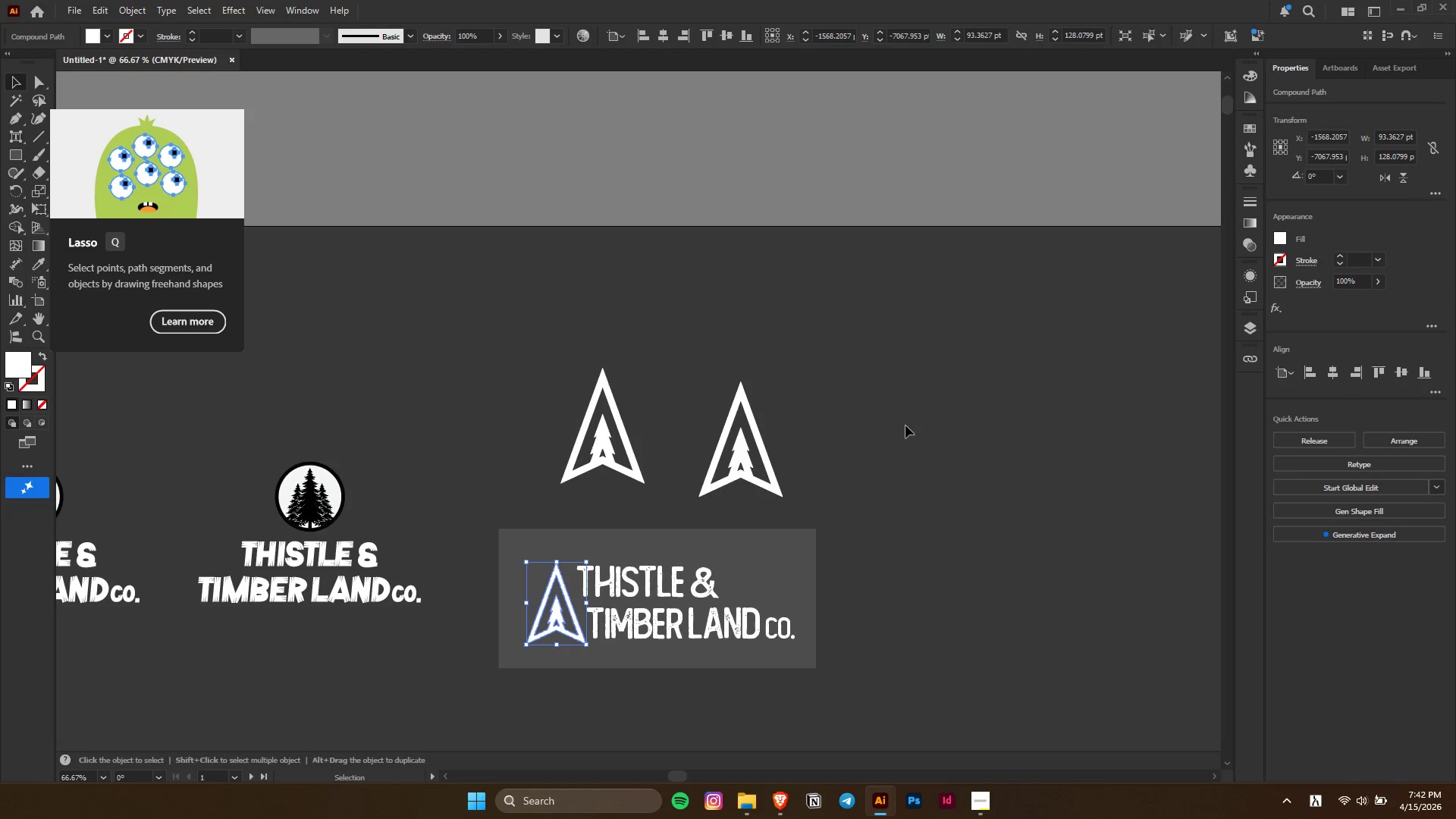 
scroll: coordinate [561, 599], scroll_direction: down, amount: 6.0
 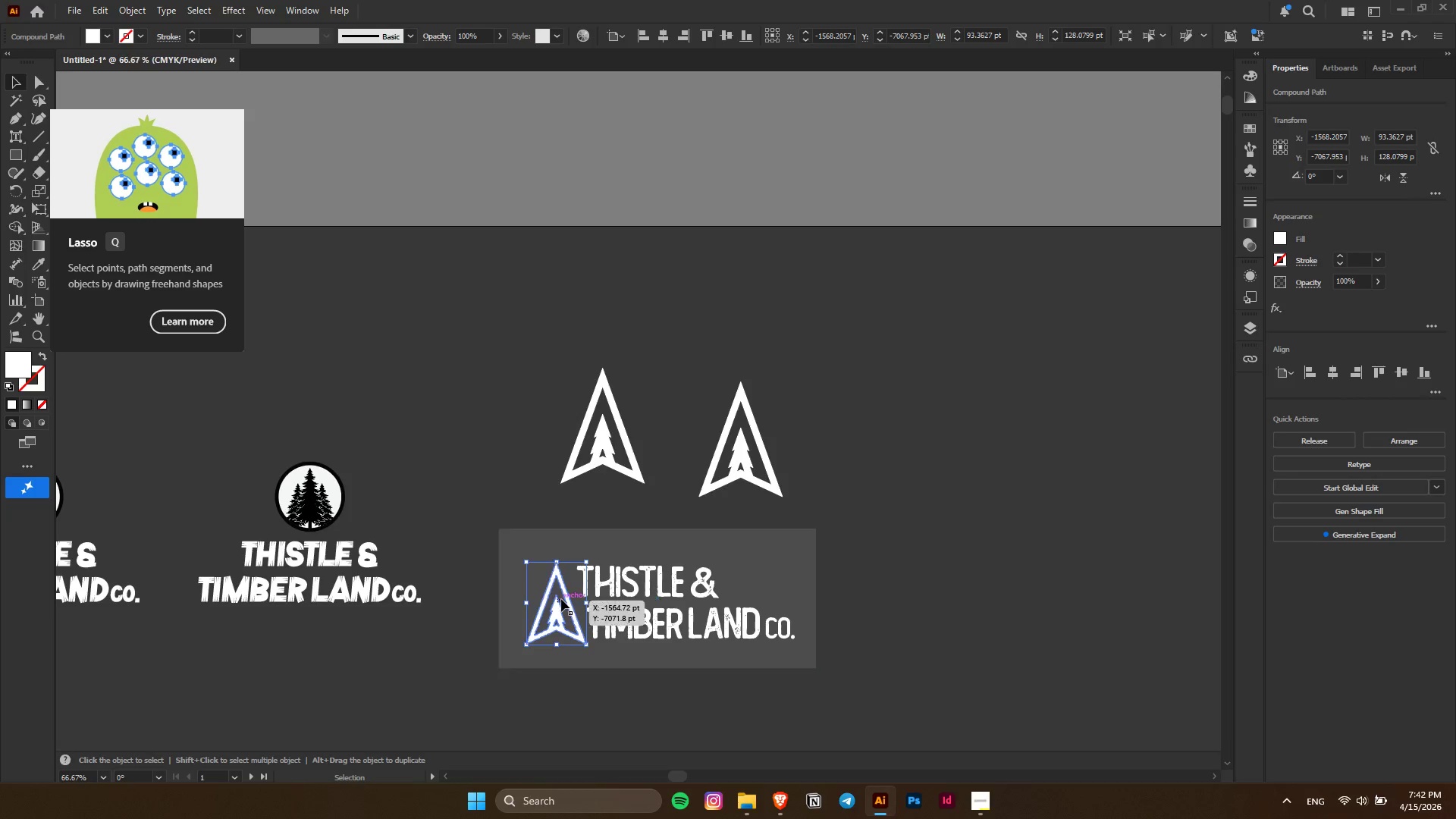 
left_click([905, 425])
 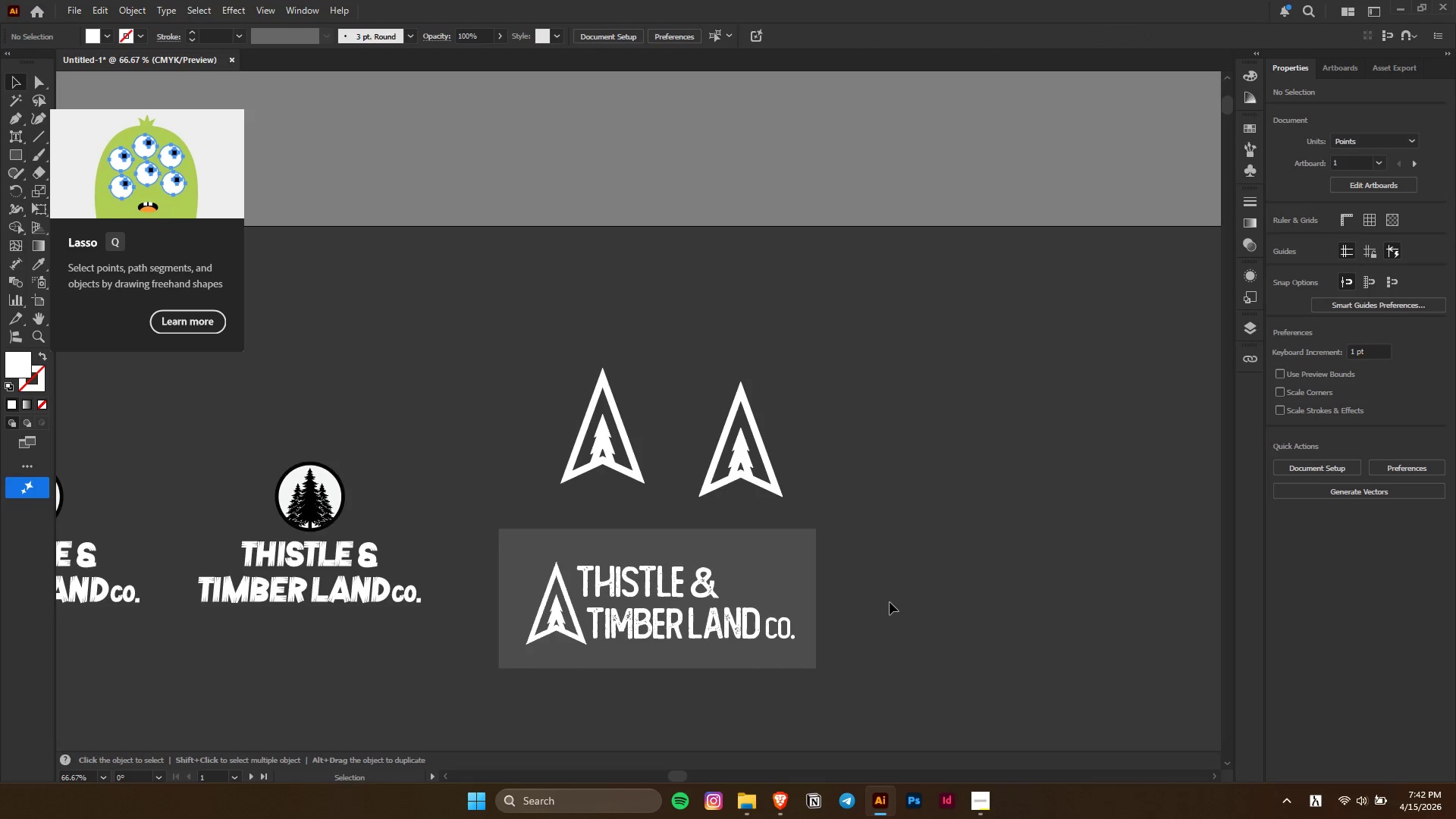 
hold_key(key=AltLeft, duration=0.38)
scroll: coordinate [789, 537], scroll_direction: down, amount: 4.0
 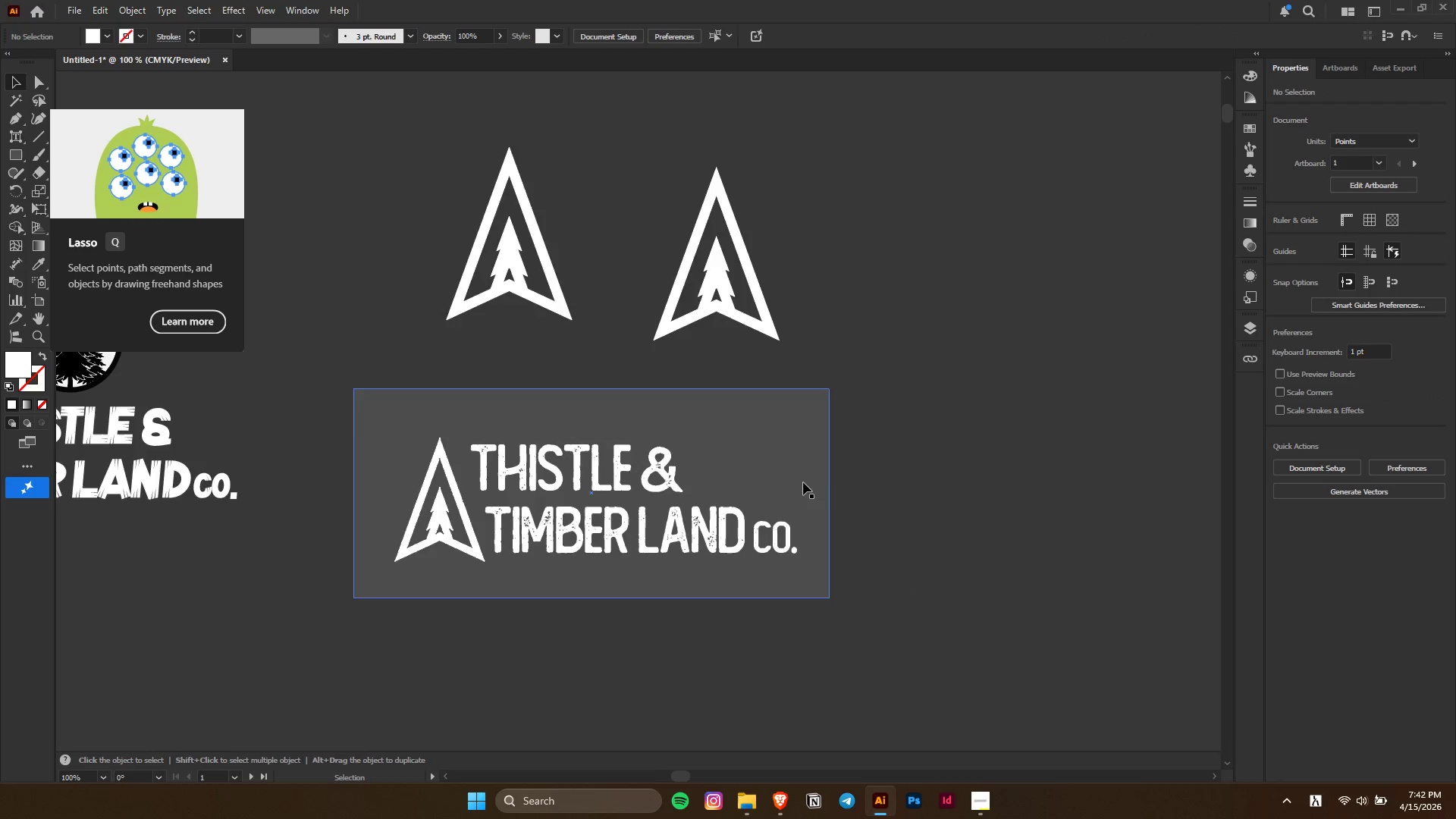 
key(Alt+AltLeft)
 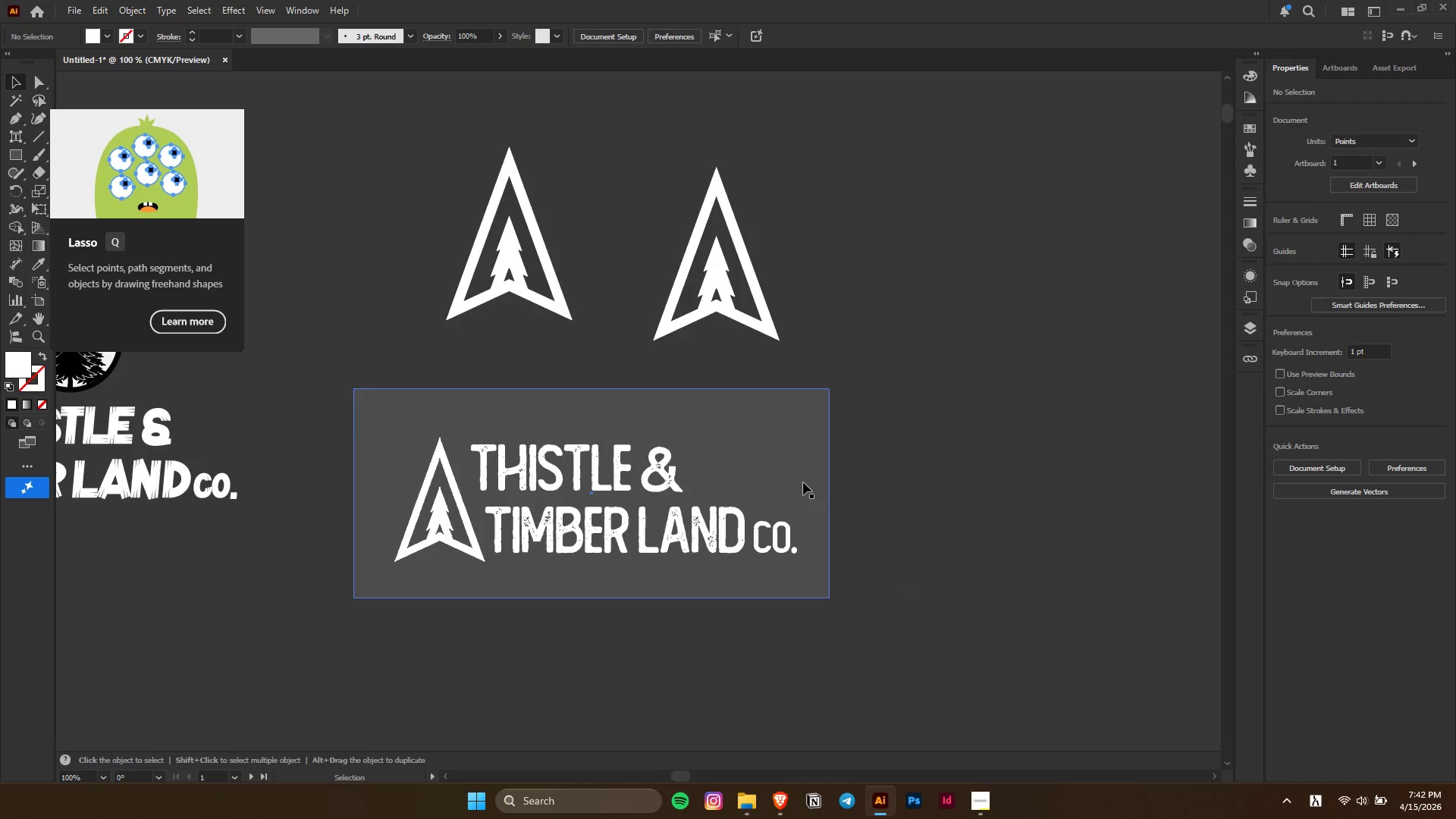 
left_click_drag(start_coordinate=[782, 475], to_coordinate=[785, 485])
 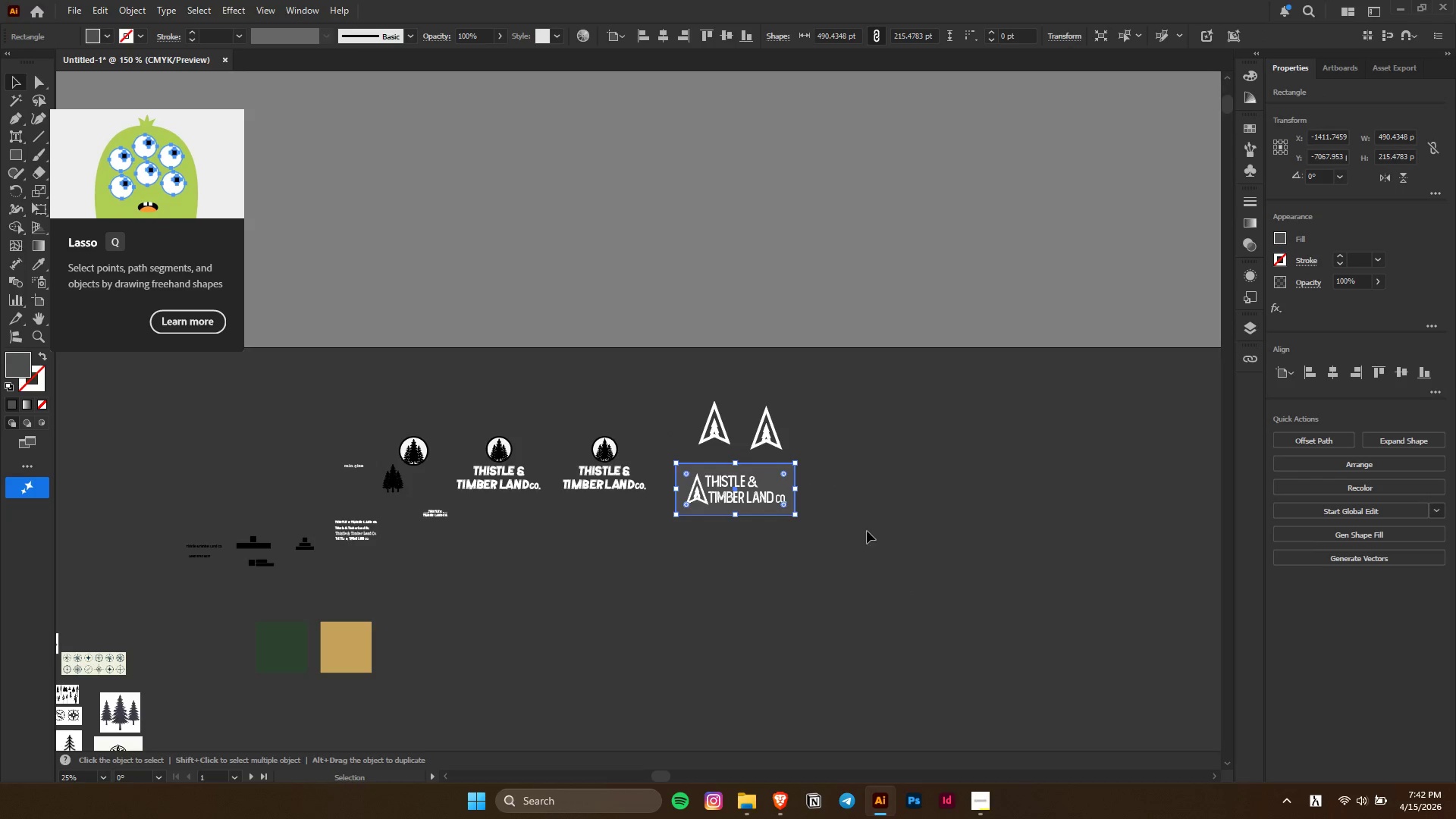 
hold_key(key=ShiftLeft, duration=1.33)
 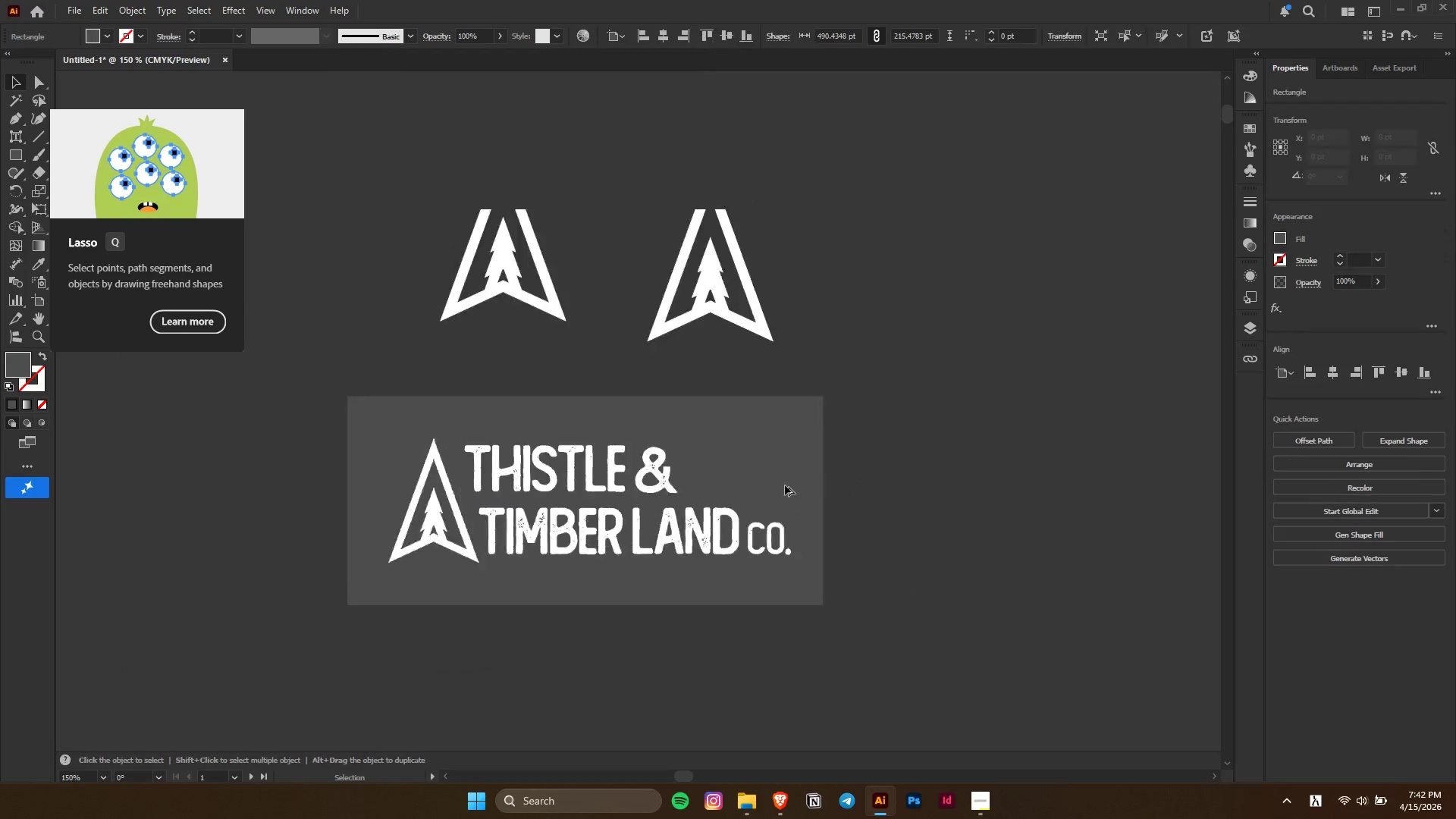 
scroll: coordinate [803, 482], scroll_direction: up, amount: 1.0
 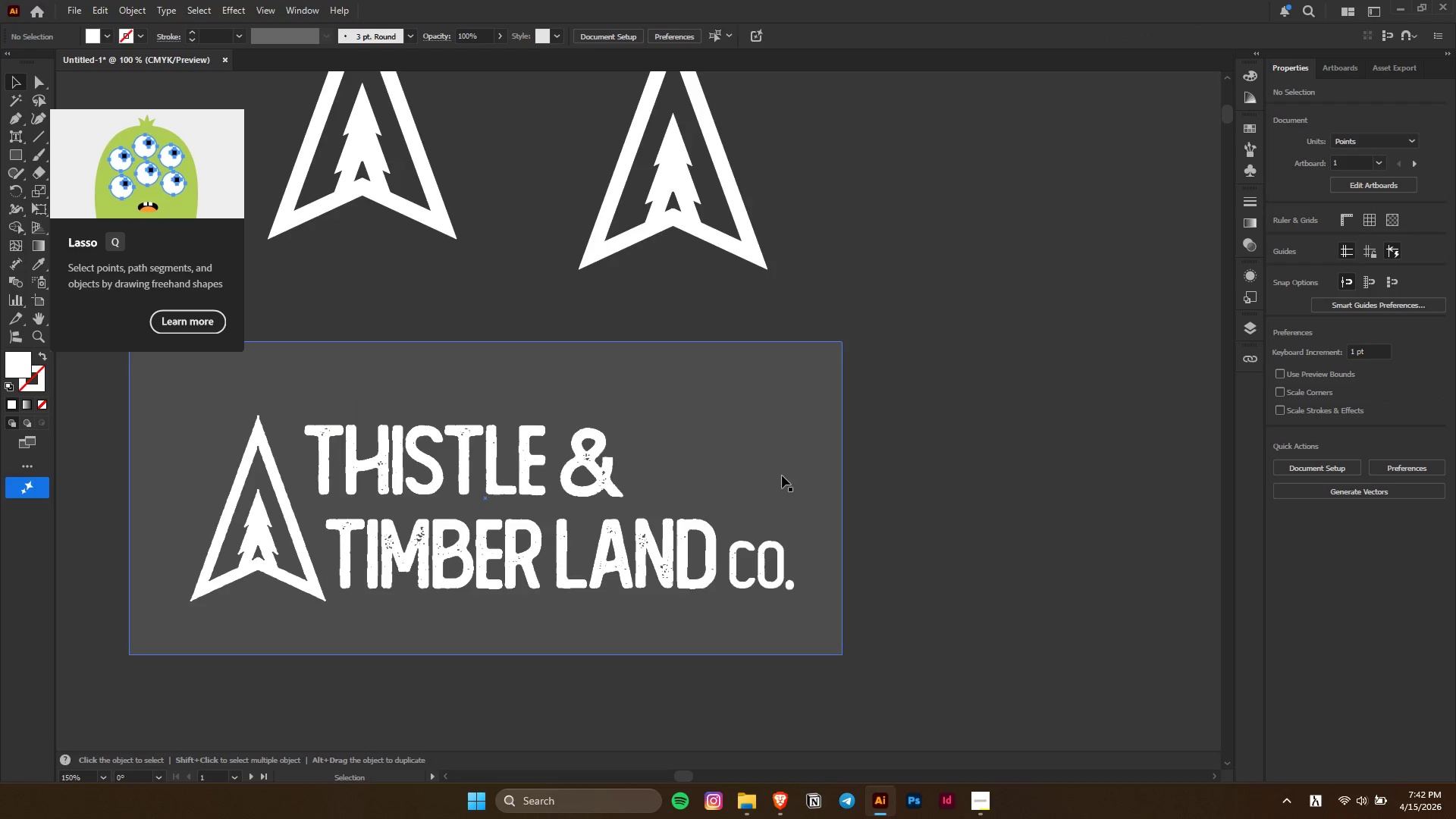 
key(Alt+AltLeft)
 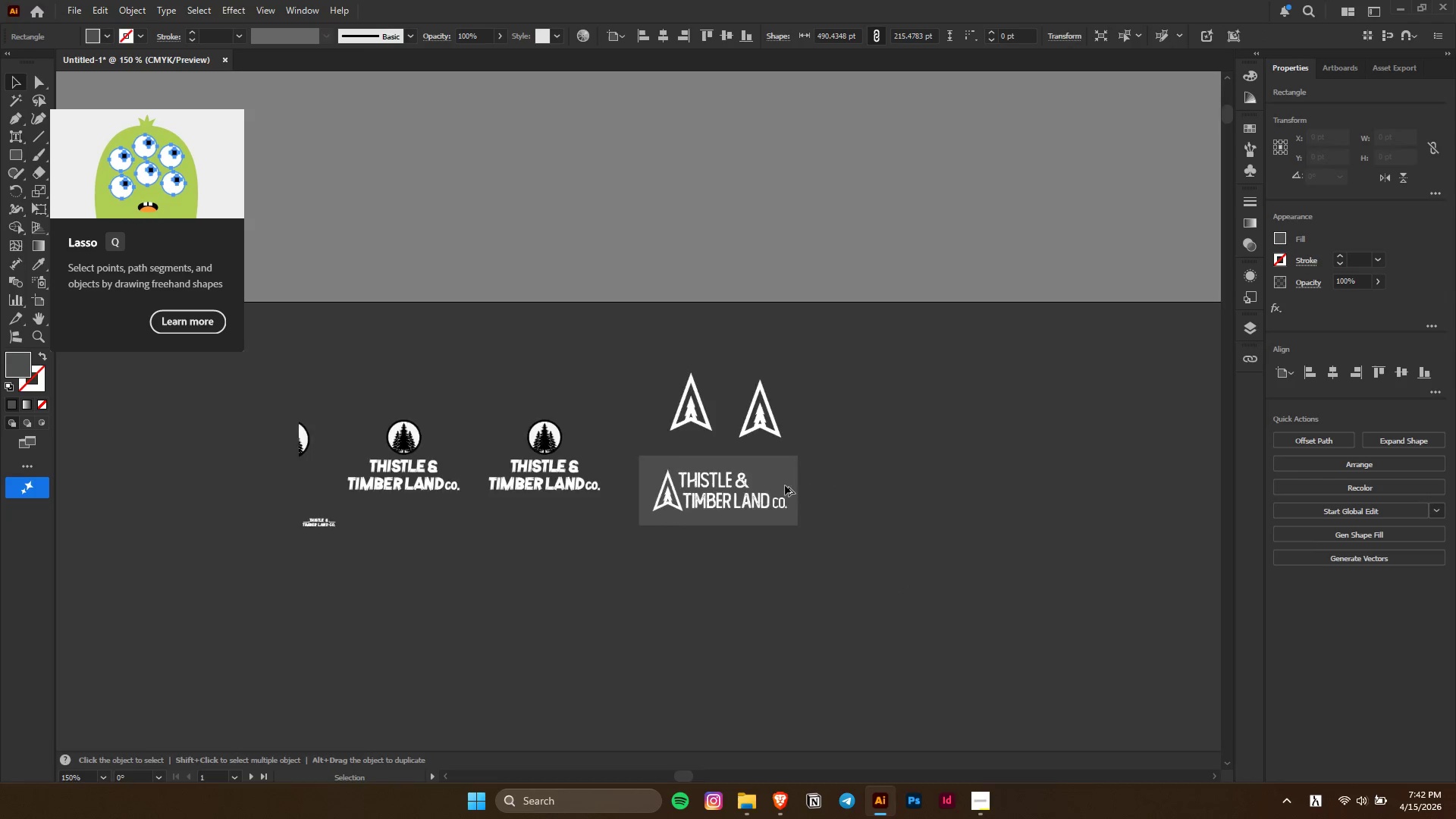 
left_click([869, 532])
 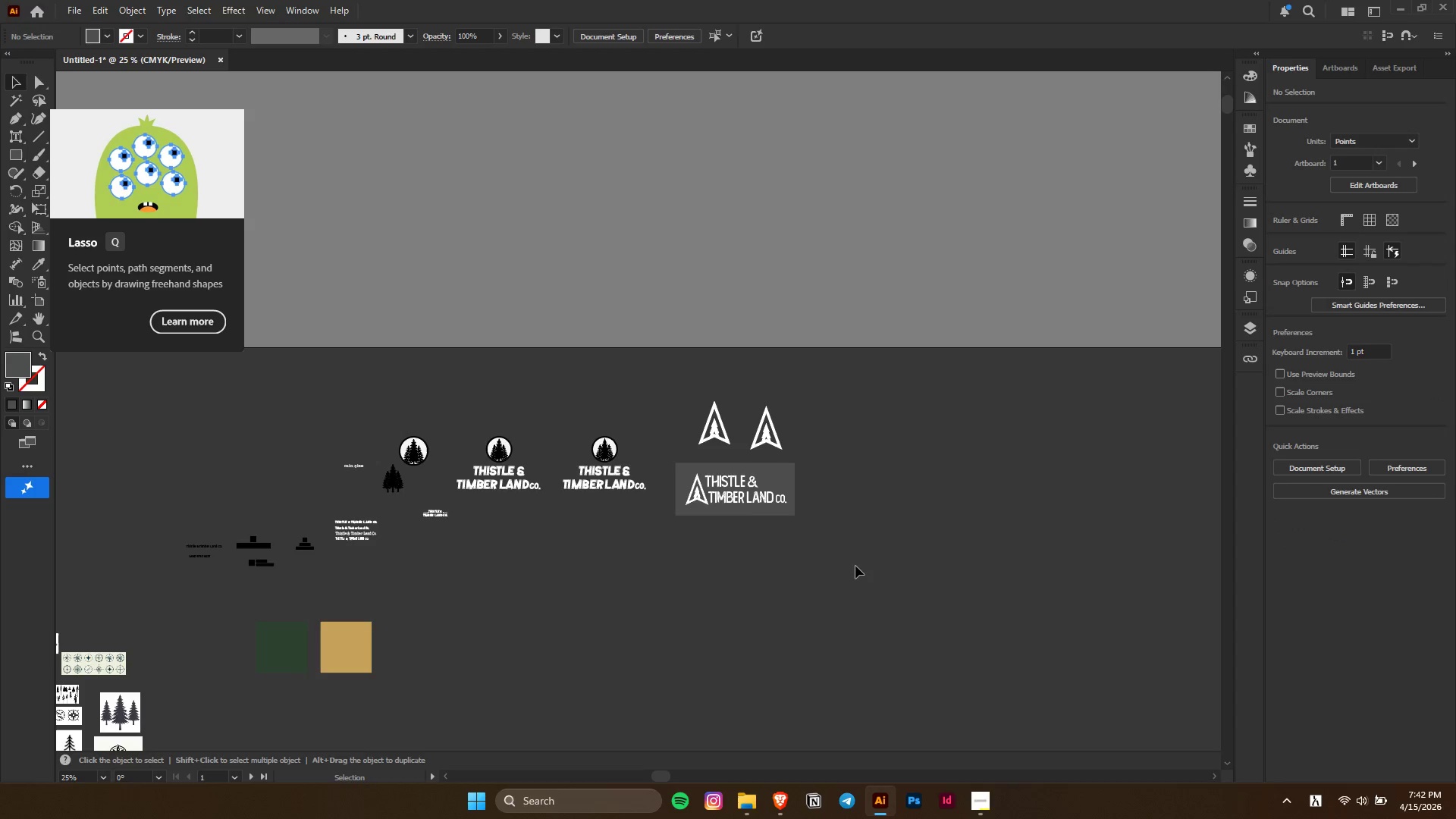 
scroll: coordinate [785, 485], scroll_direction: down, amount: 4.0
 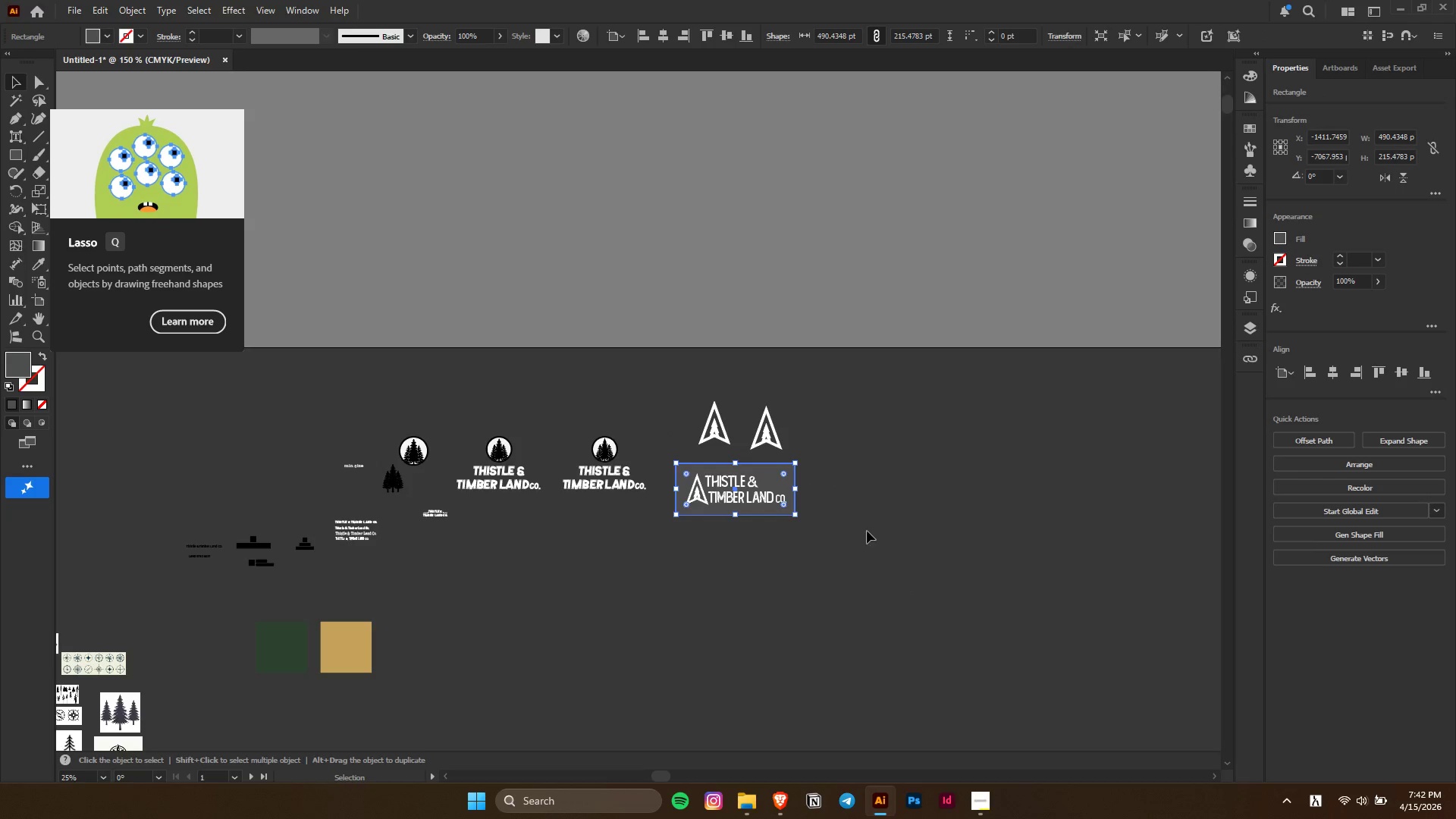 
left_click_drag(start_coordinate=[855, 566], to_coordinate=[694, 479])
 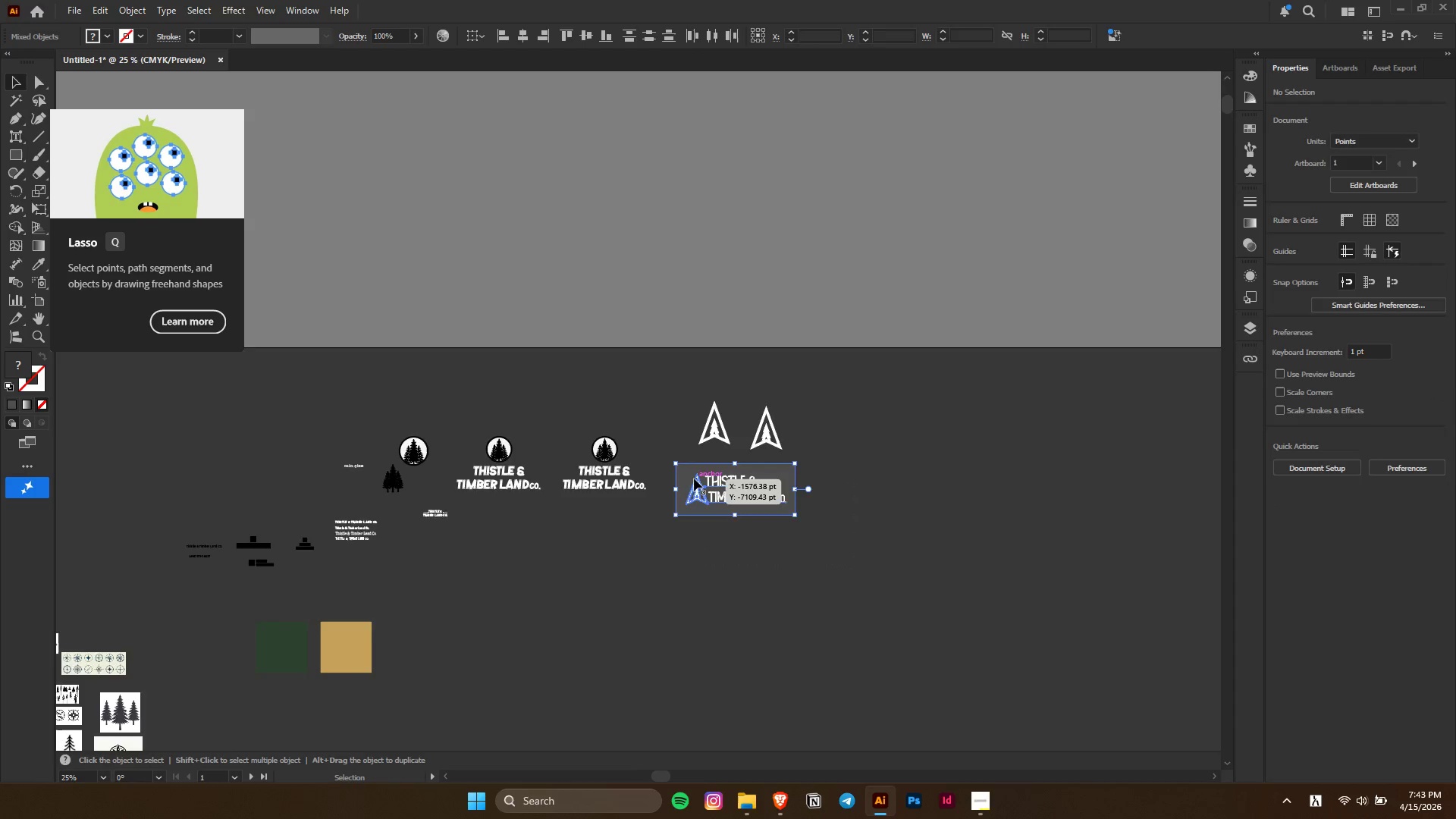 
hold_key(key=AltLeft, duration=1.3)
left_click_drag(start_coordinate=[711, 488], to_coordinate=[978, 610])
 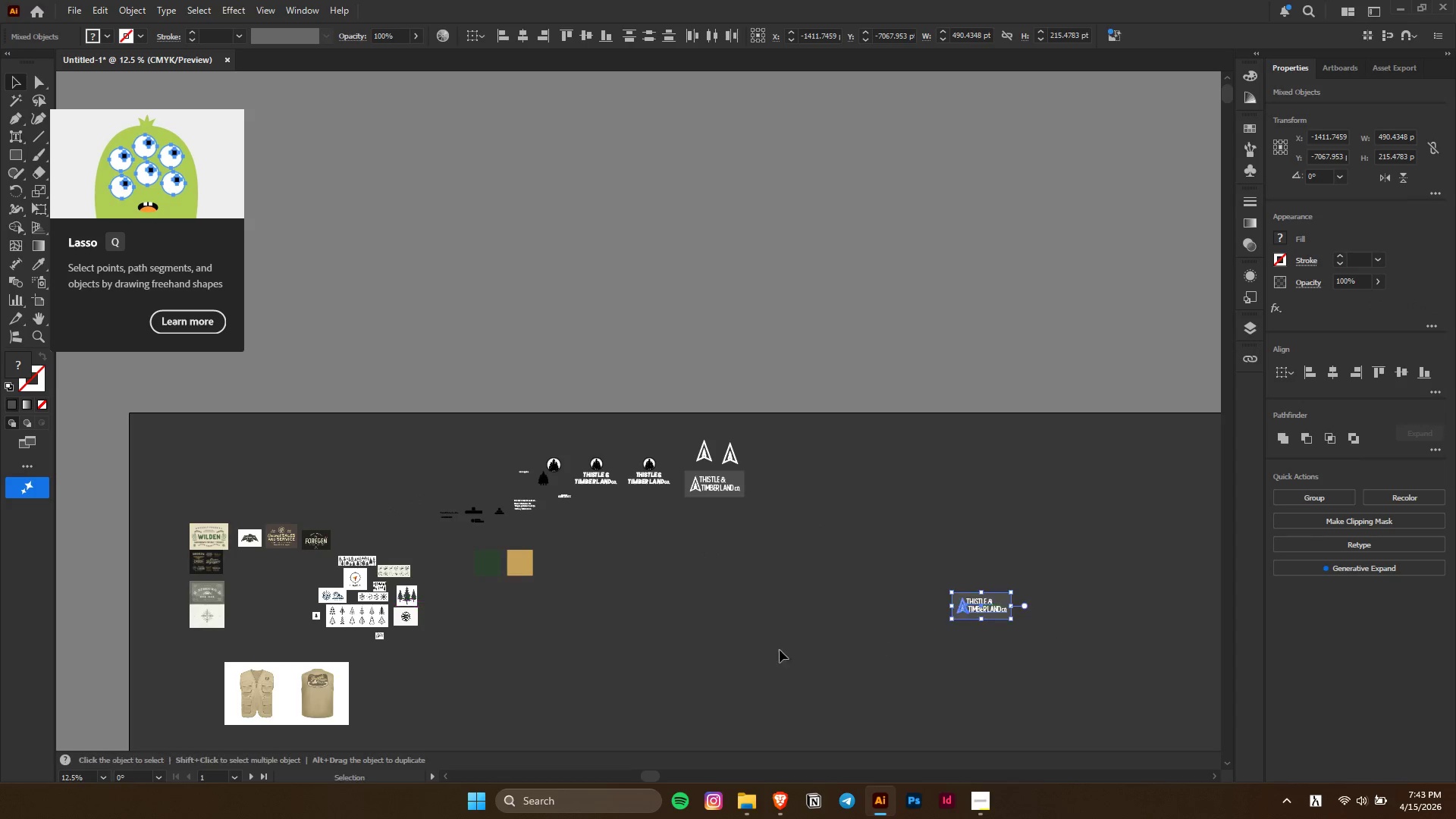 
scroll: coordinate [694, 479], scroll_direction: down, amount: 2.0
 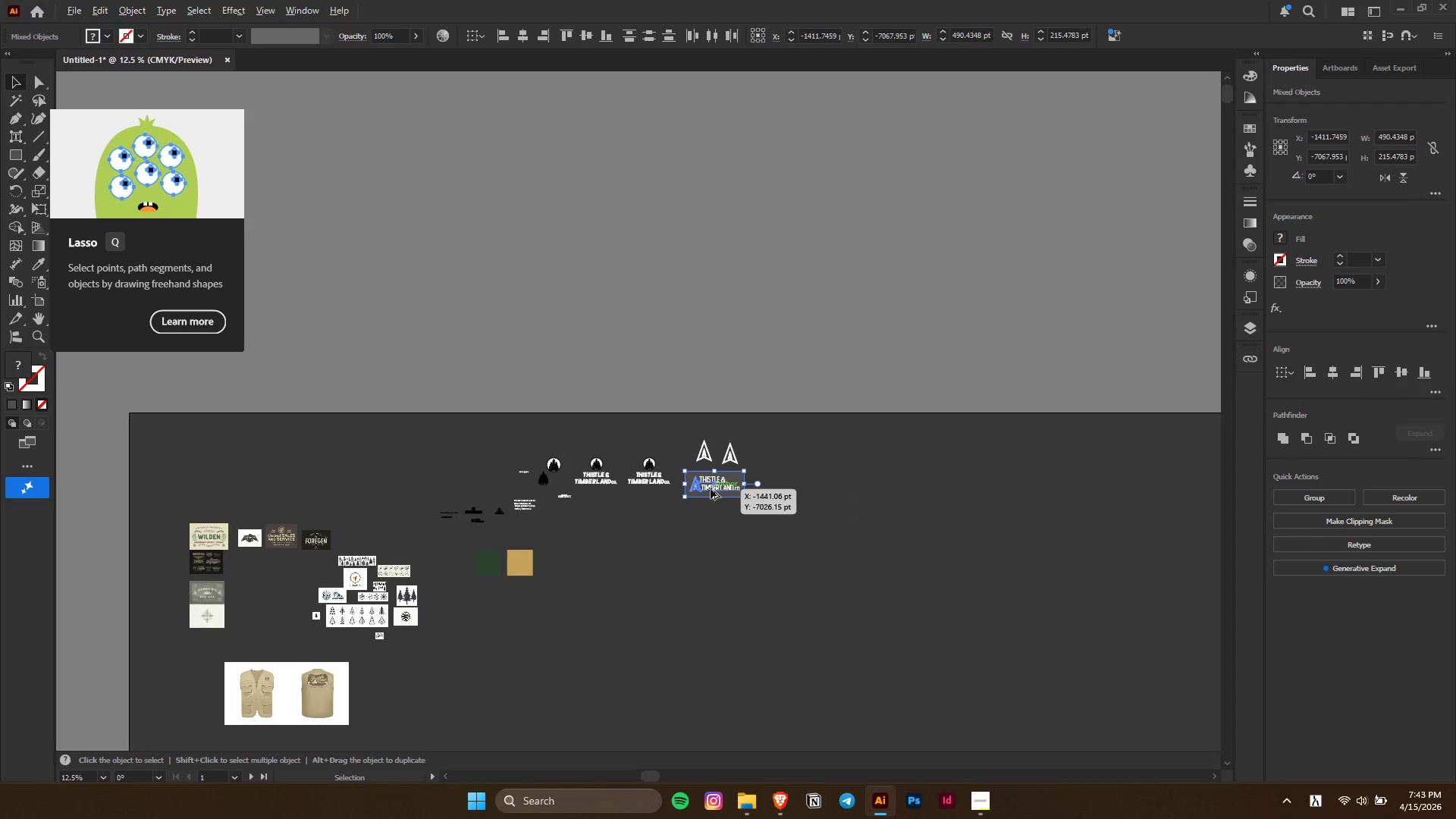 
left_click([767, 644])
 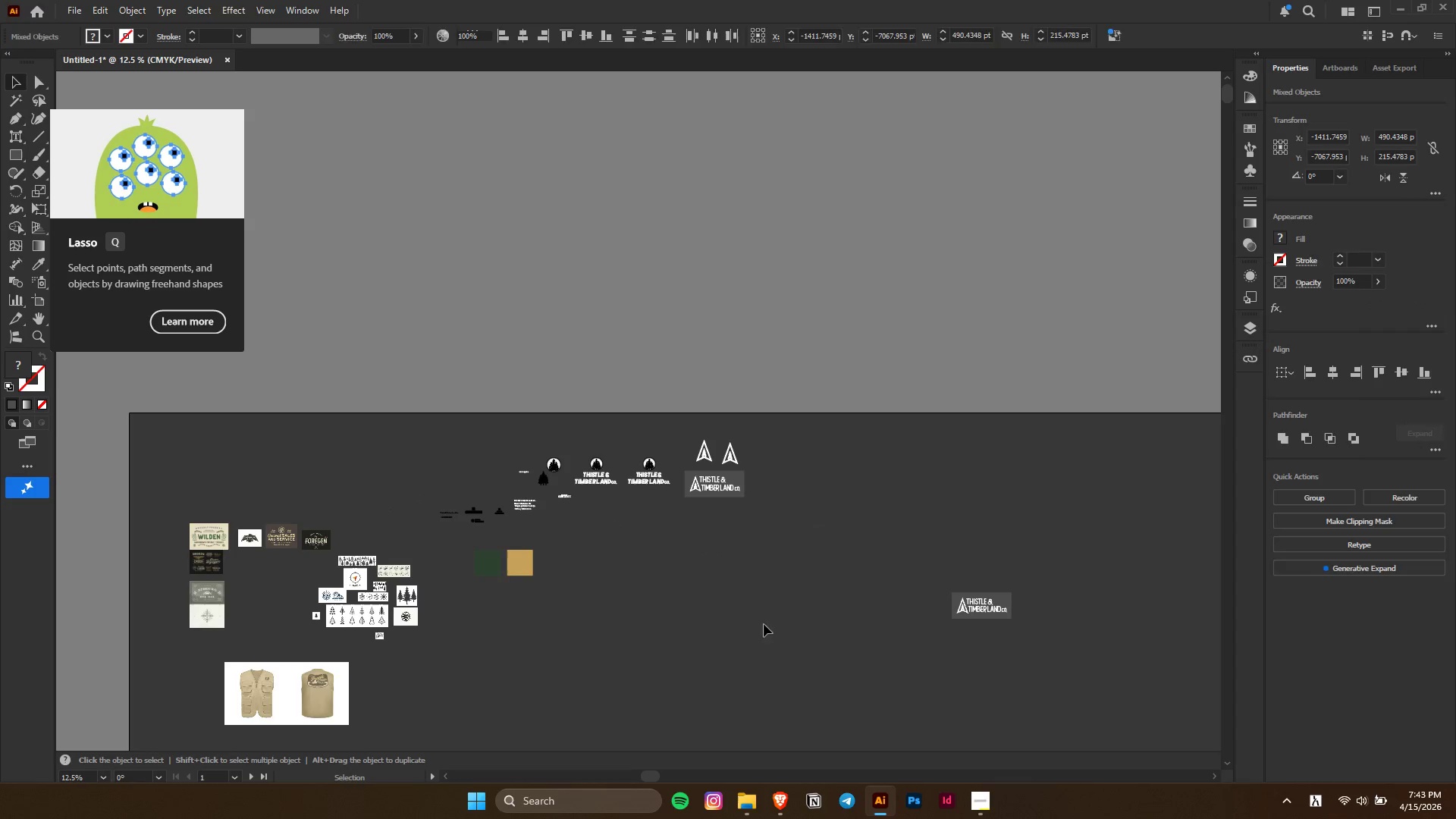 
hold_key(key=AltLeft, duration=0.38)
scroll: coordinate [386, 469], scroll_direction: up, amount: 6.0
 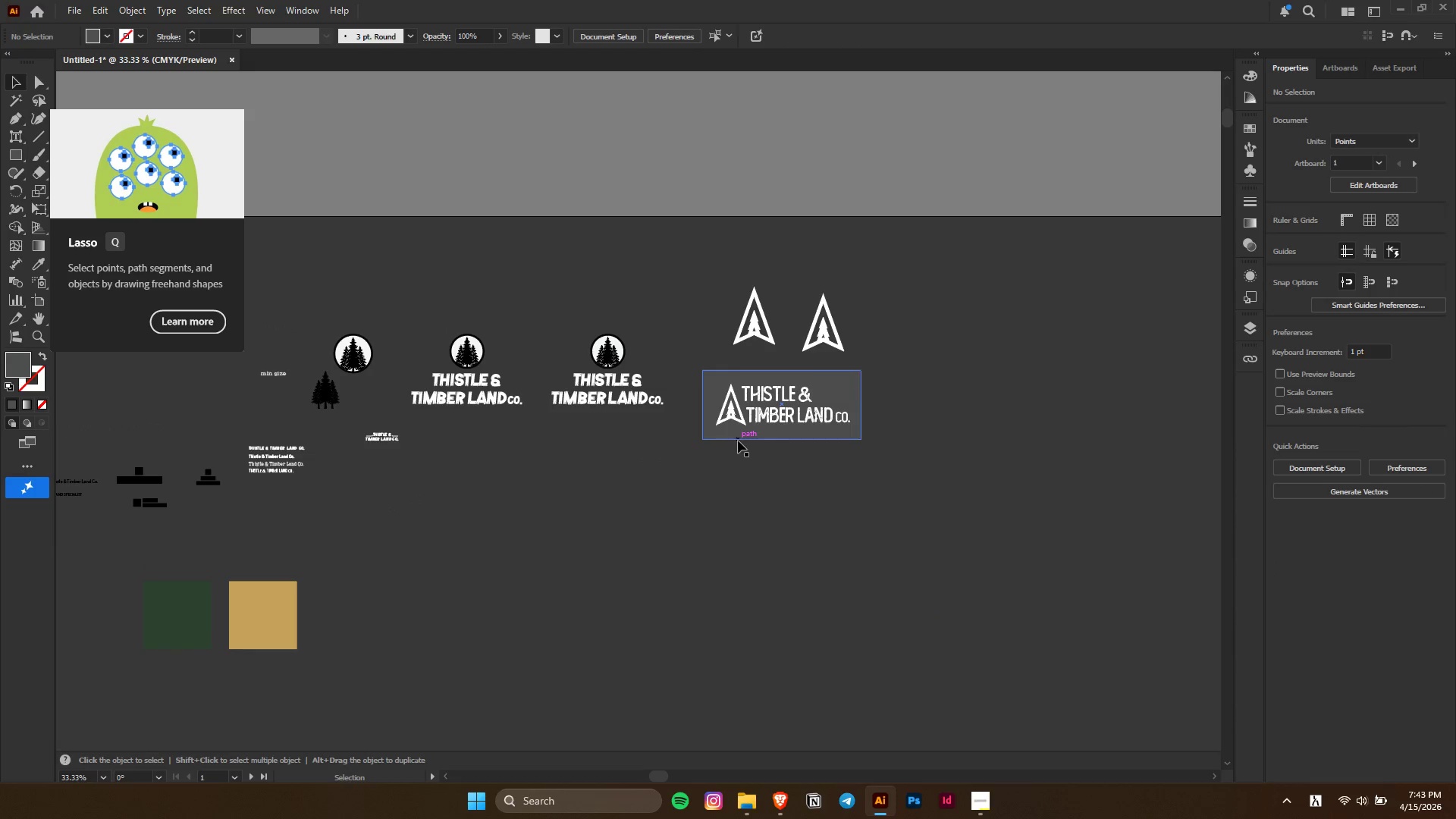 
key(Alt+AltLeft)
 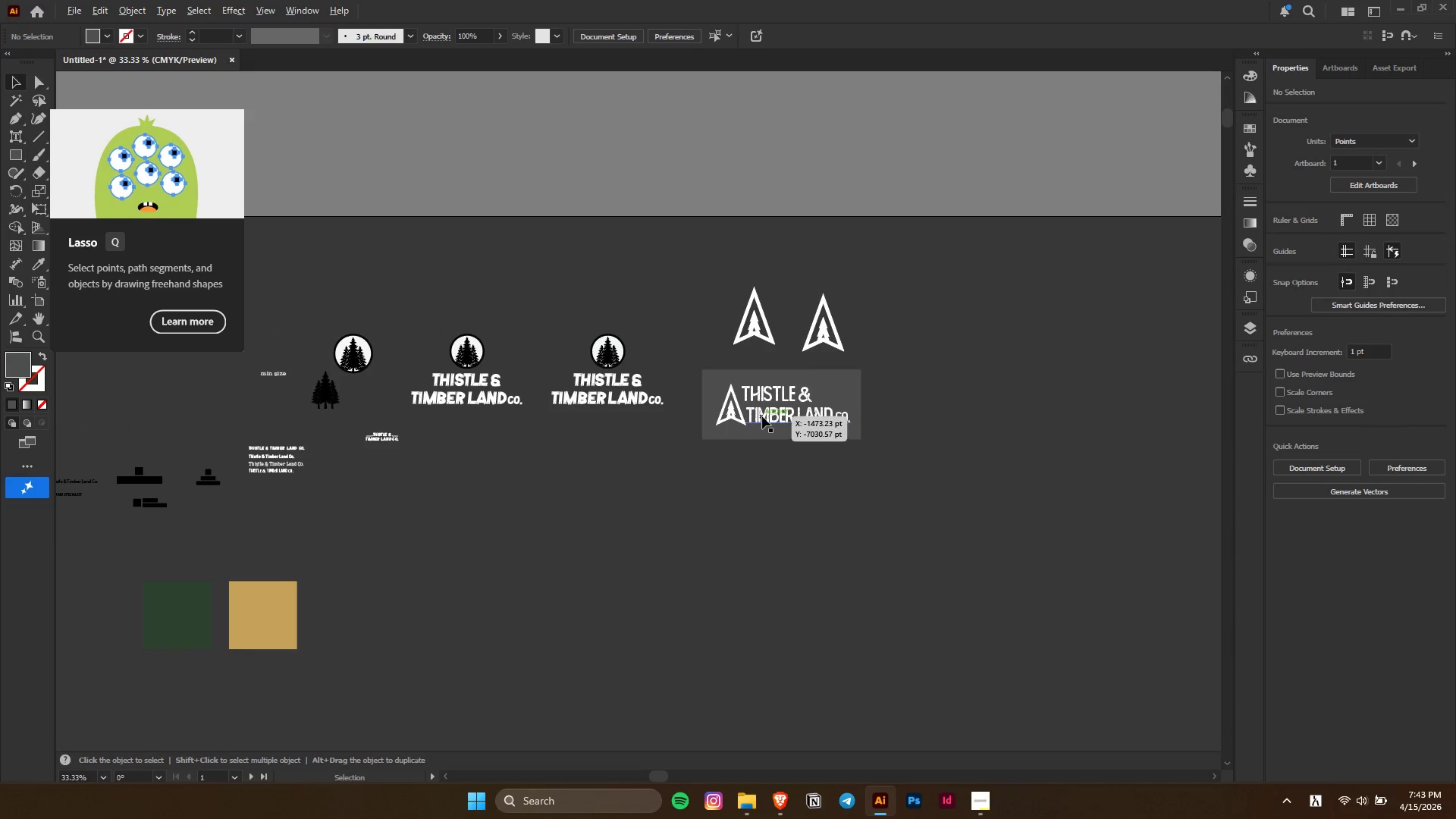 
key(Control+ControlLeft)
 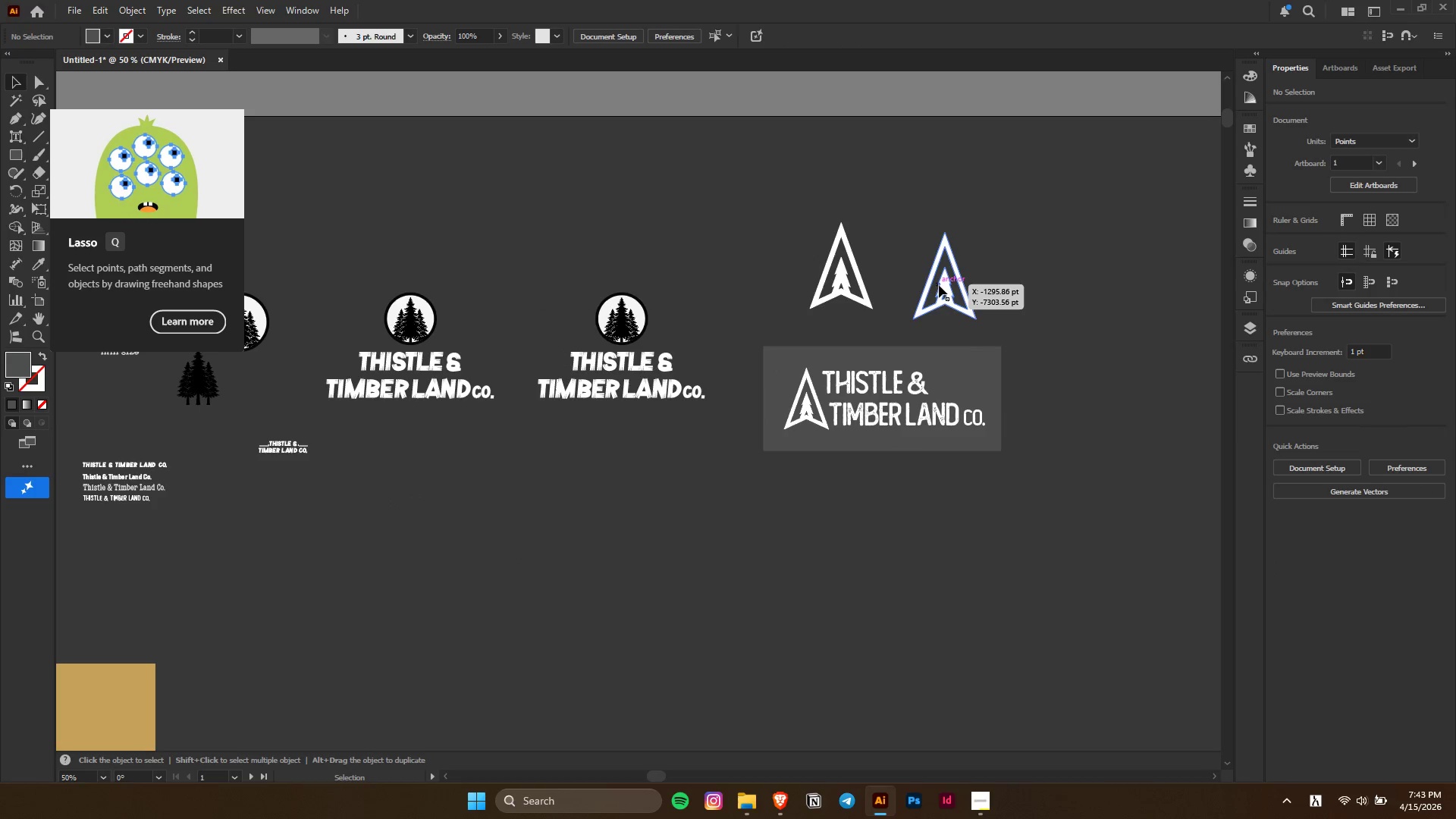 
scroll: coordinate [753, 457], scroll_direction: up, amount: 6.0
 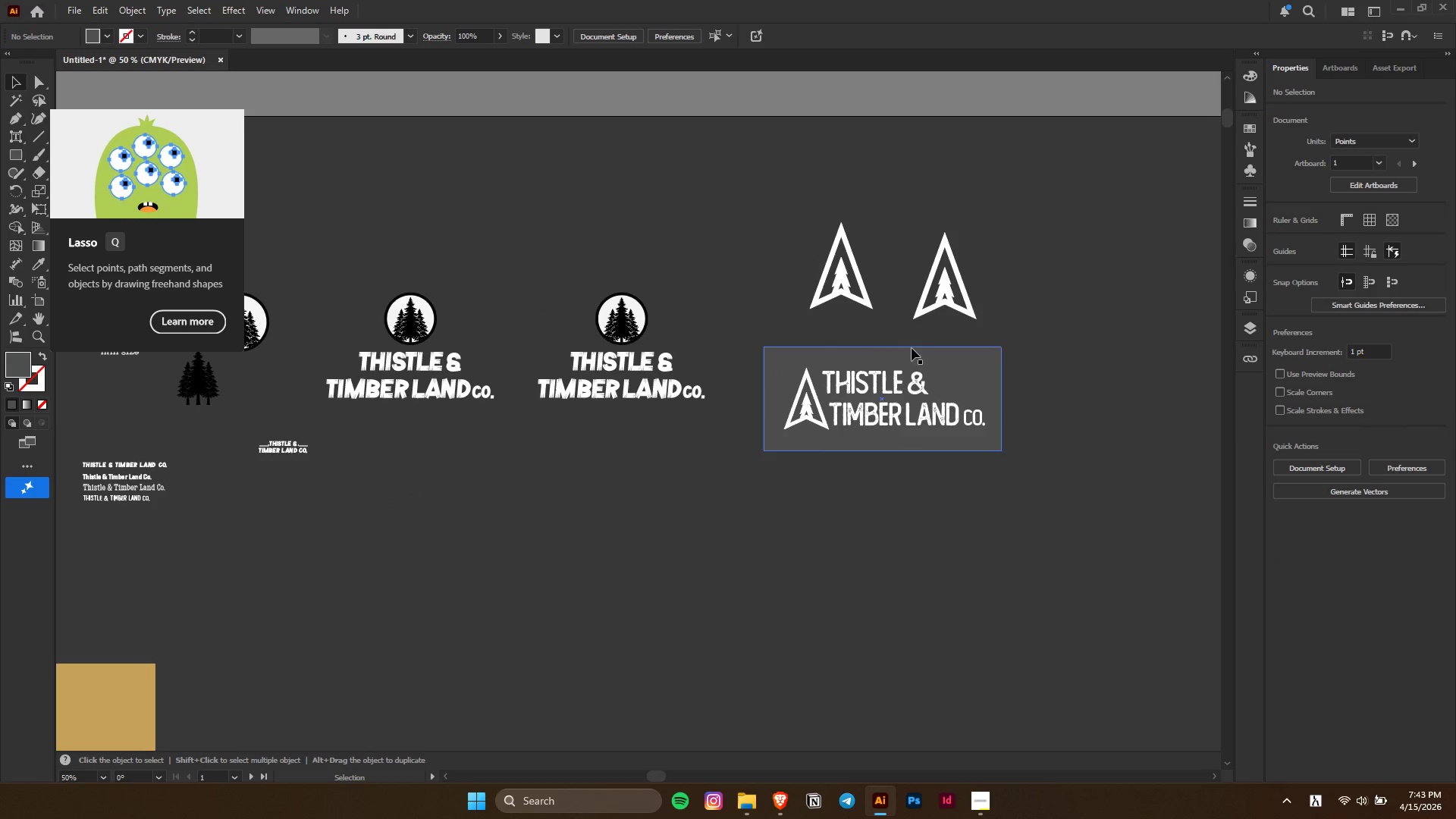 
left_click_drag(start_coordinate=[940, 286], to_coordinate=[688, 570])
 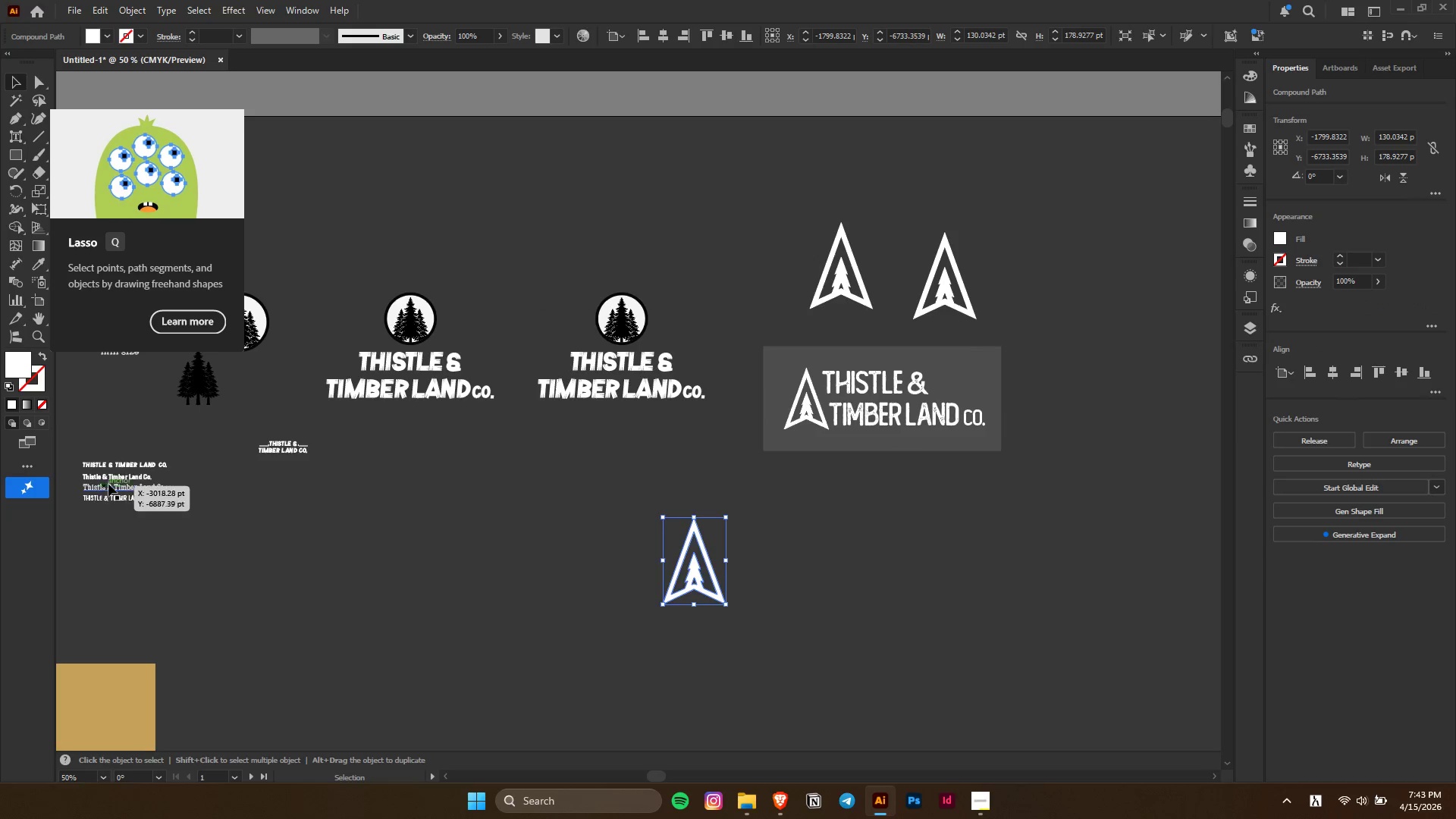 
hold_key(key=AltLeft, duration=1.2)
 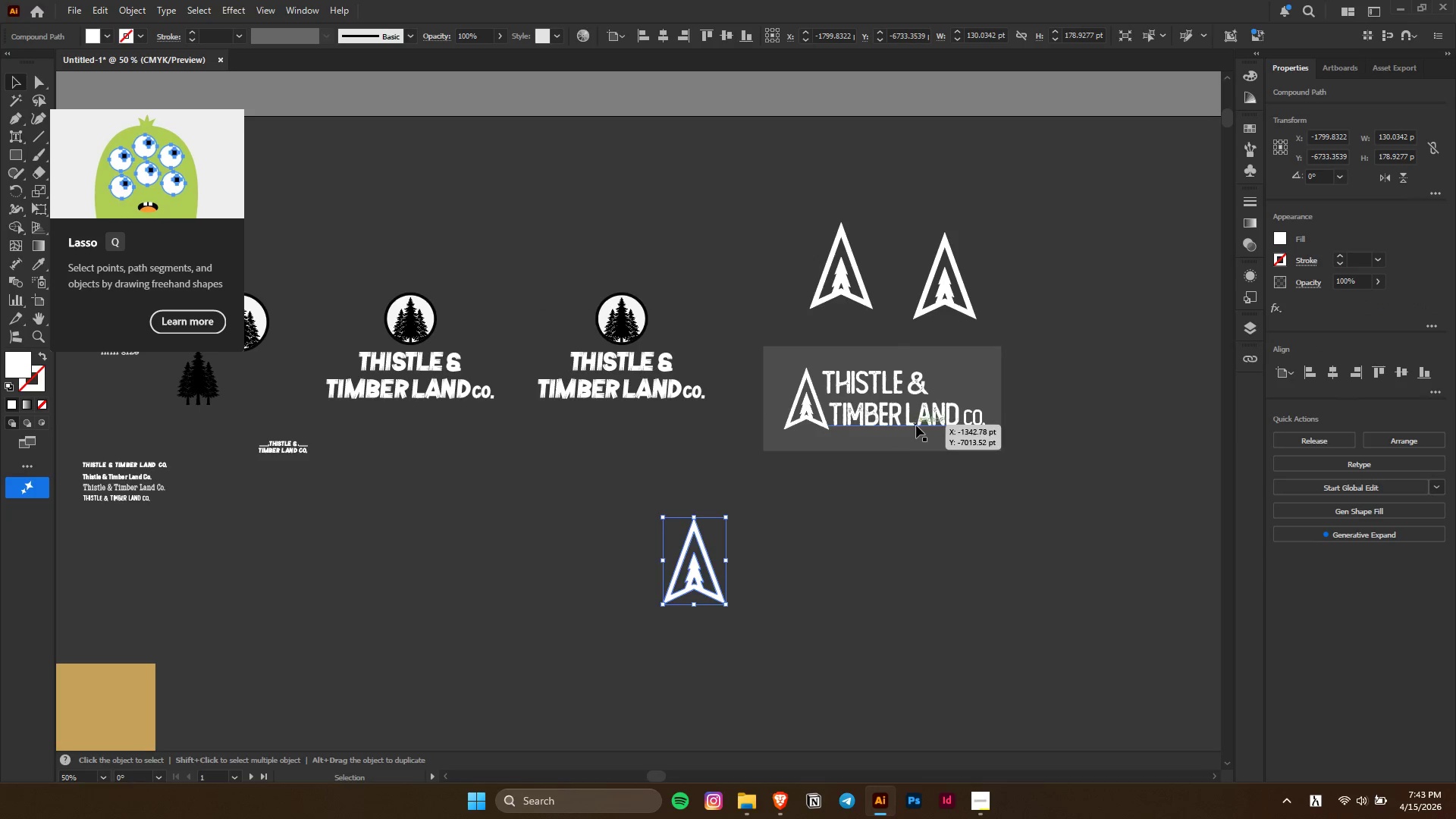 
left_click([921, 420])
 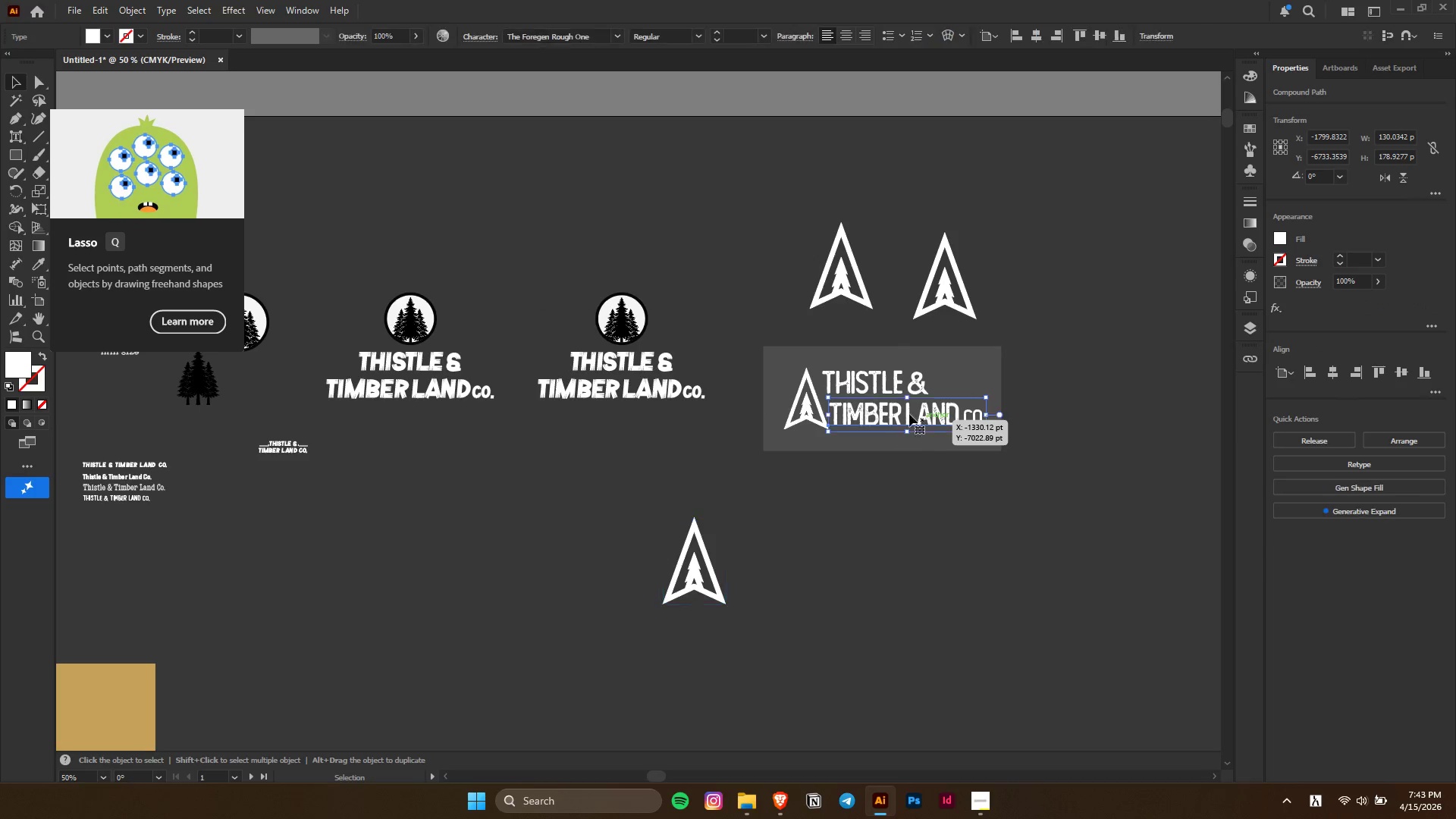 
hold_key(key=ShiftLeft, duration=0.53)
double_click([882, 383])
 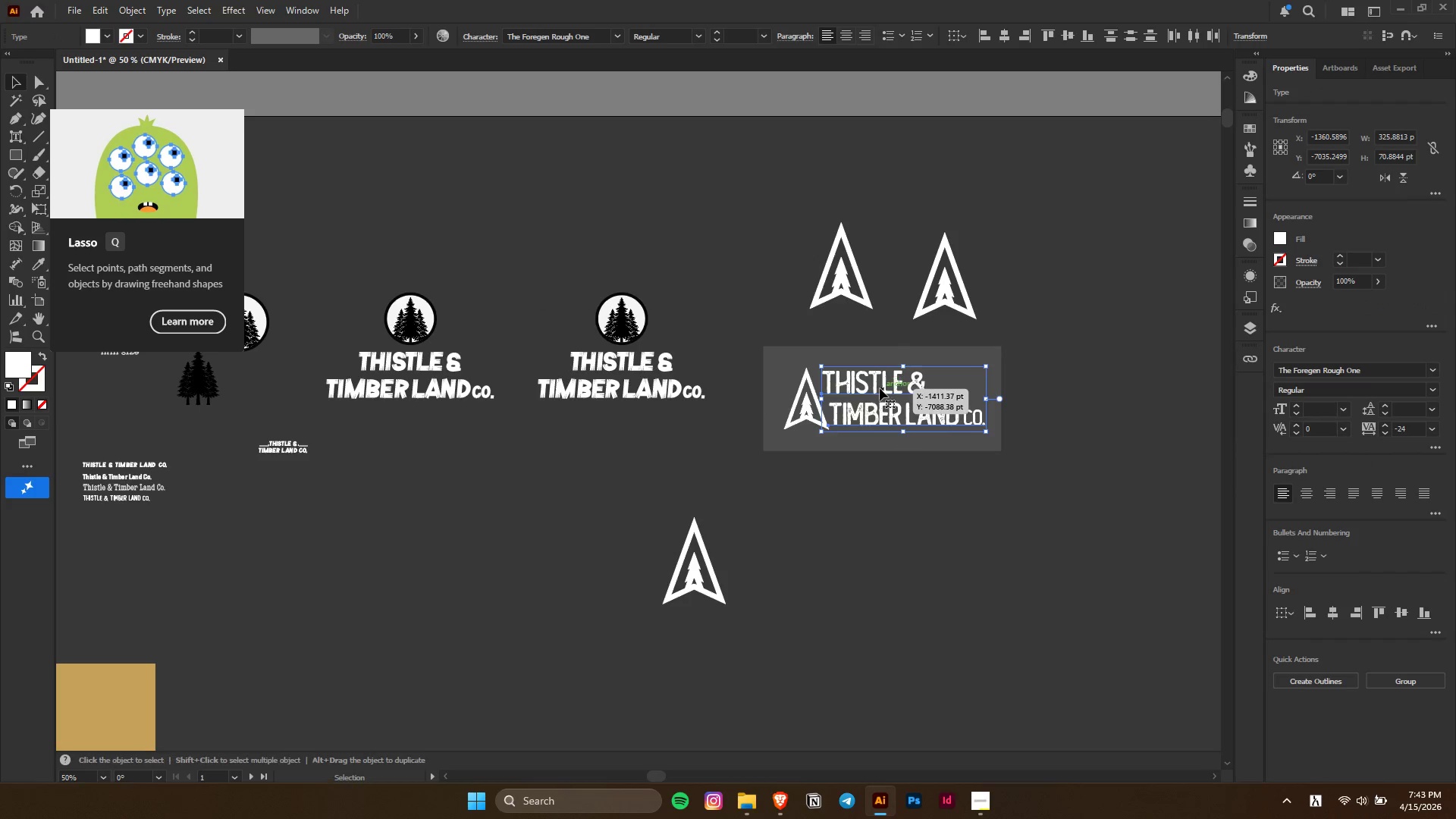 
hold_key(key=AltLeft, duration=1.53)
left_click_drag(start_coordinate=[880, 384], to_coordinate=[780, 555])
 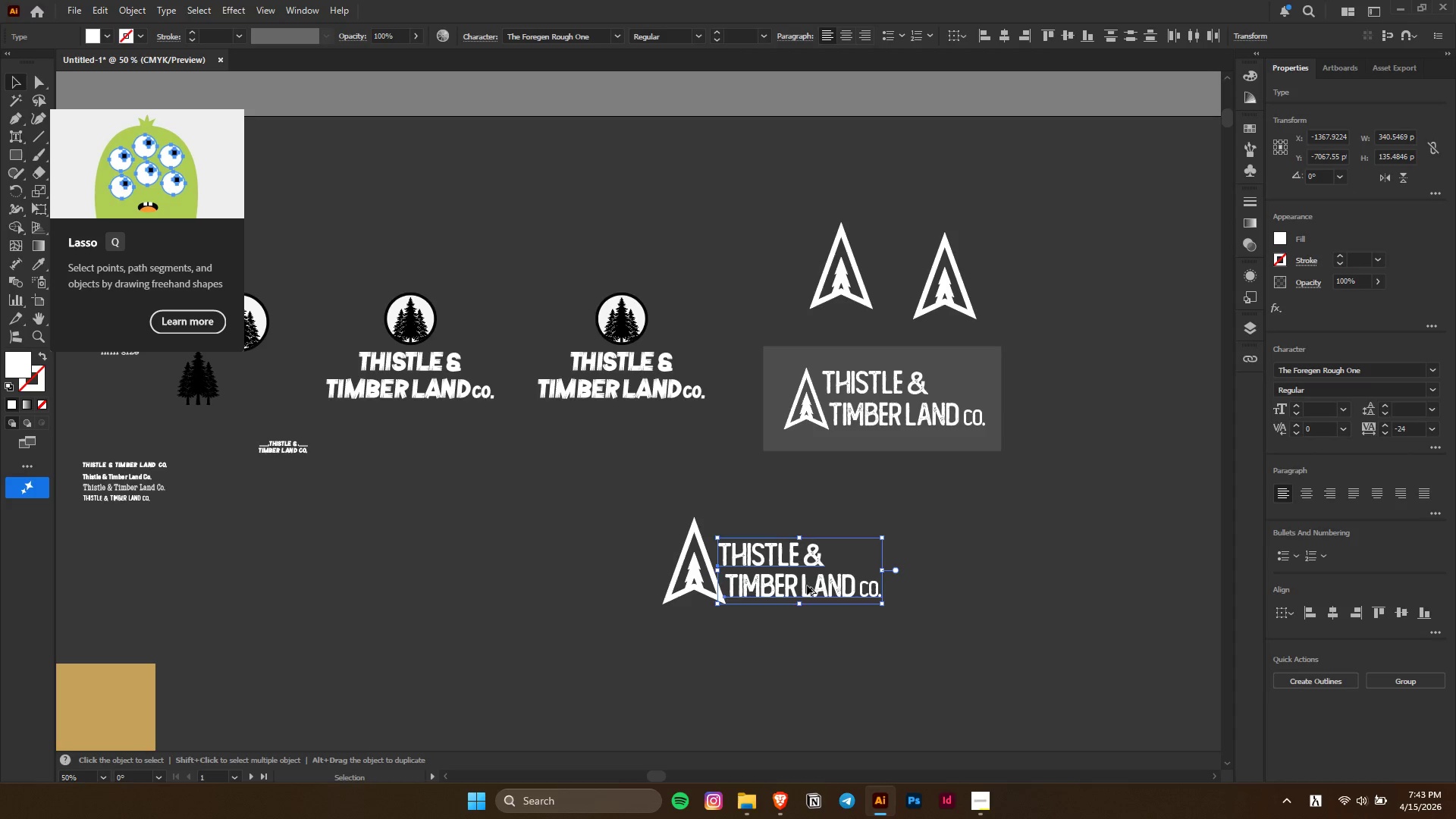 
key(Alt+AltLeft)
 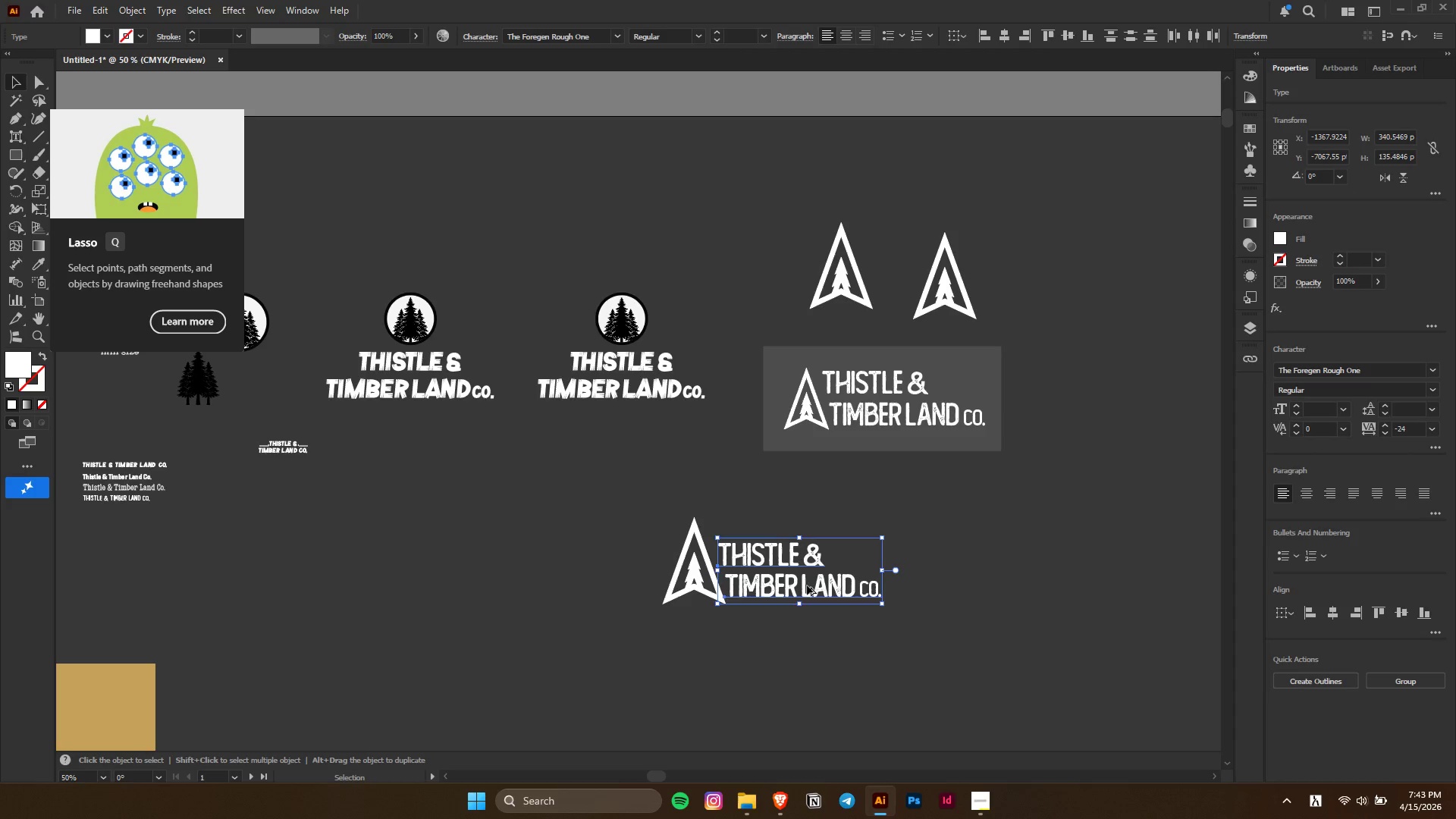 
key(Alt+AltLeft)
 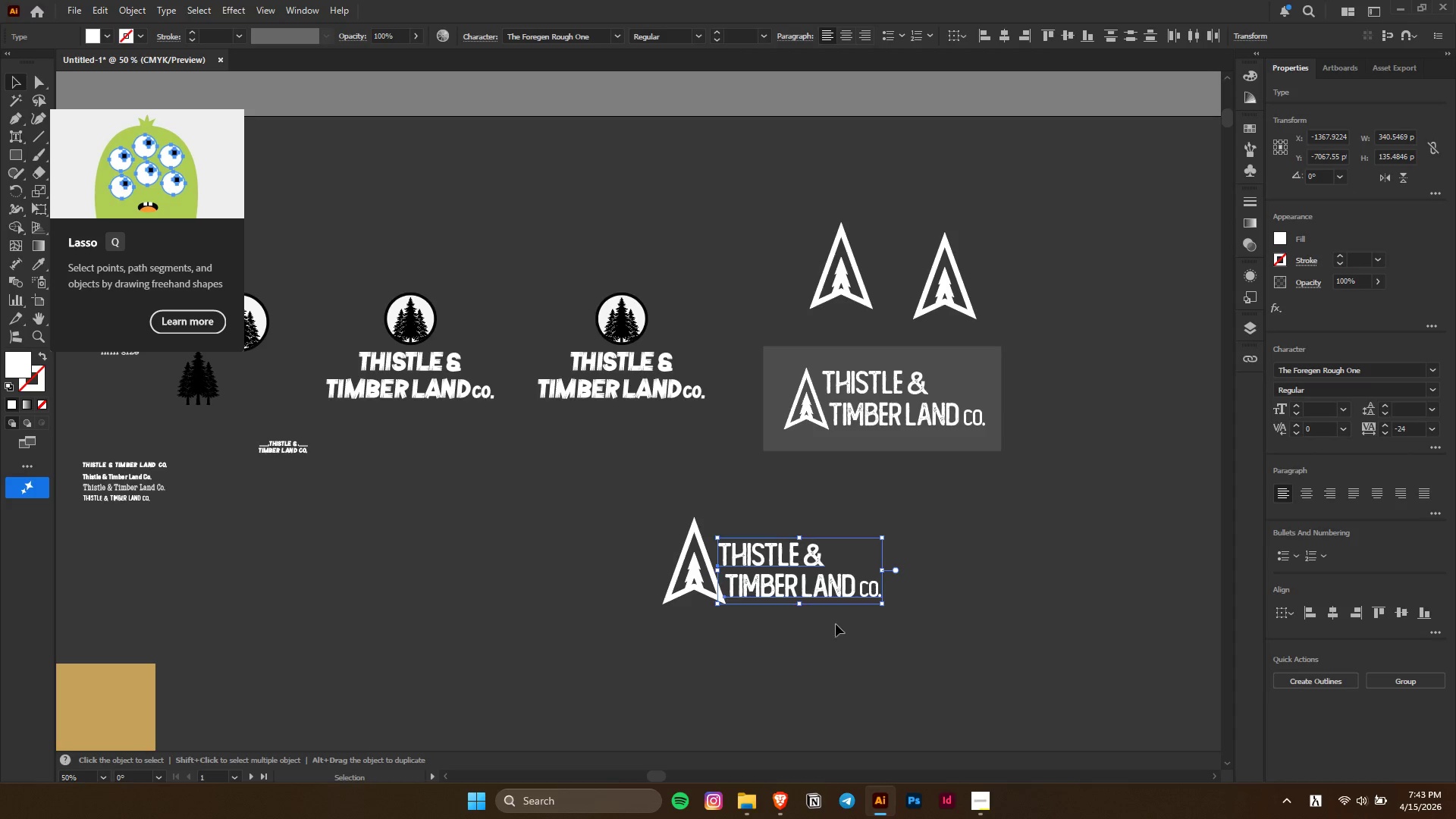 
hold_key(key=AltLeft, duration=10.81)
left_click([1436, 369])
 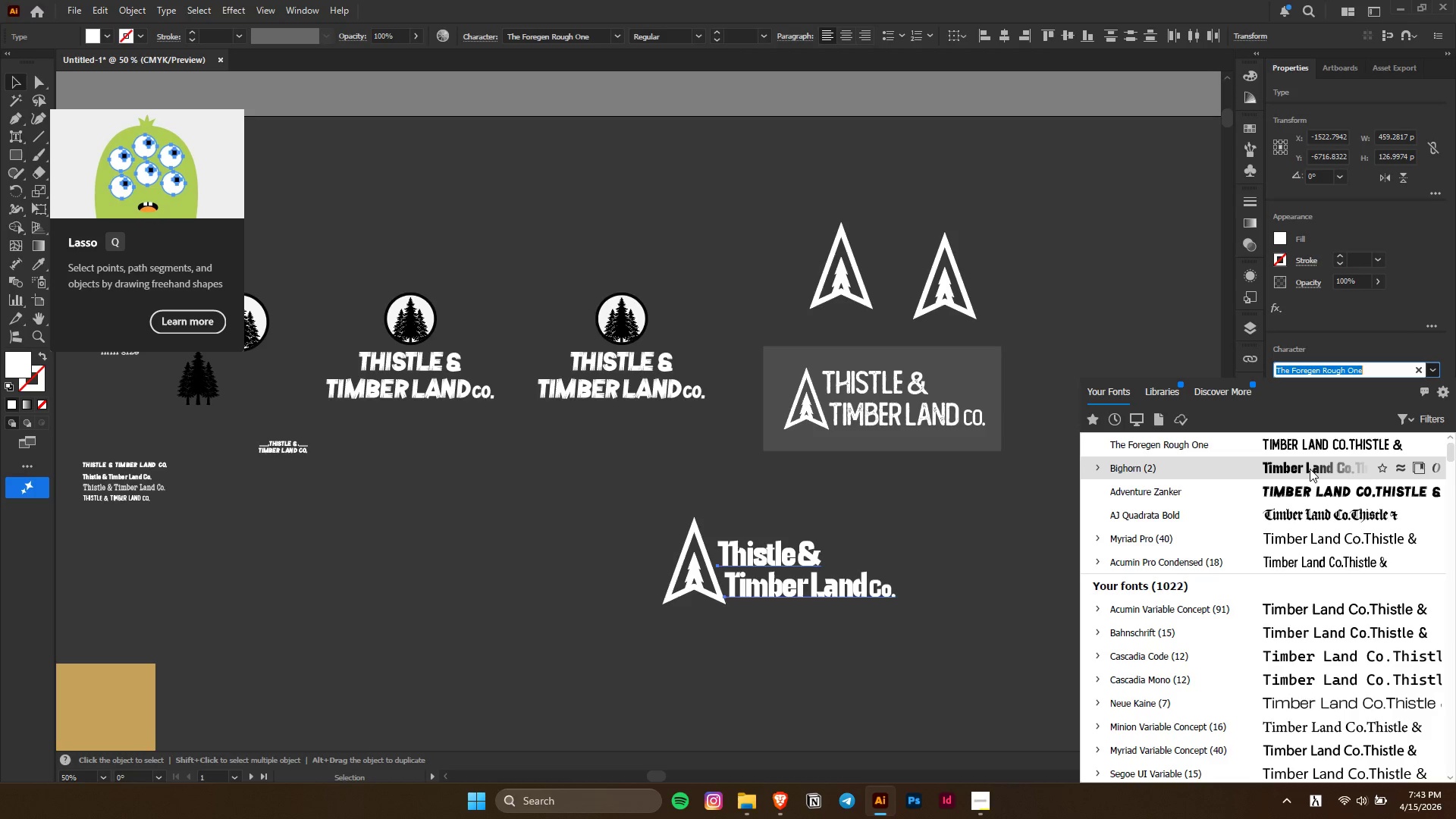 
left_click([1312, 466])
 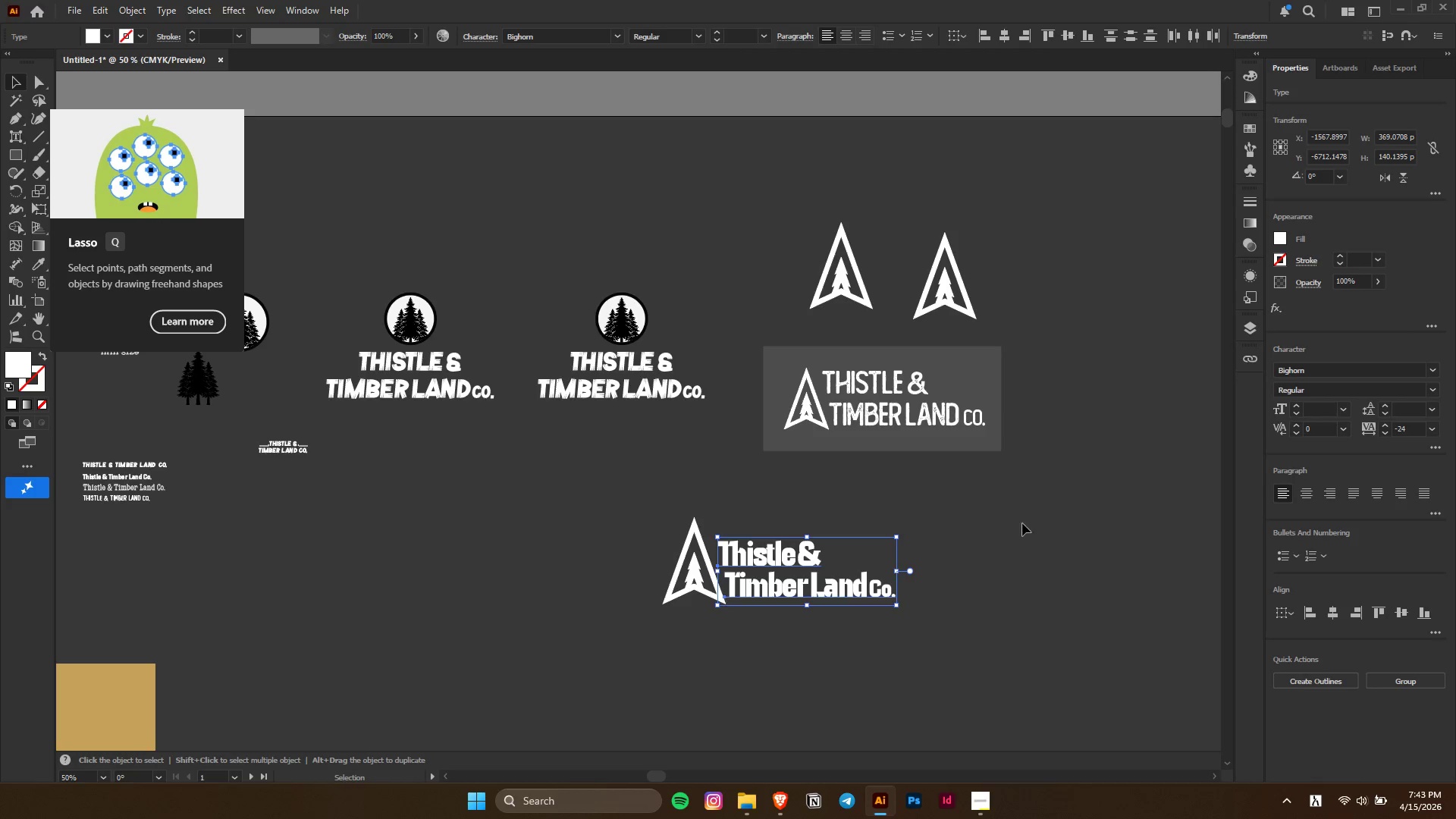 
left_click([1021, 524])
 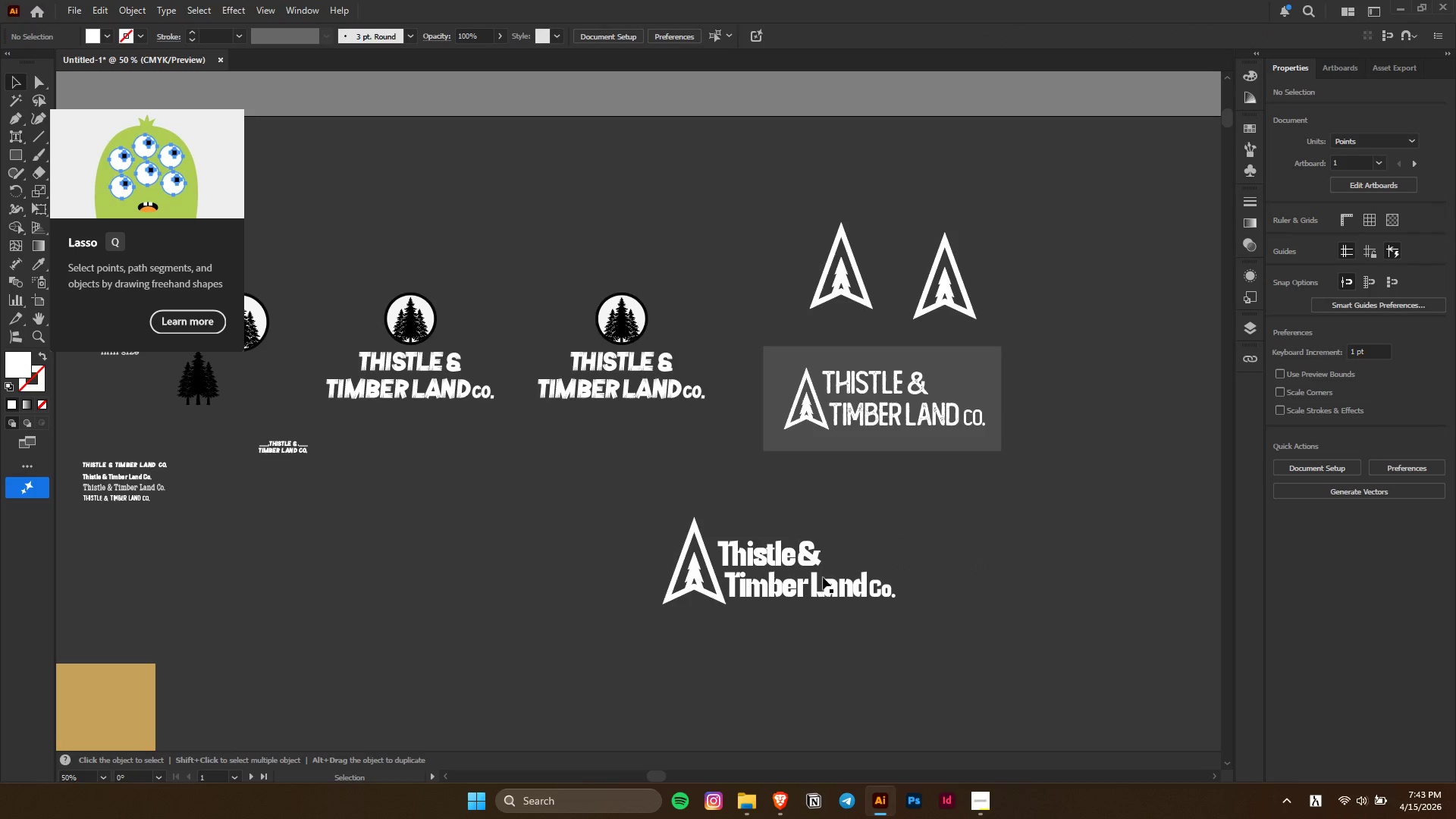 
hold_key(key=AltLeft, duration=0.64)
scroll: coordinate [762, 584], scroll_direction: up, amount: 4.0
 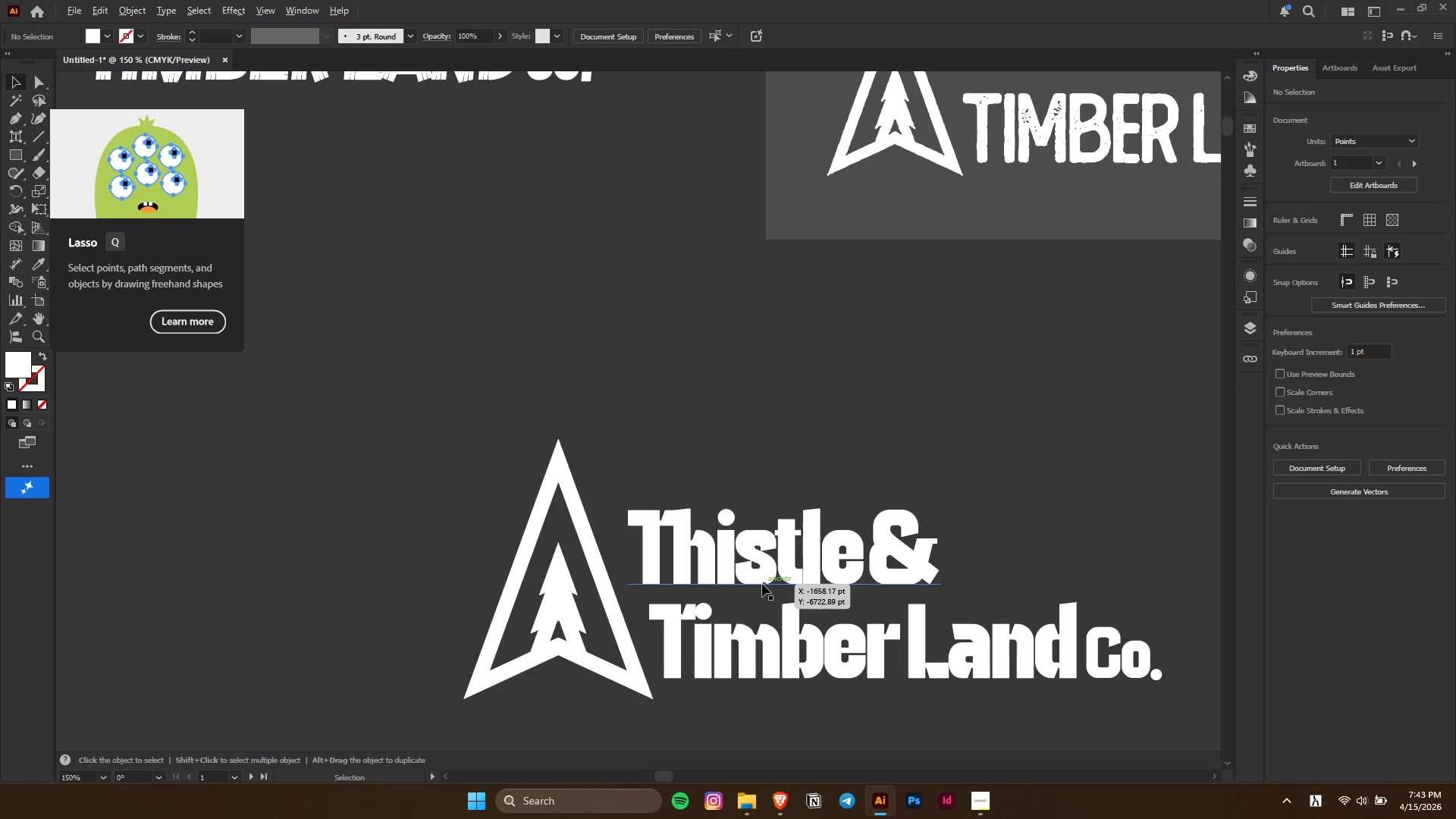 
key(Alt+AltLeft)
 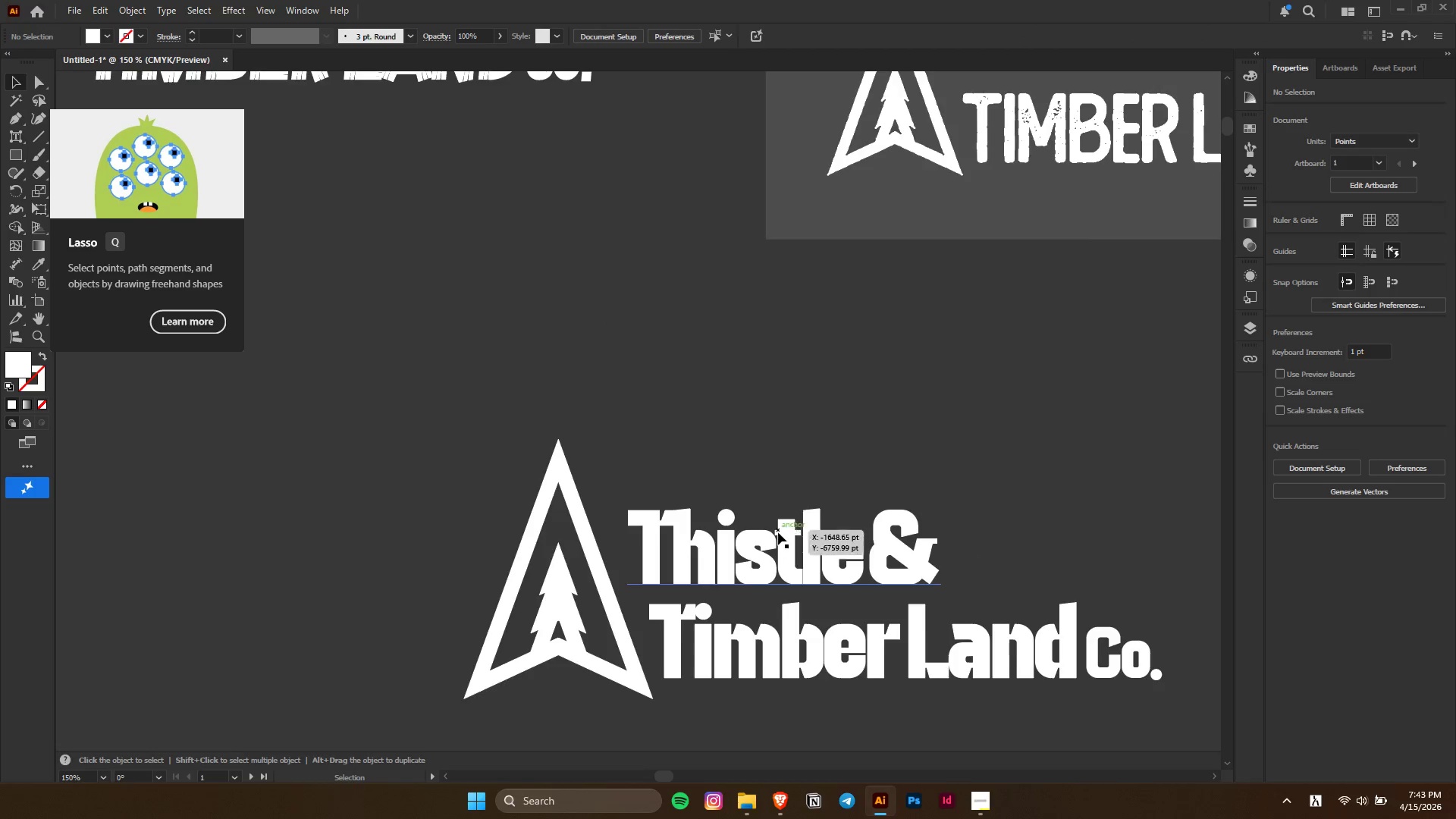 
key(Control+ControlLeft)
 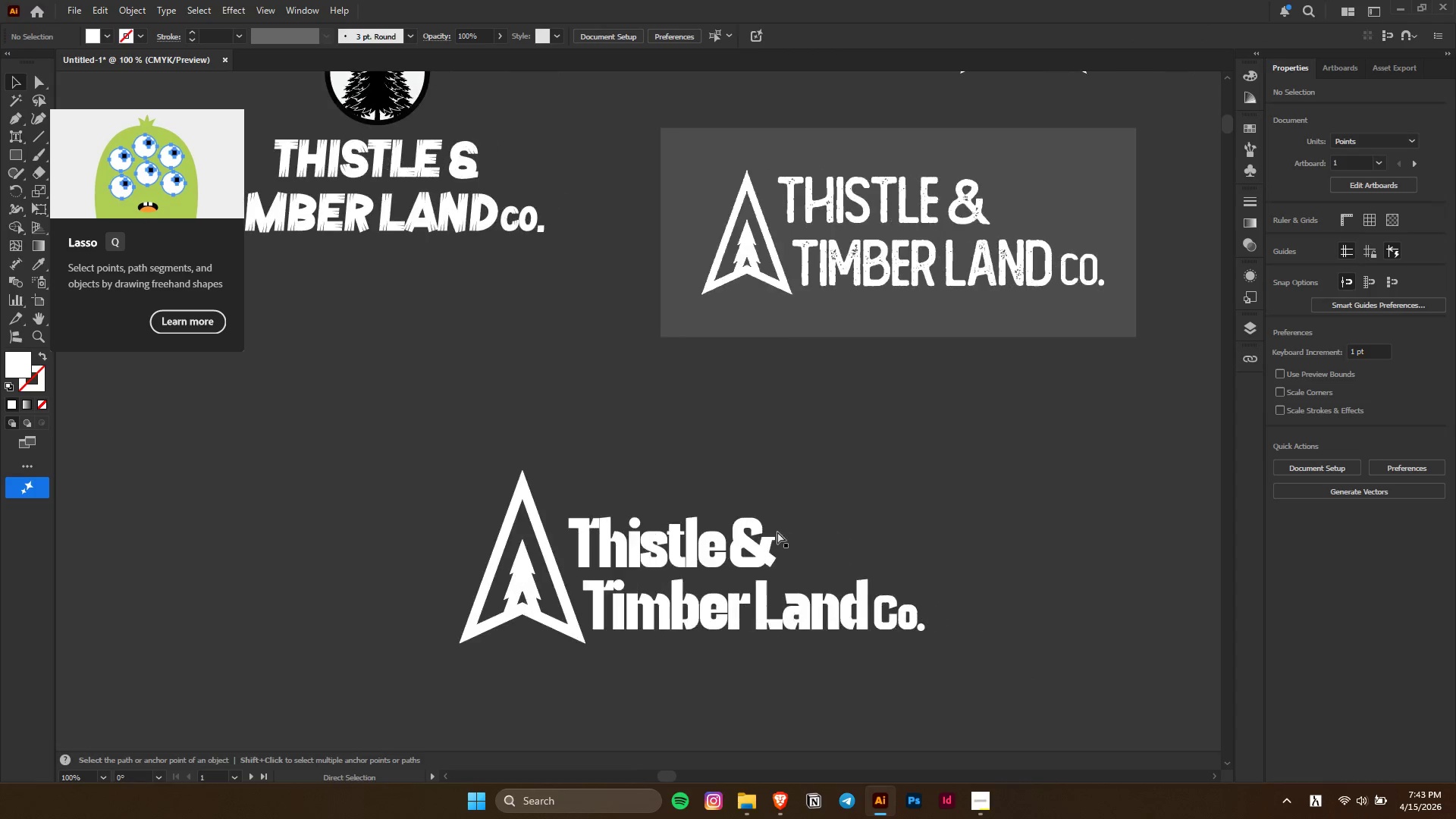 
key(Alt+AltLeft)
 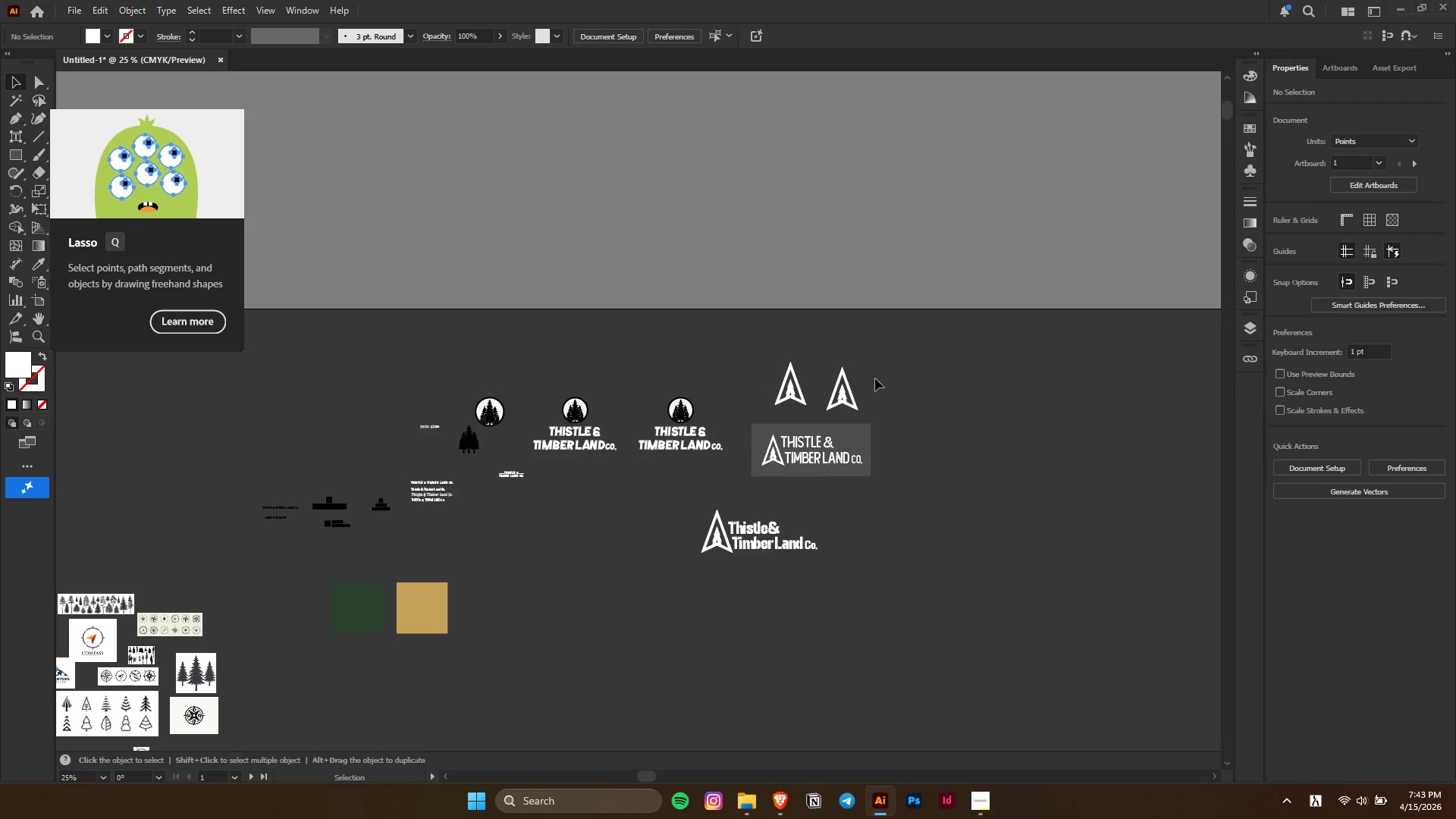 
hold_key(key=AltLeft, duration=0.34)
 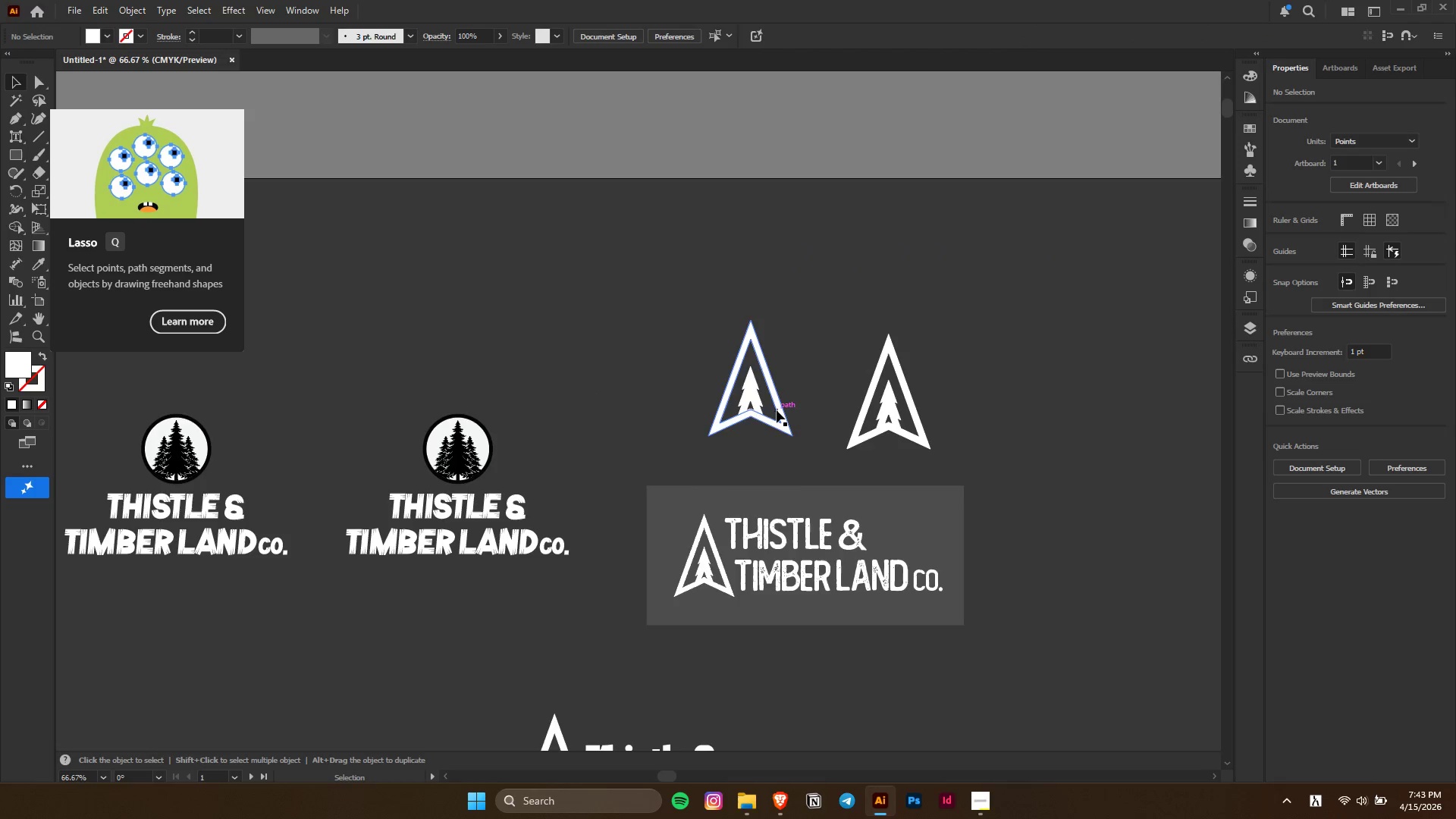 
left_click([777, 410])
 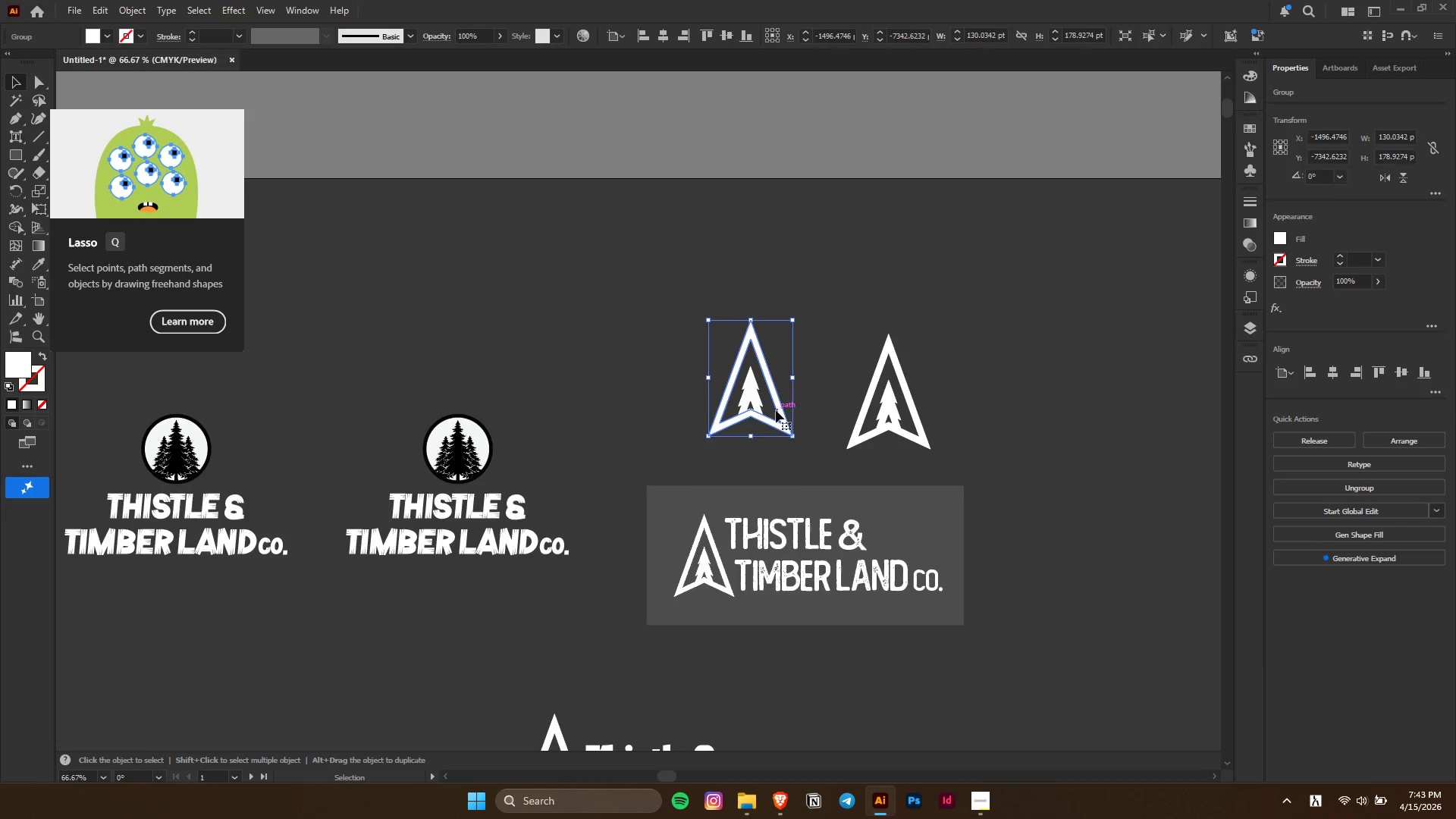 
scroll: coordinate [814, 387], scroll_direction: down, amount: 7.0
 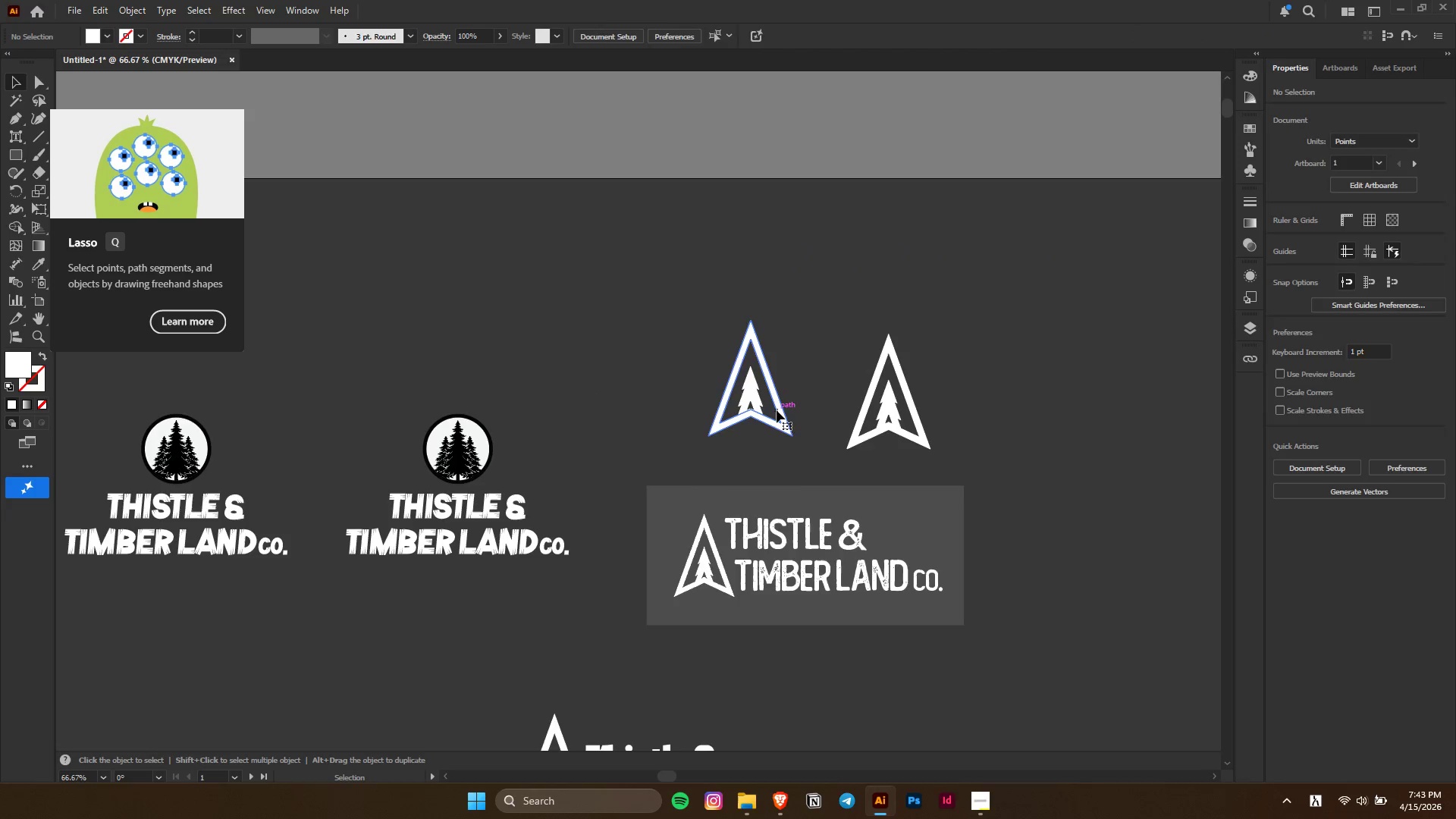 
hold_key(key=AltLeft, duration=0.56)
 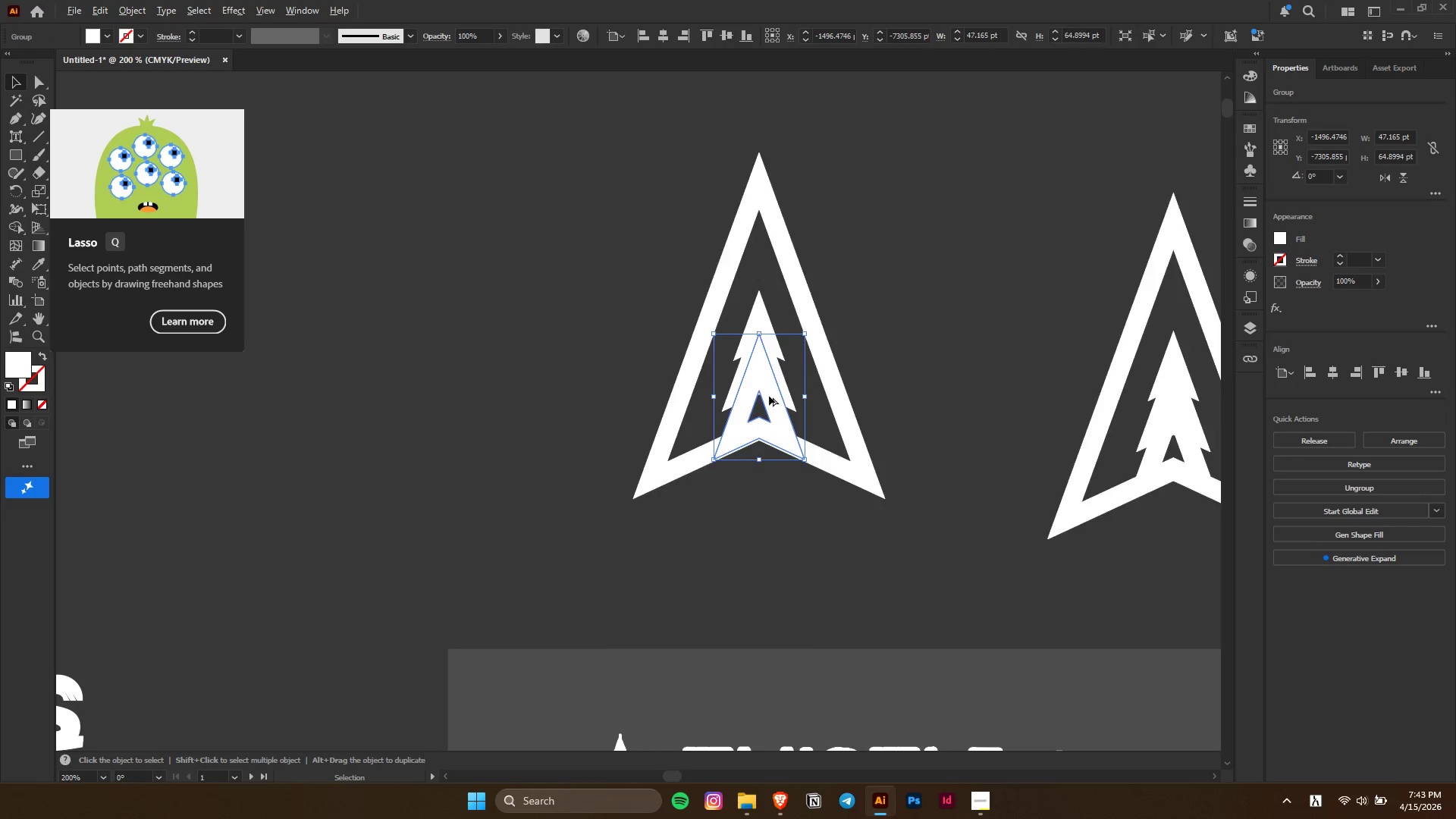 
left_click([769, 396])
 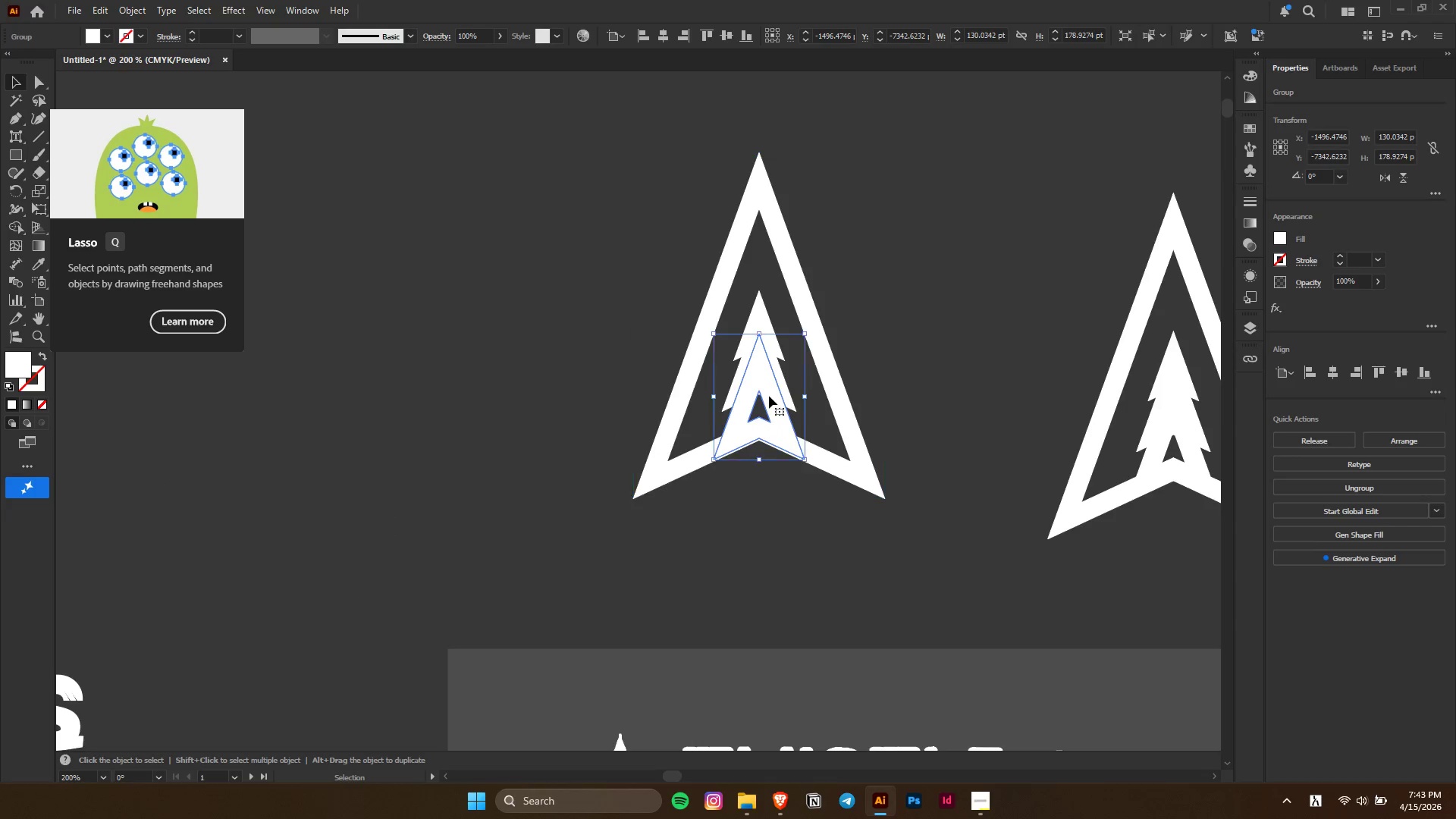 
scroll: coordinate [746, 404], scroll_direction: up, amount: 3.0
 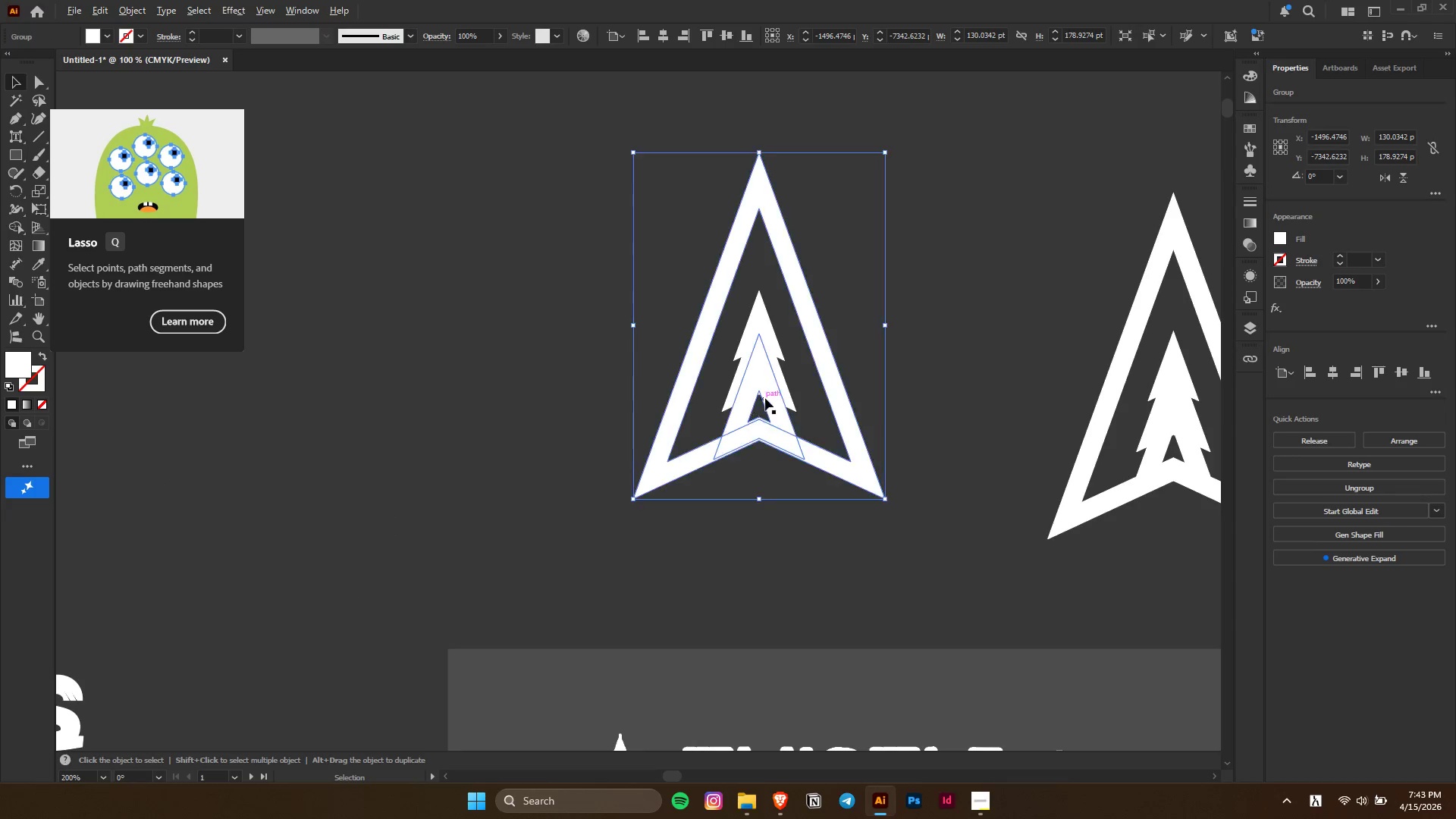 
hold_key(key=AltLeft, duration=0.33)
hold_key(key=AltLeft, duration=0.61)
scroll: coordinate [671, 556], scroll_direction: down, amount: 4.0
 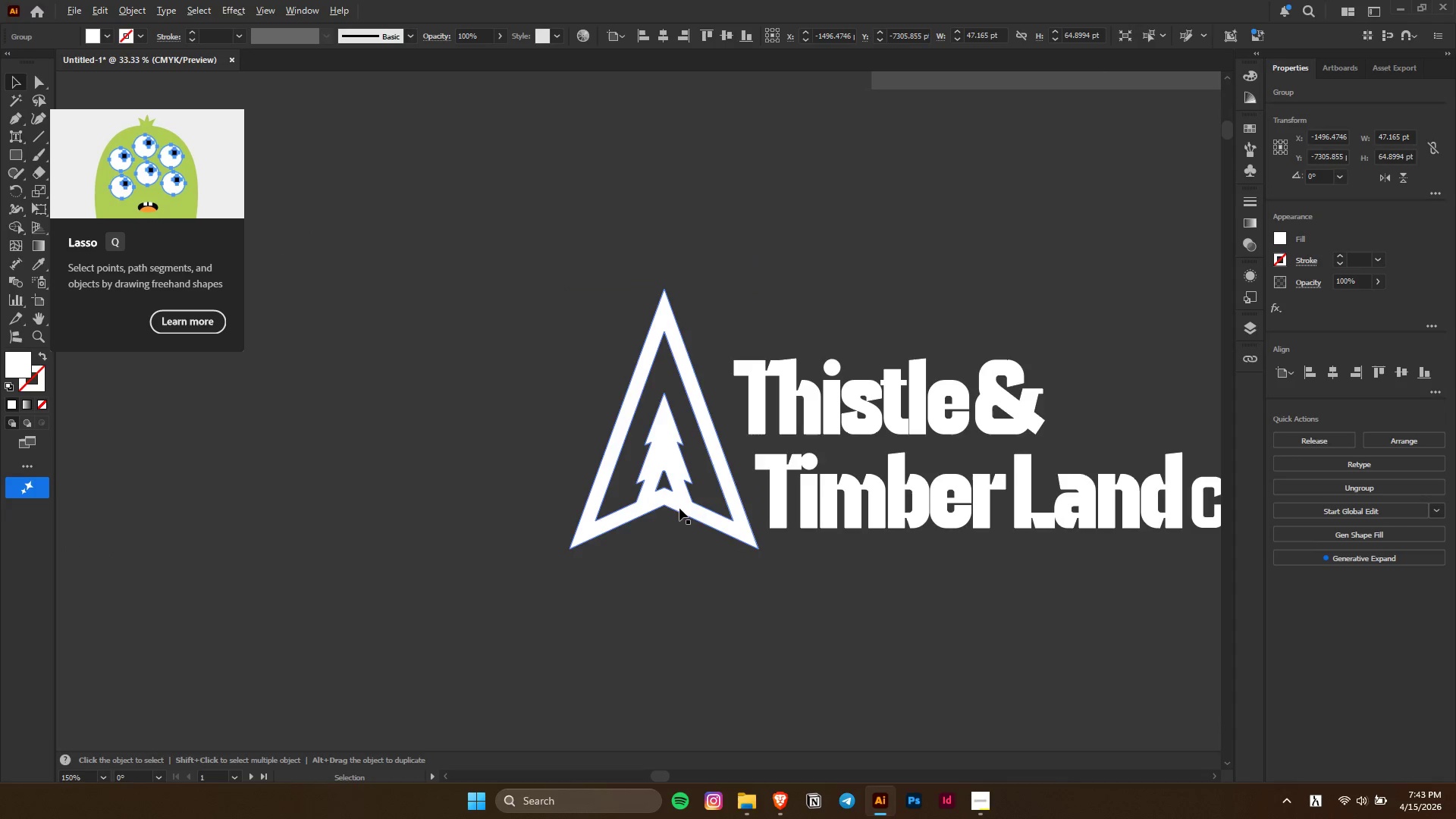 
left_click([680, 508])
 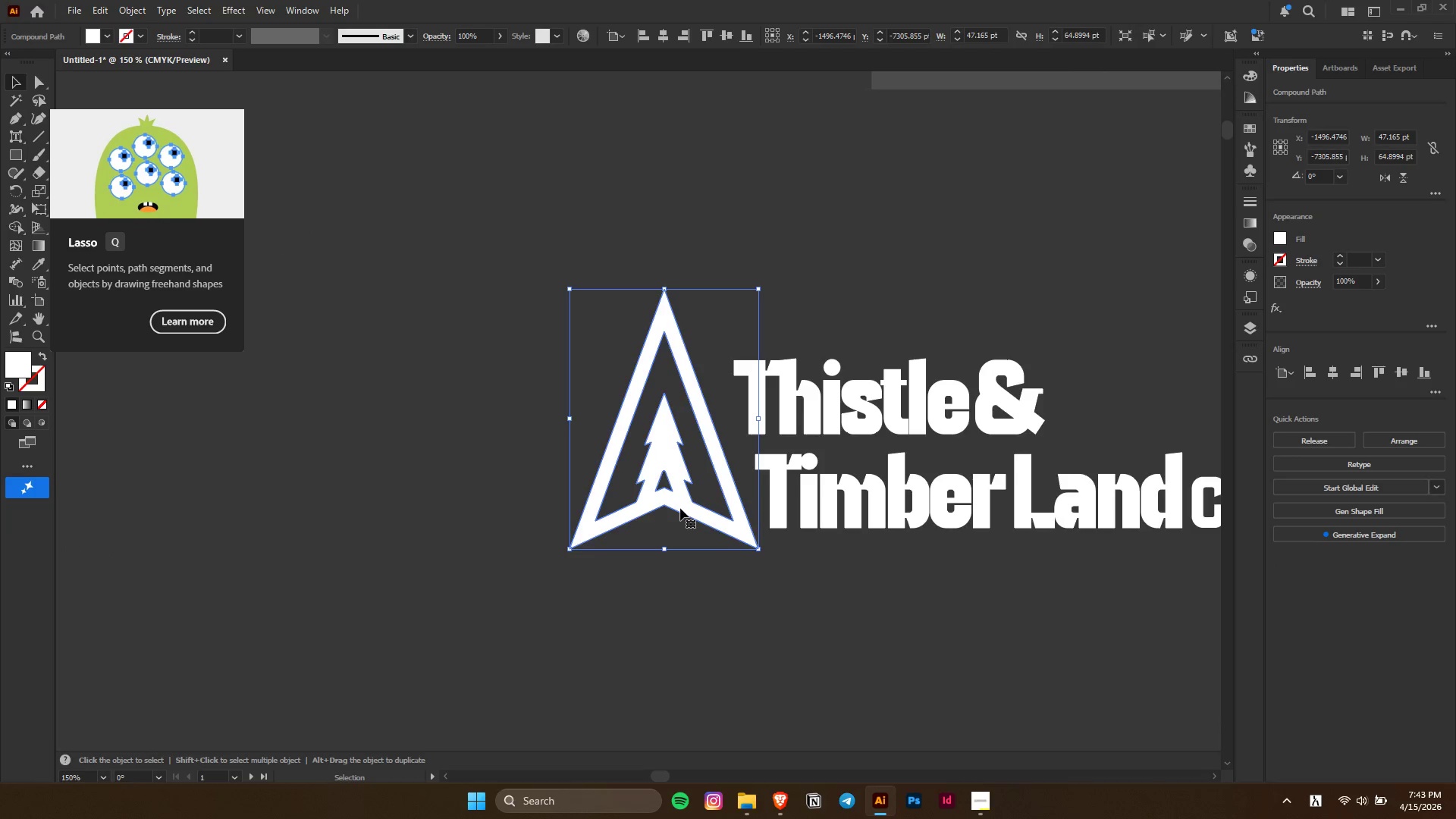 
hold_key(key=AltLeft, duration=0.45)
 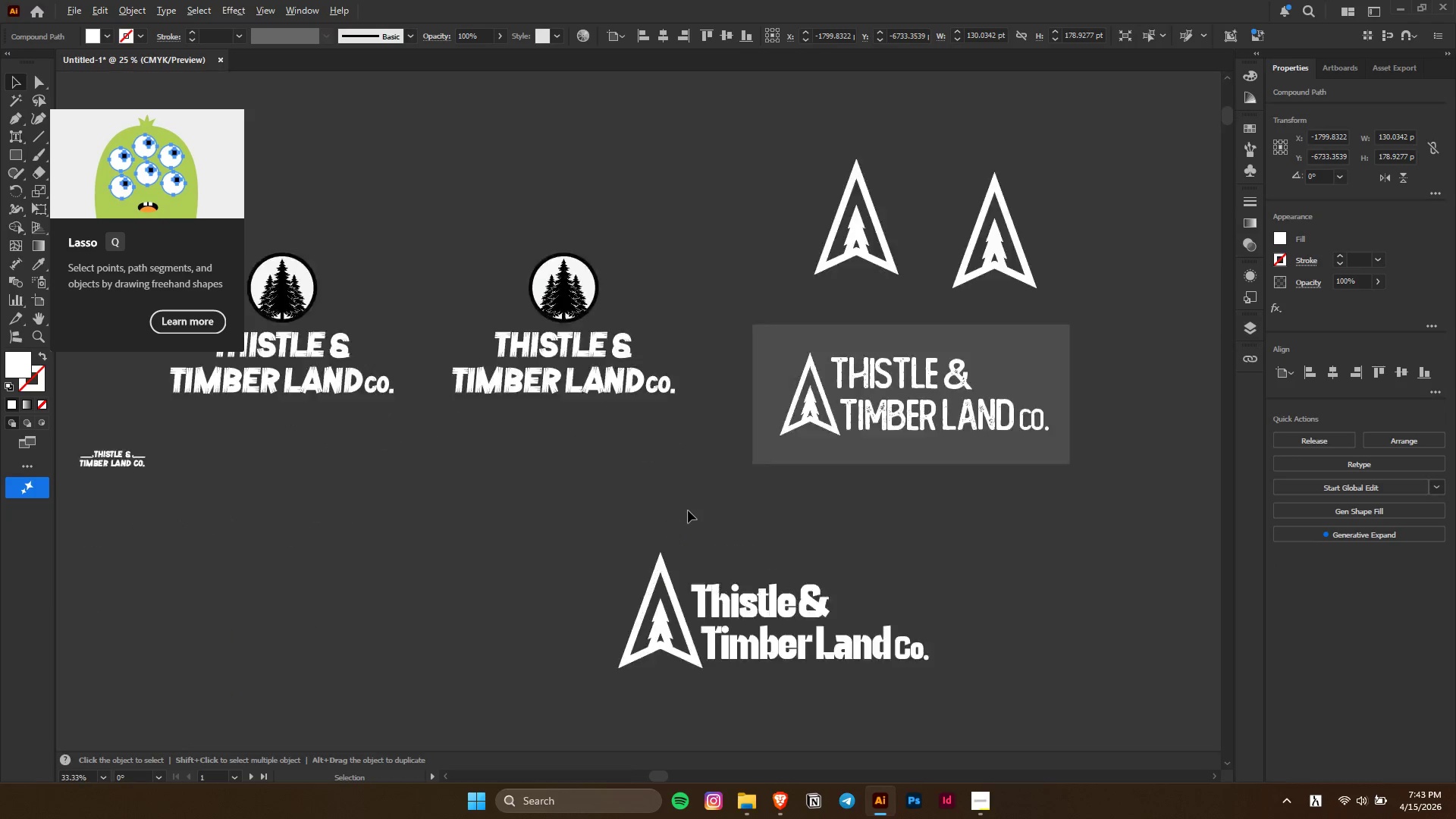 
hold_key(key=AltLeft, duration=0.39)
 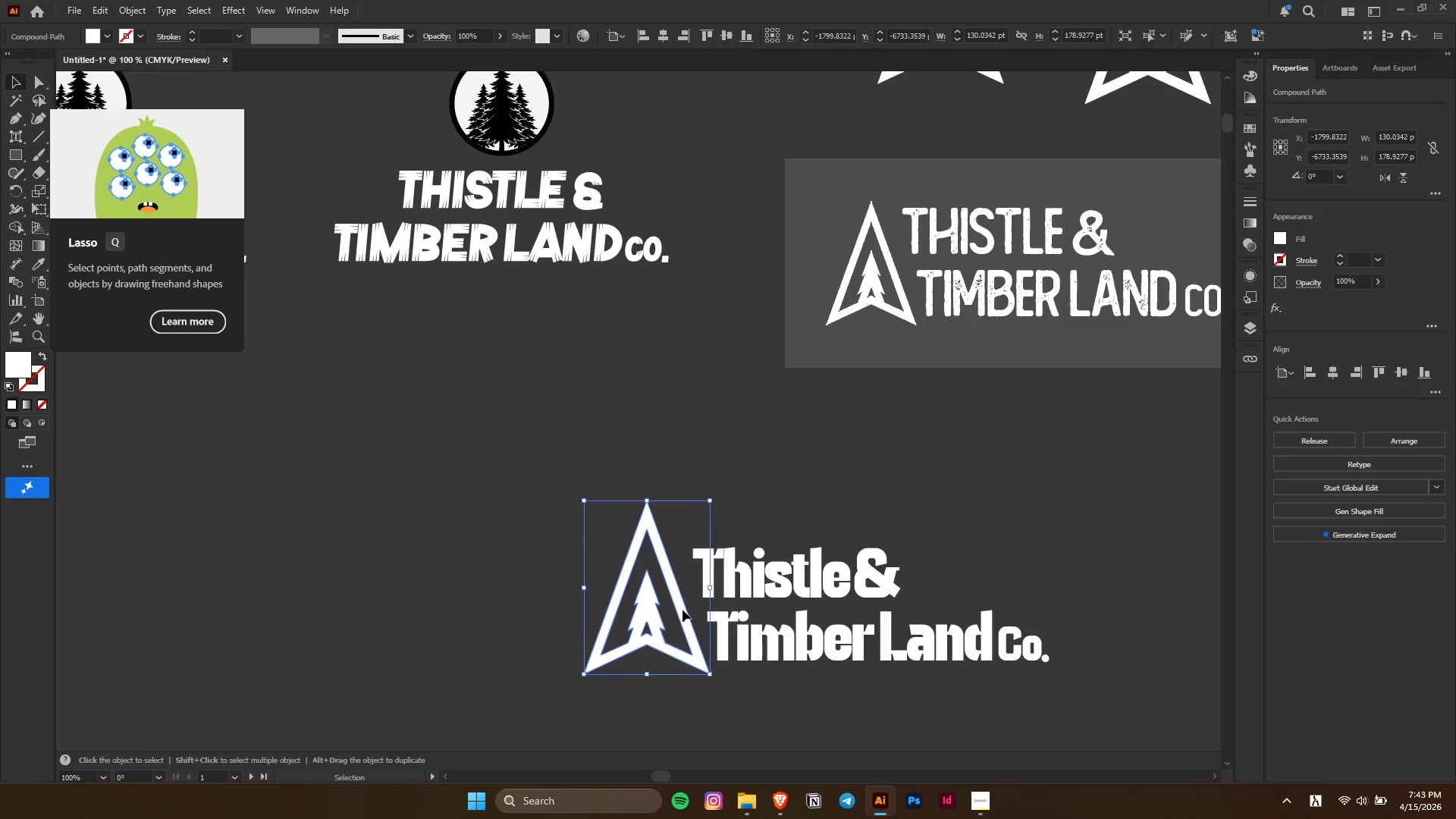 
hold_key(key=AltLeft, duration=0.36)
 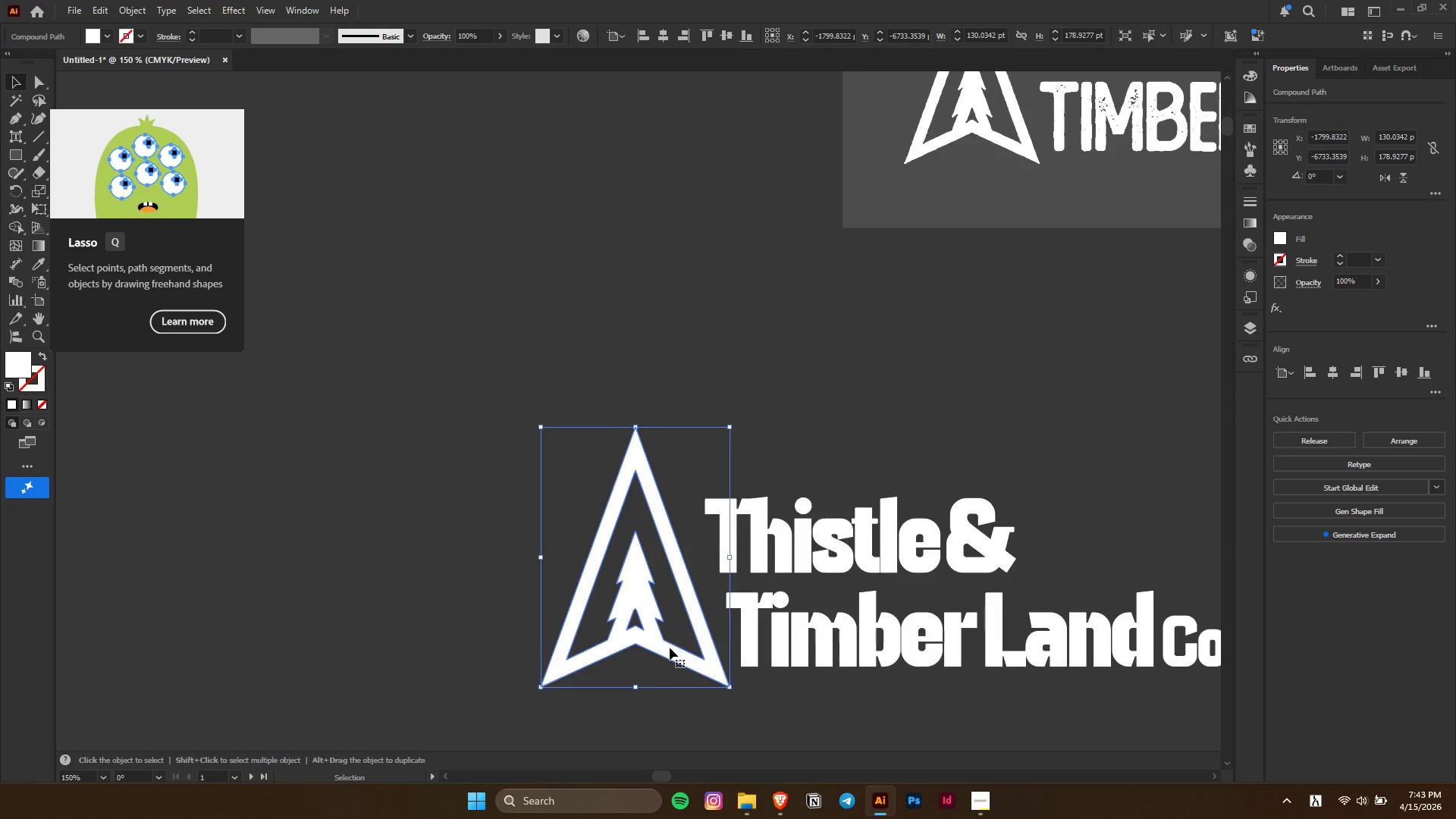 
scroll: coordinate [689, 541], scroll_direction: down, amount: 2.0
 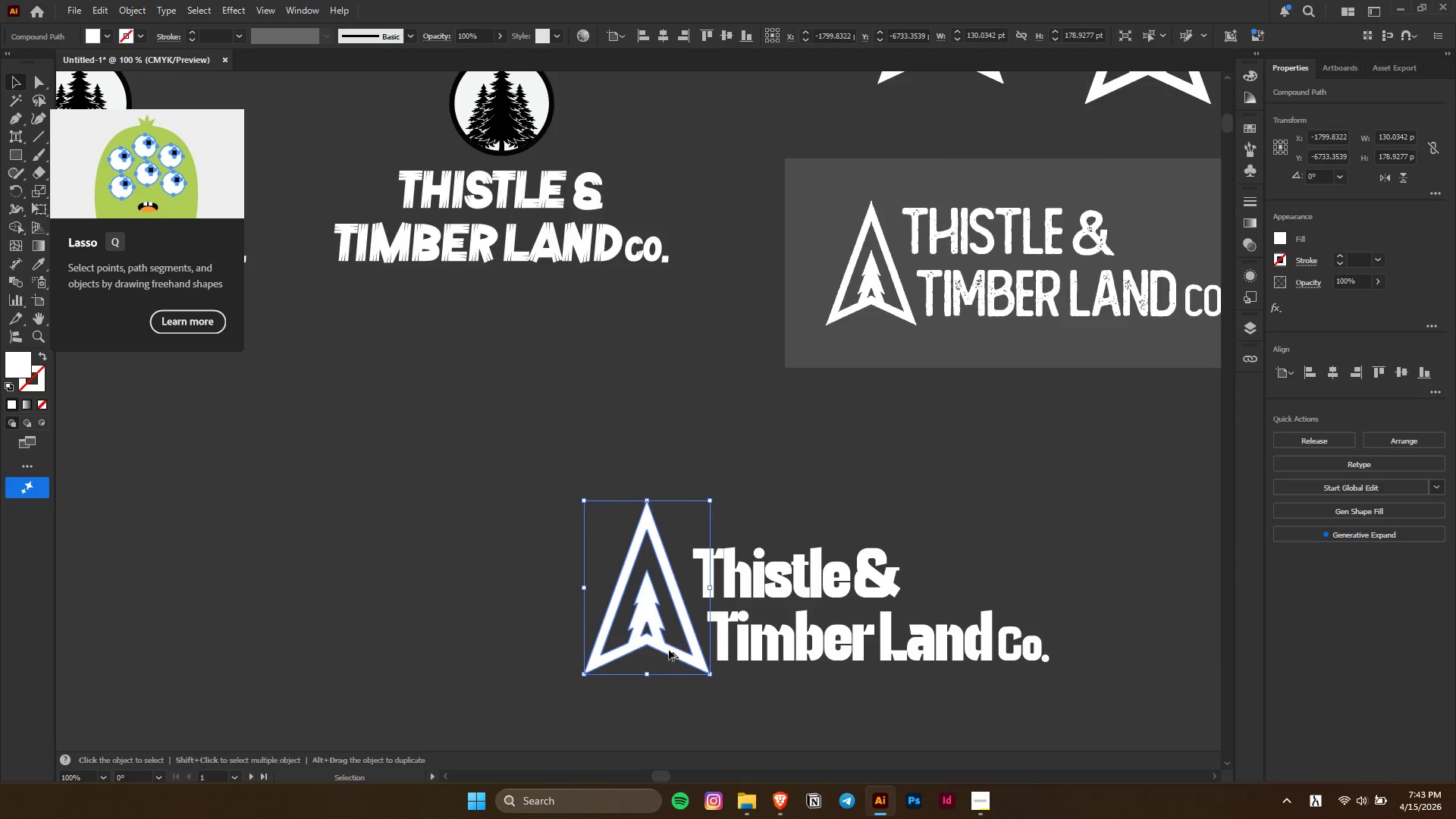 
scroll: coordinate [670, 648], scroll_direction: up, amount: 1.0
 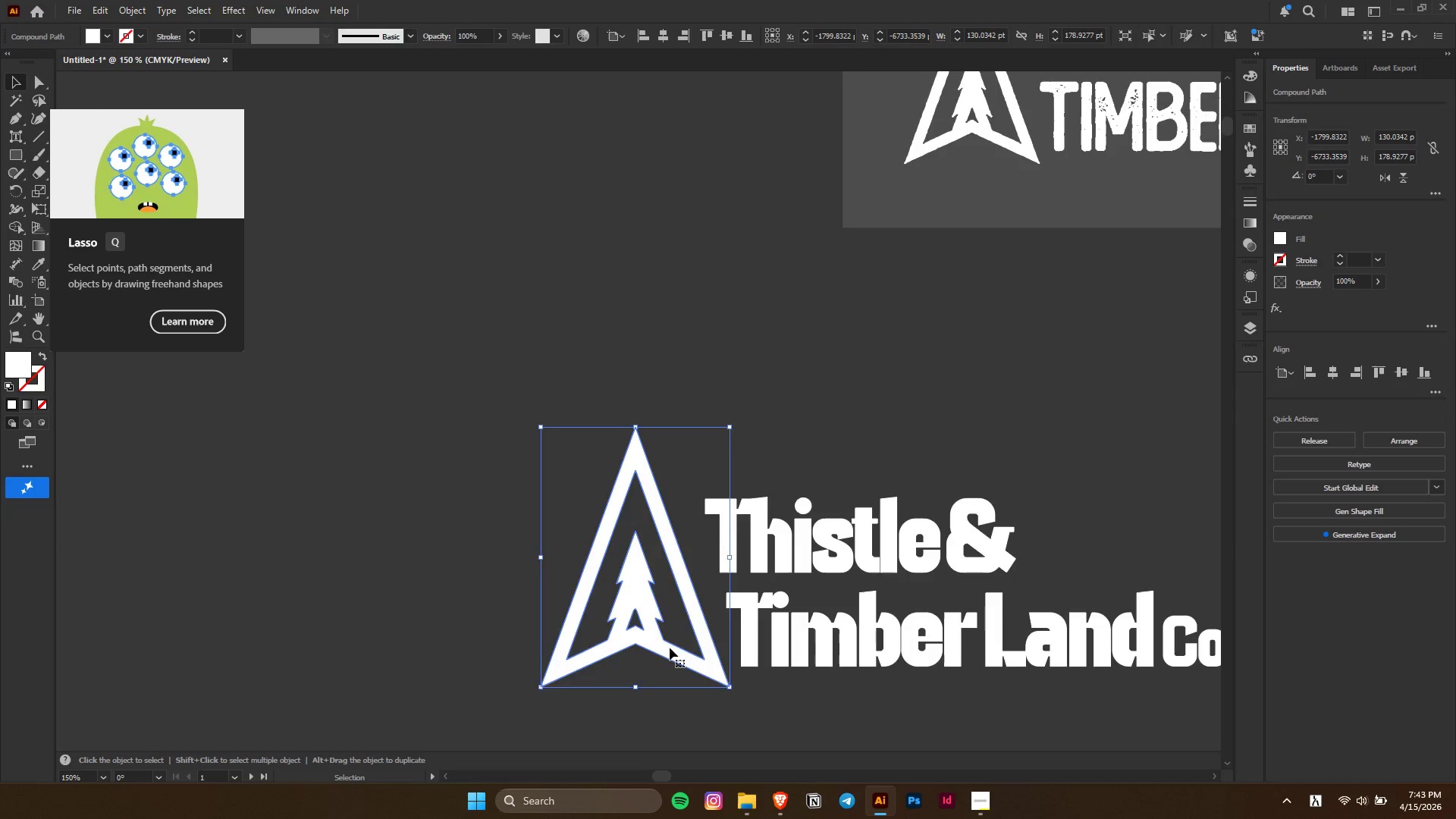 
hold_key(key=ControlLeft, duration=0.31)
scroll: coordinate [670, 648], scroll_direction: down, amount: 6.0
 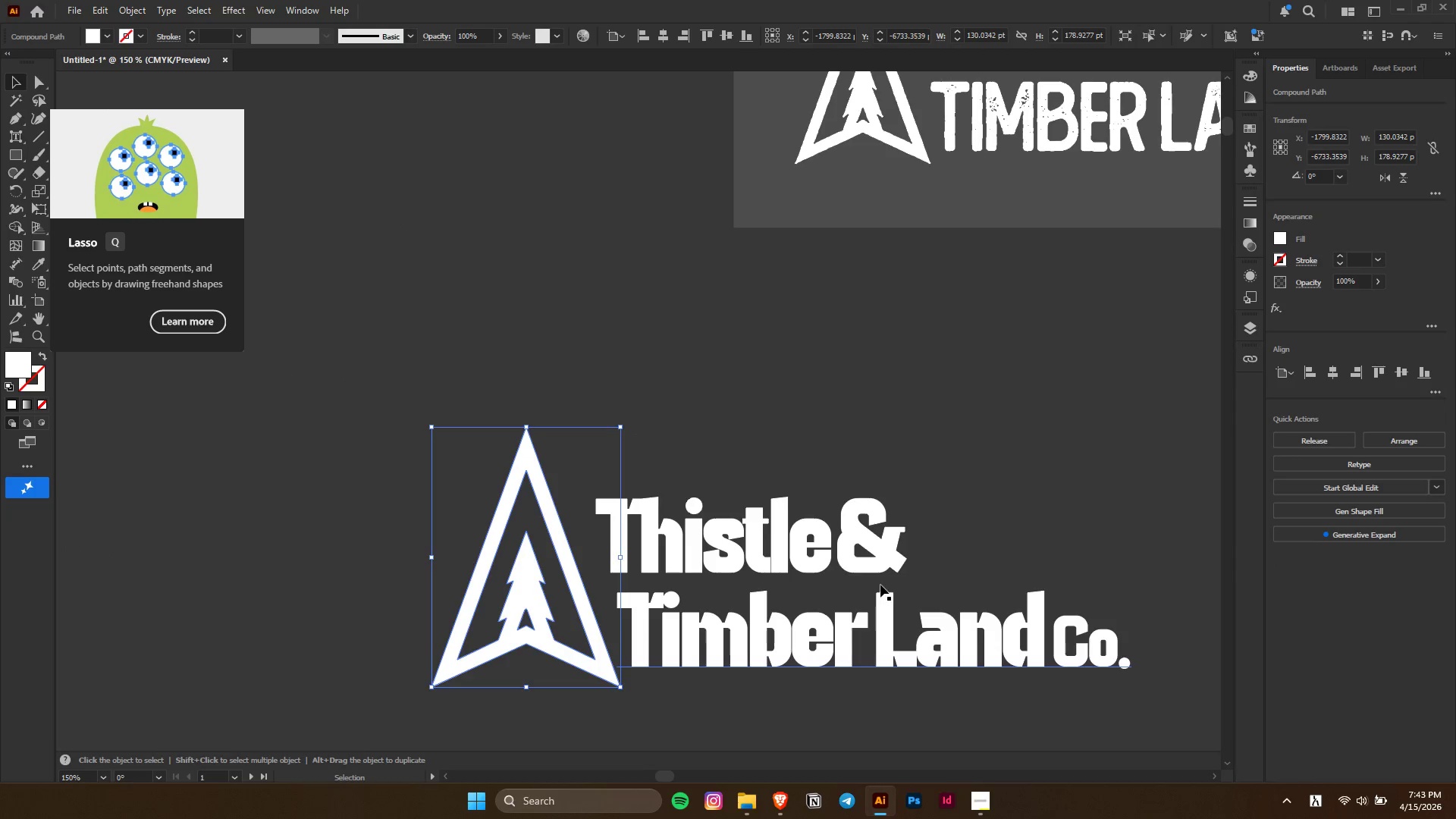 
left_click([925, 473])
 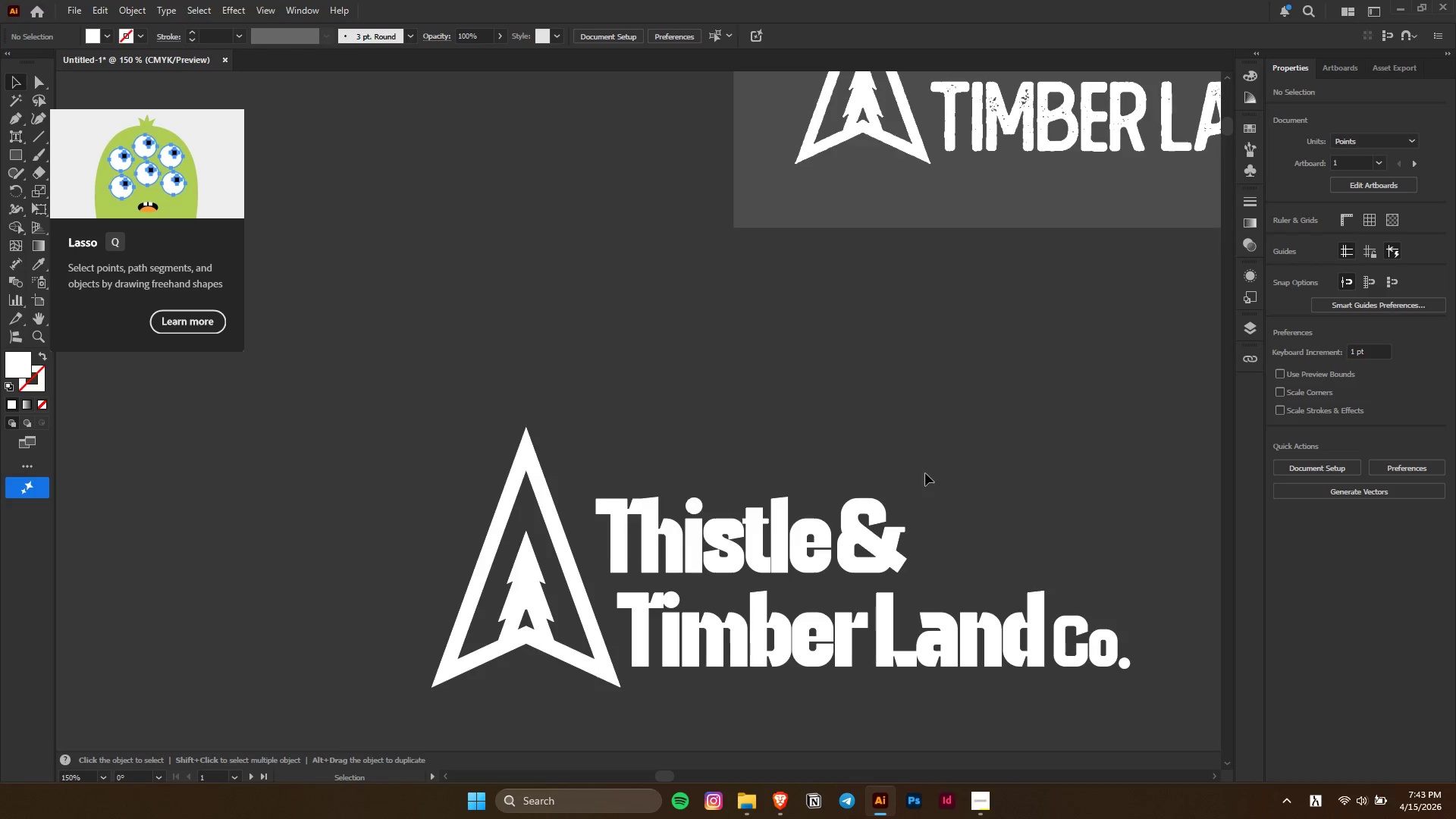 
scroll: coordinate [915, 494], scroll_direction: down, amount: 4.0
 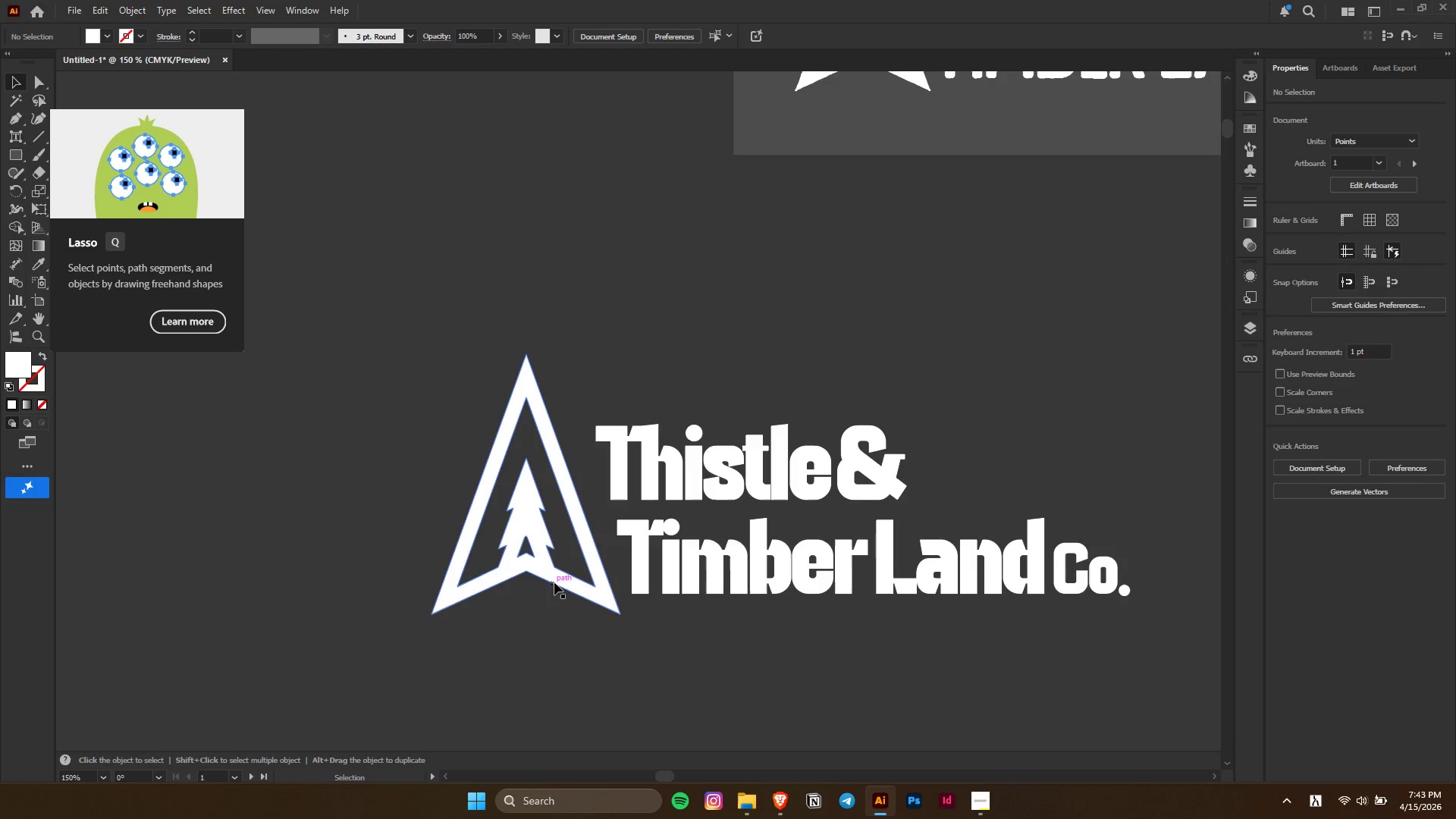 
double_click([569, 595])
 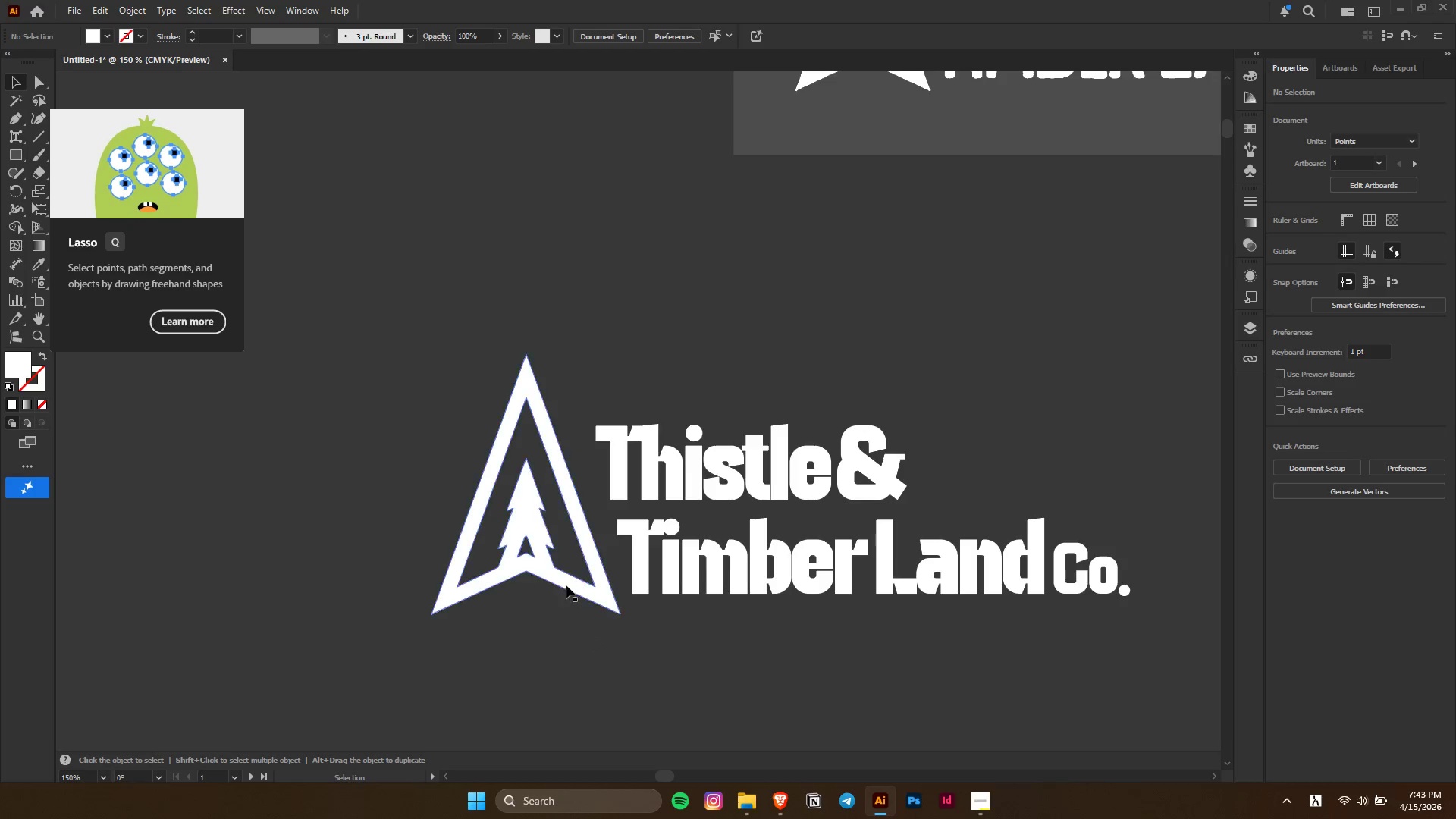 
triple_click([566, 585])
 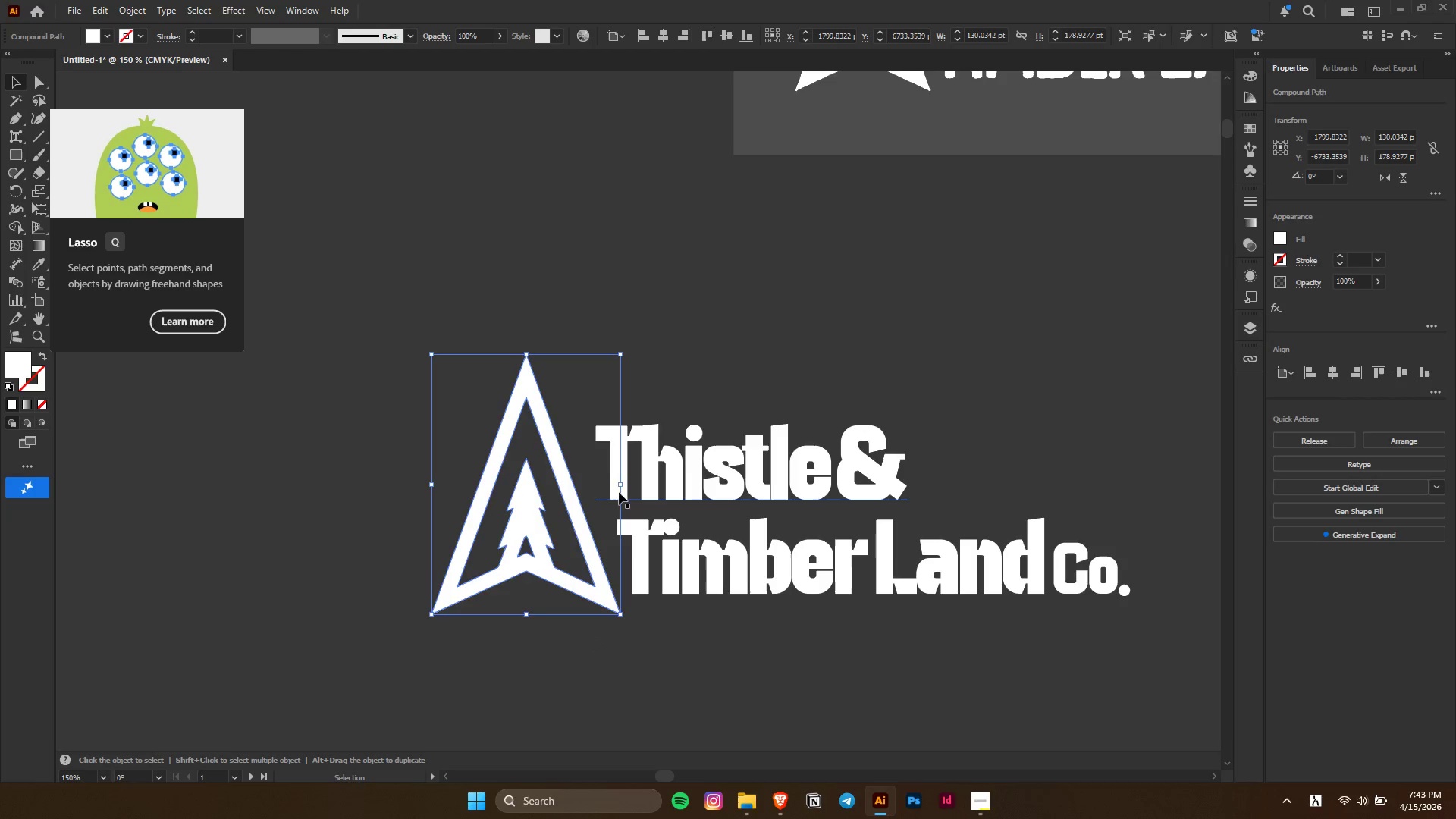 
left_click_drag(start_coordinate=[621, 486], to_coordinate=[631, 485])
 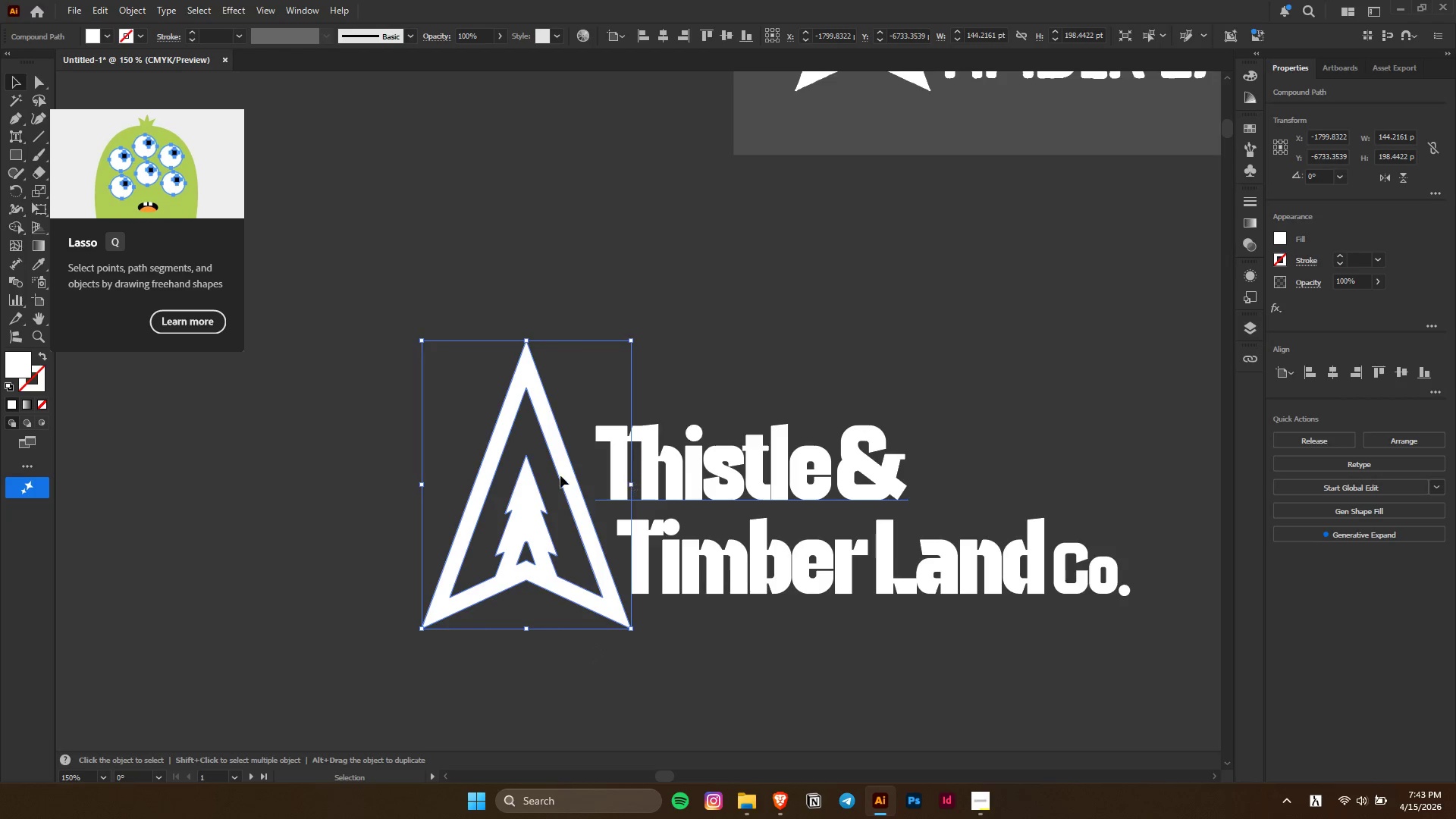 
hold_key(key=AltLeft, duration=1.05)
 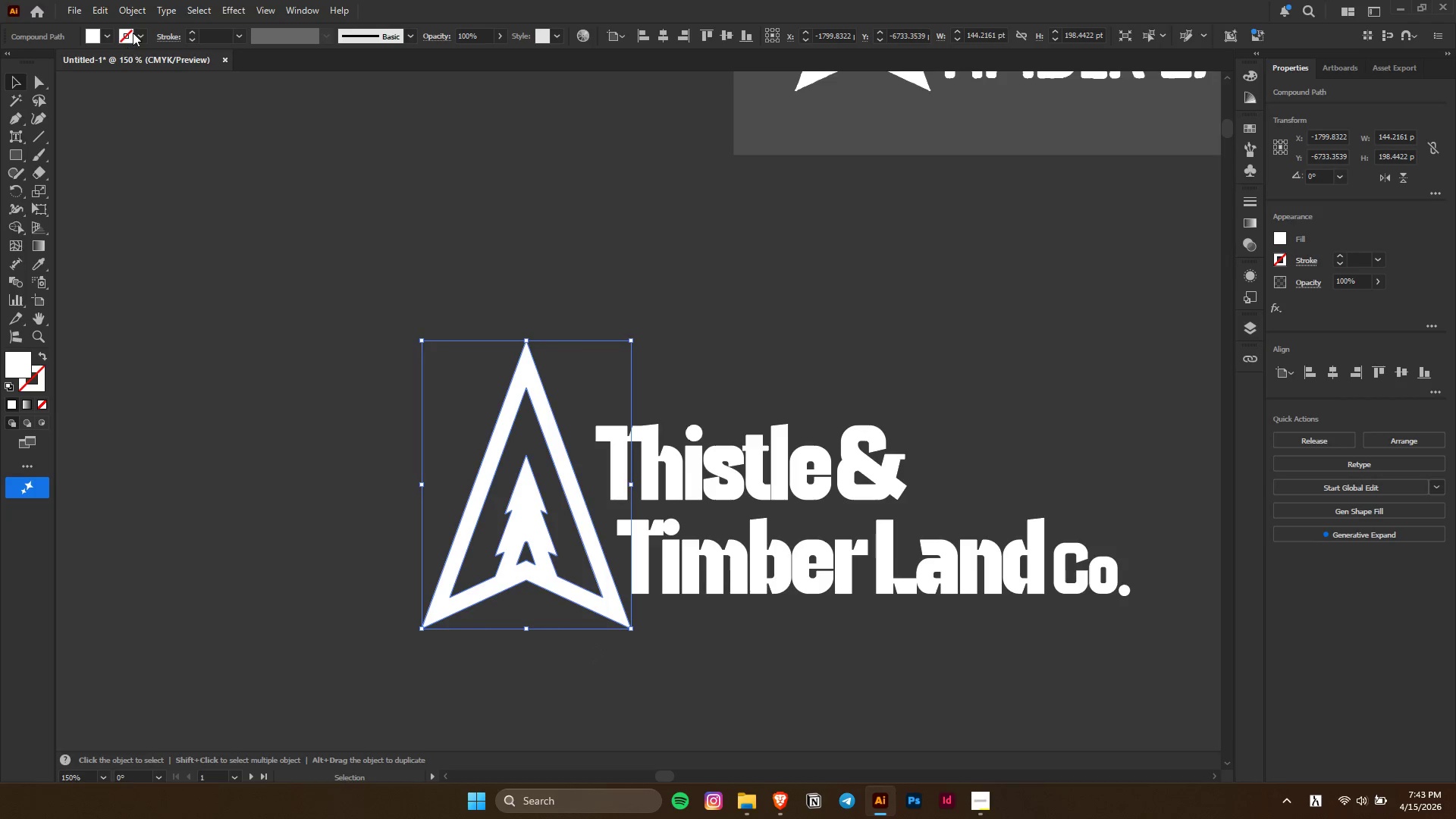 
hold_key(key=ShiftLeft, duration=1.06)
 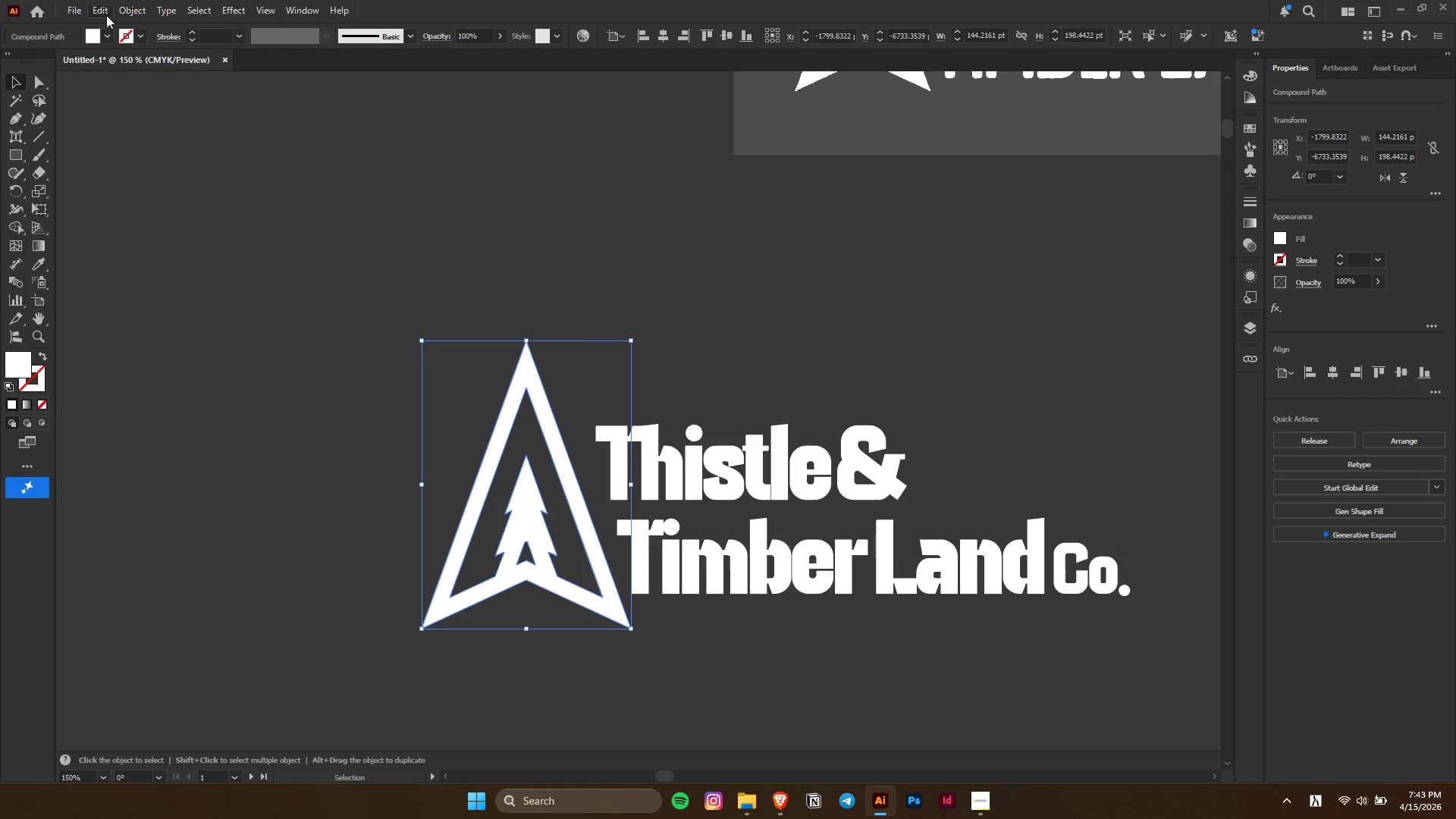 
left_click([117, 13])
 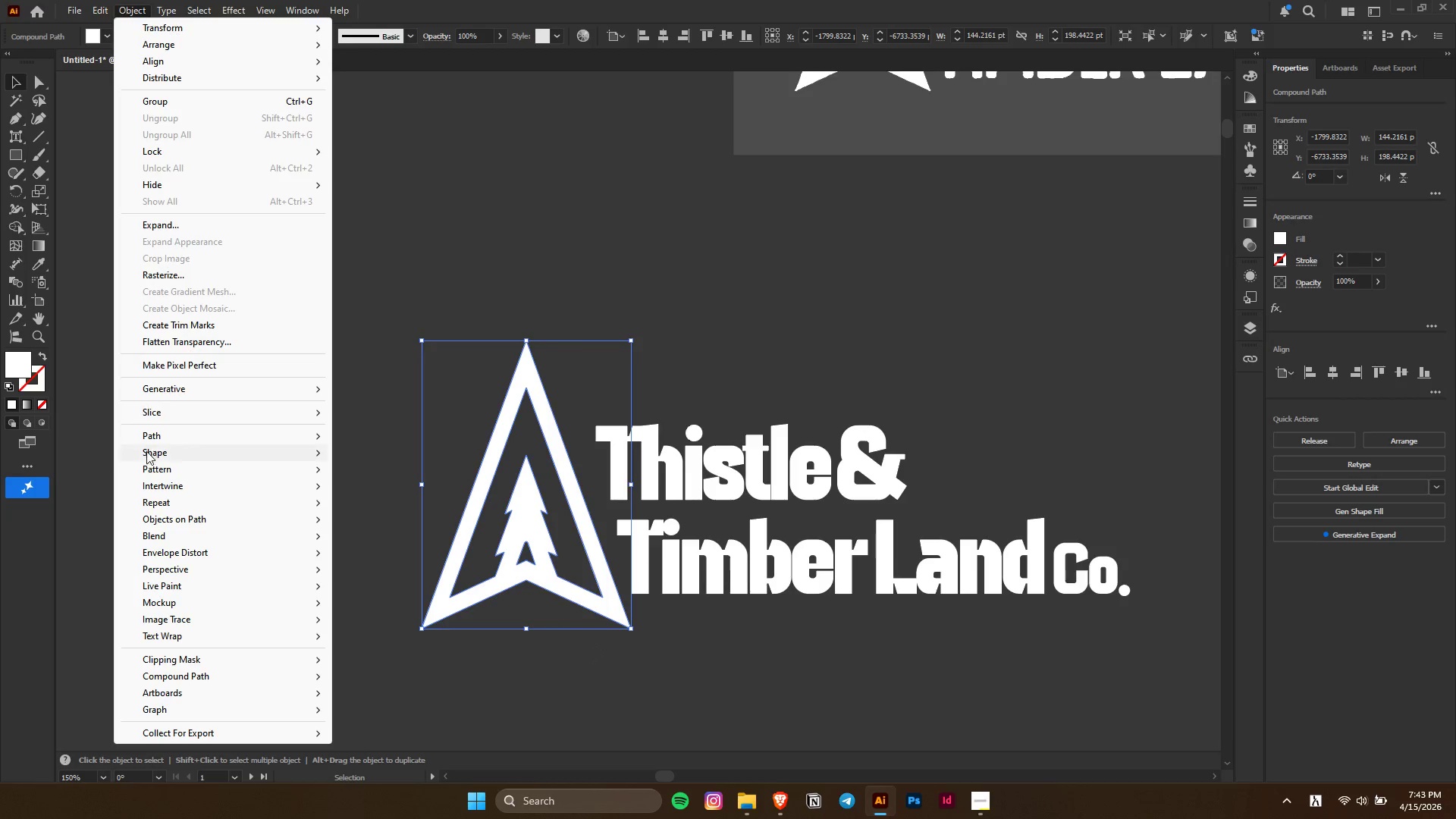 
left_click([155, 438])
 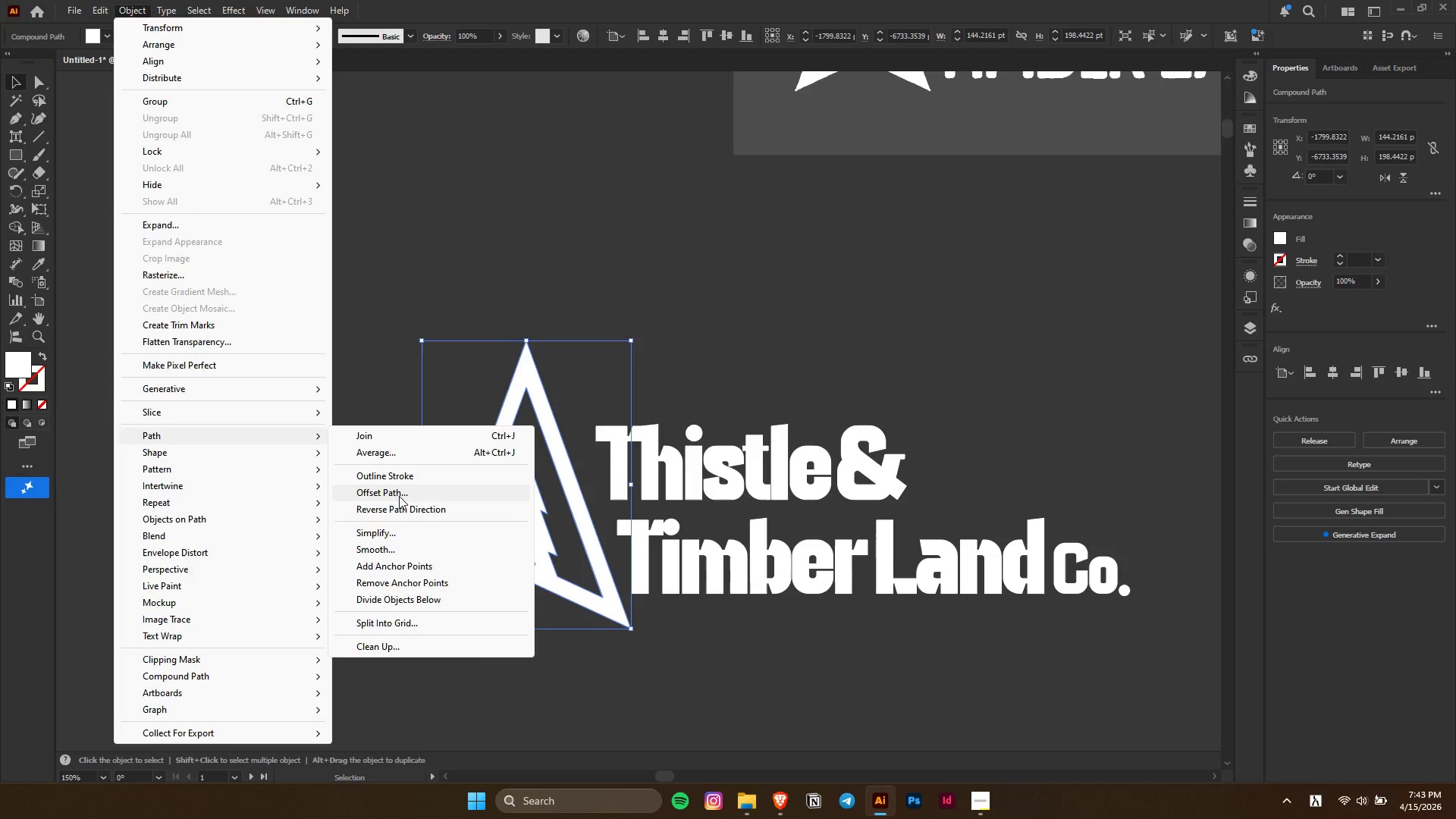 
left_click([399, 496])
 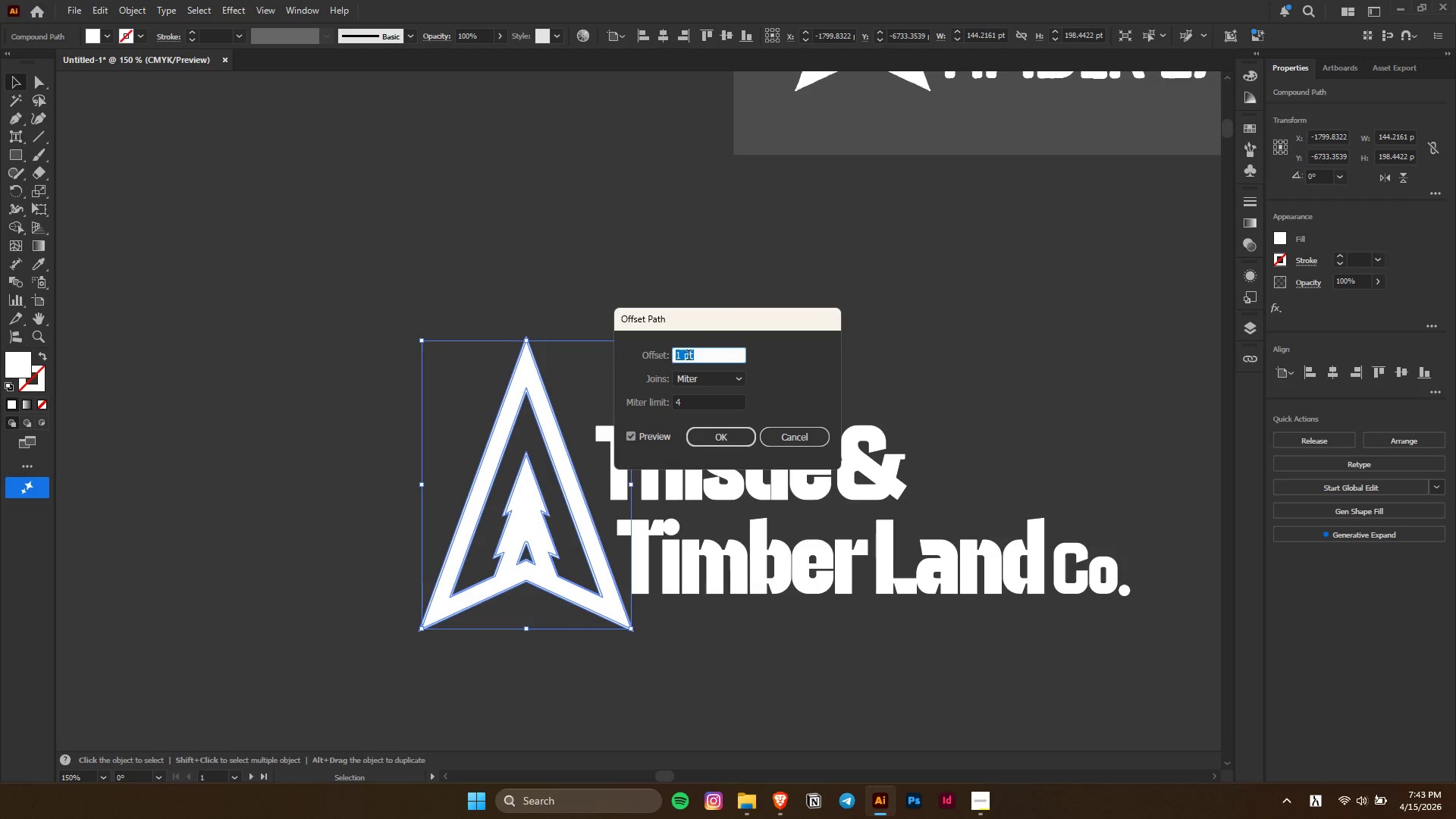 
scroll: coordinate [699, 356], scroll_direction: up, amount: 3.0
 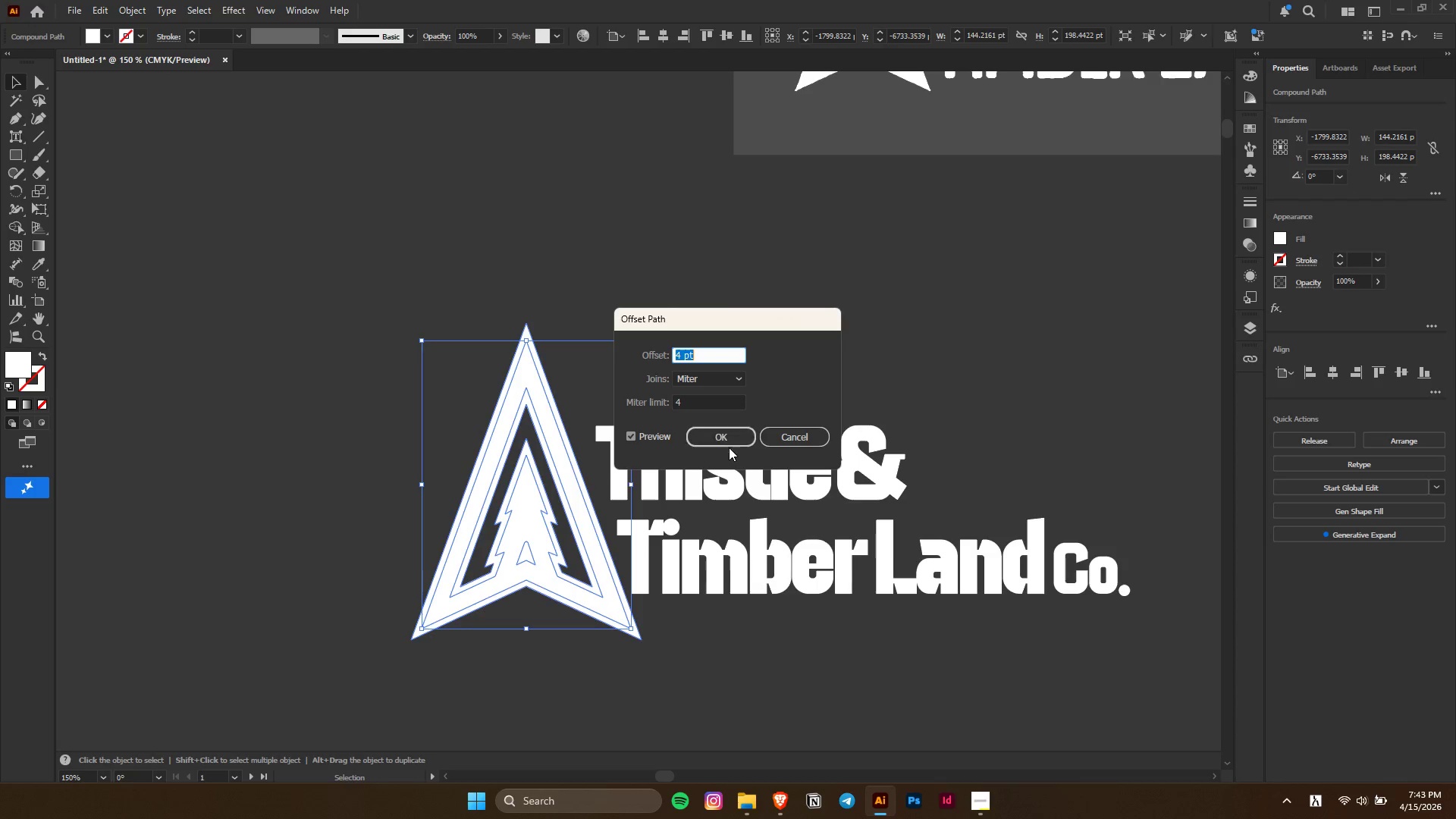 
double_click([727, 436])
 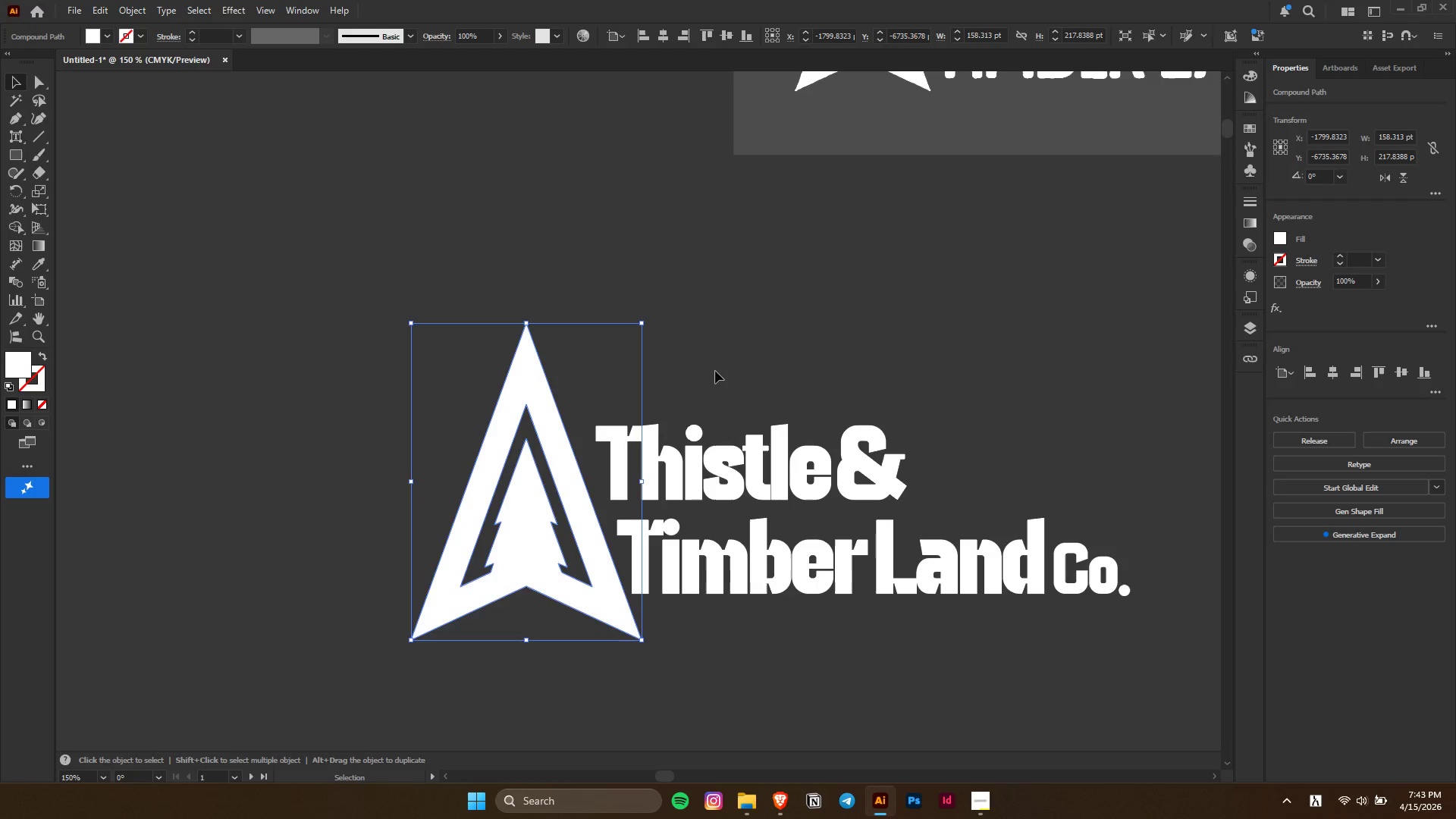 
left_click([723, 317])
 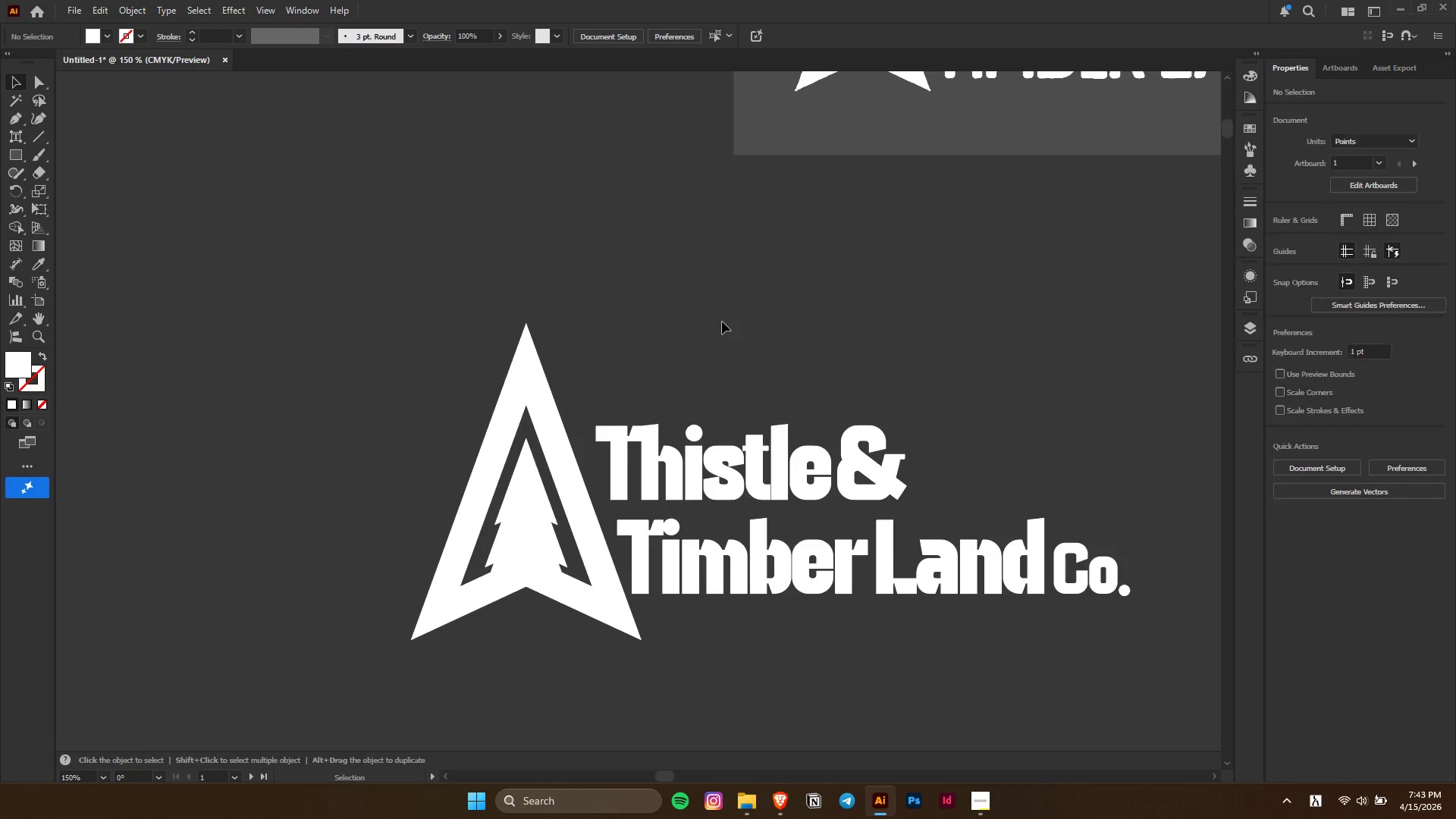 
key(Alt+AltLeft)
 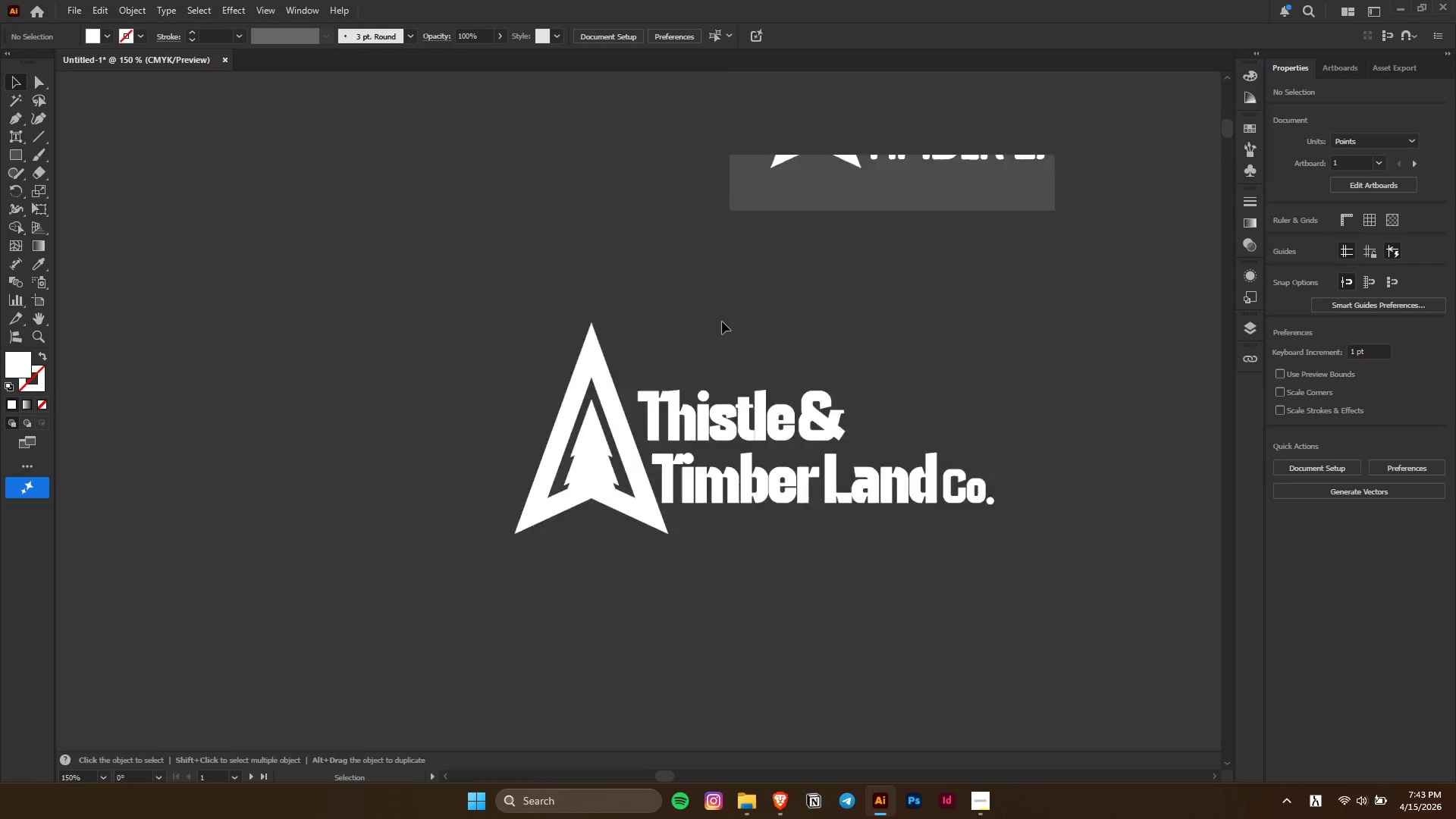 
key(Alt+AltLeft)
 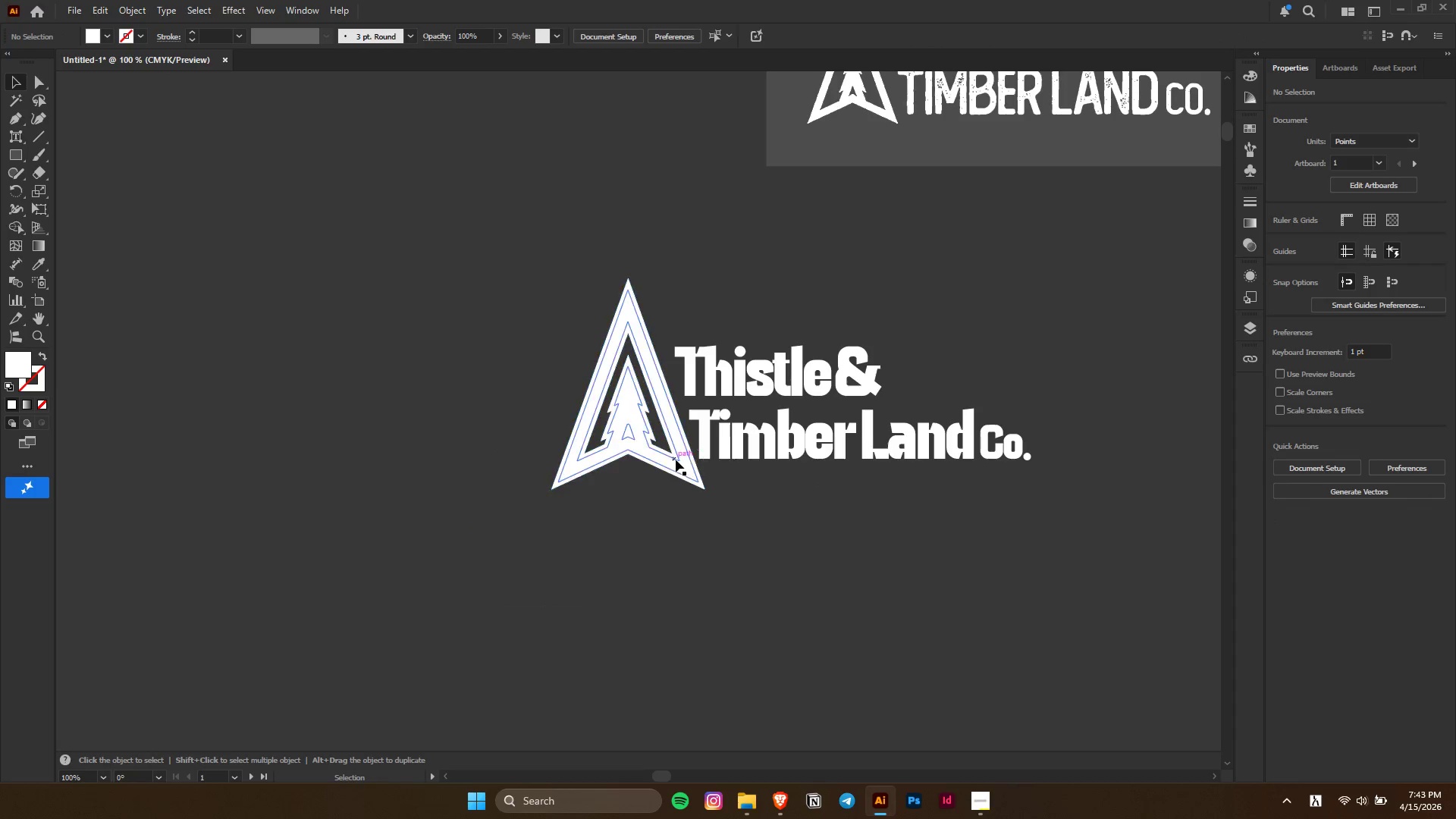 
scroll: coordinate [648, 410], scroll_direction: down, amount: 1.0
 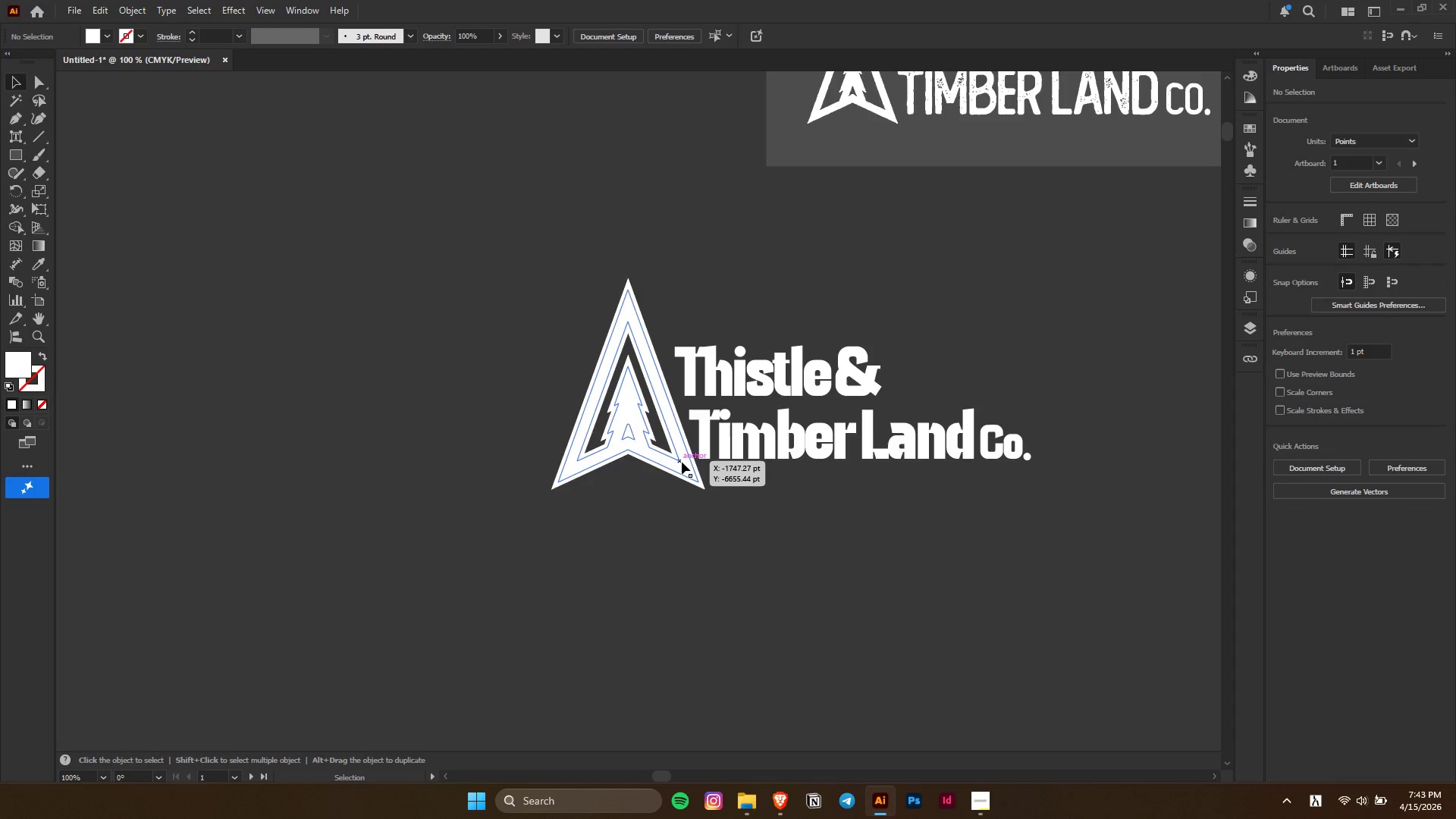 
left_click([682, 462])
 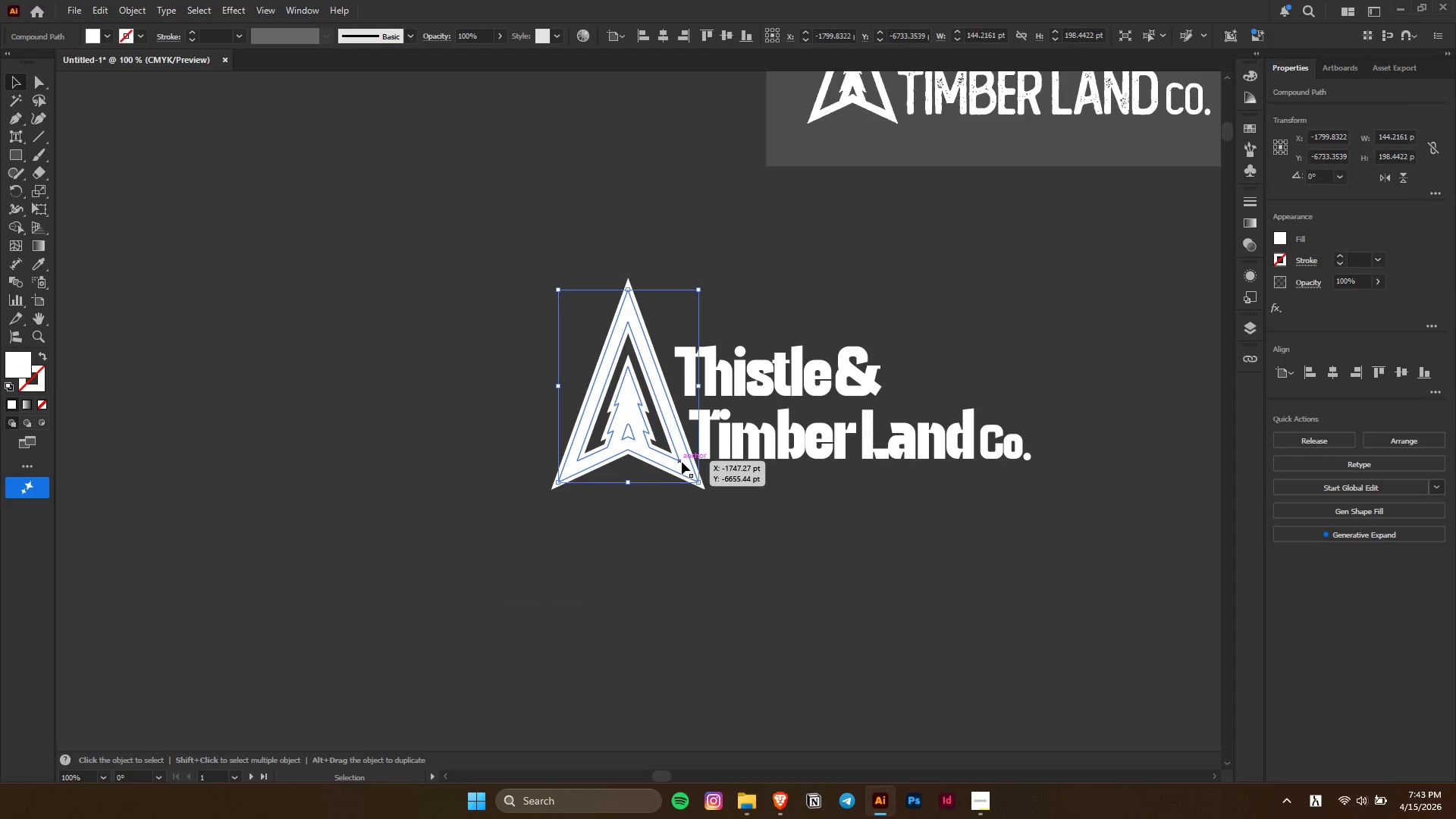 
hold_key(key=AltLeft, duration=0.36)
scroll: coordinate [644, 425], scroll_direction: up, amount: 4.0
 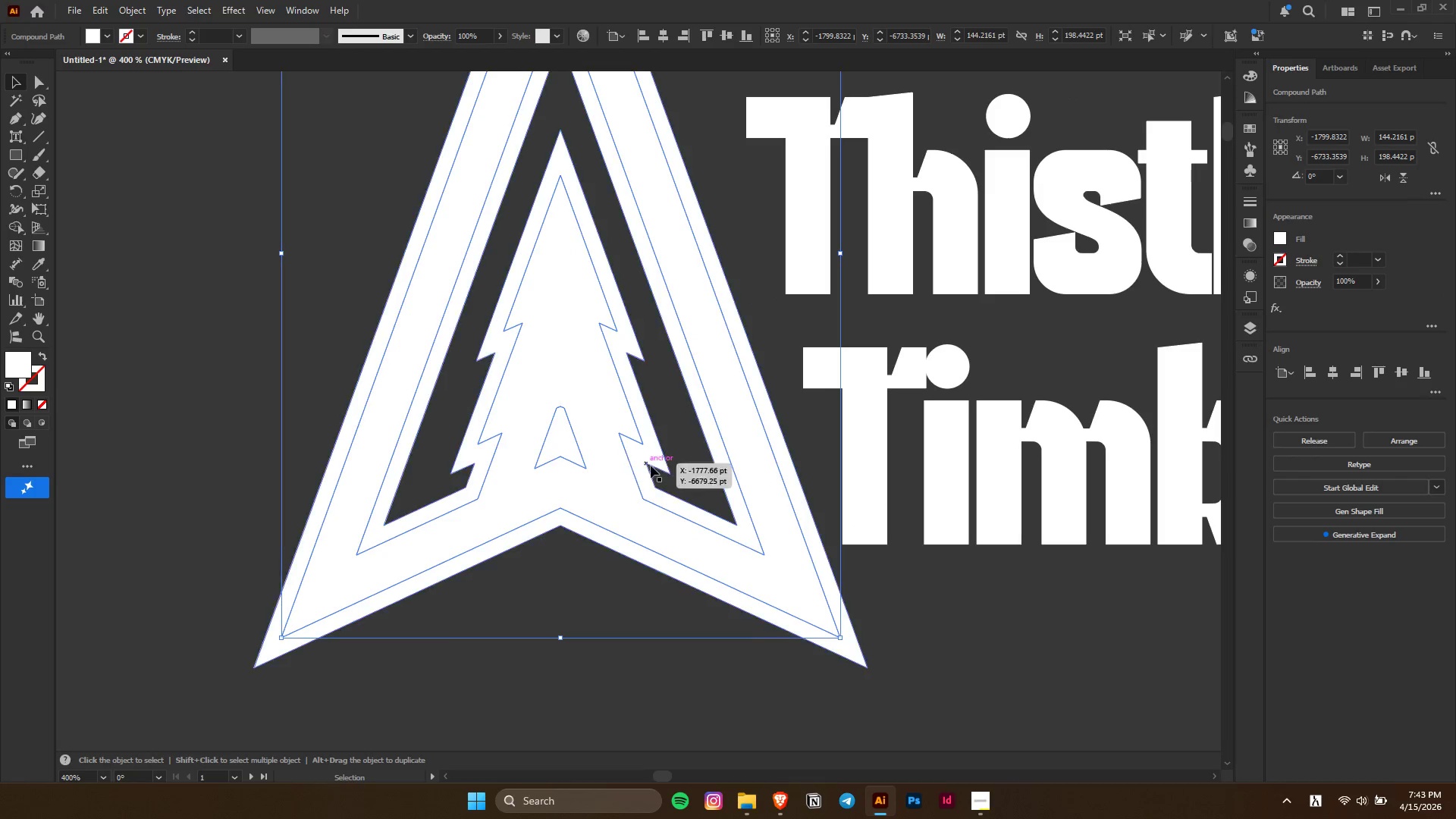 
hold_key(key=ShiftLeft, duration=0.5)
left_click([653, 461])
 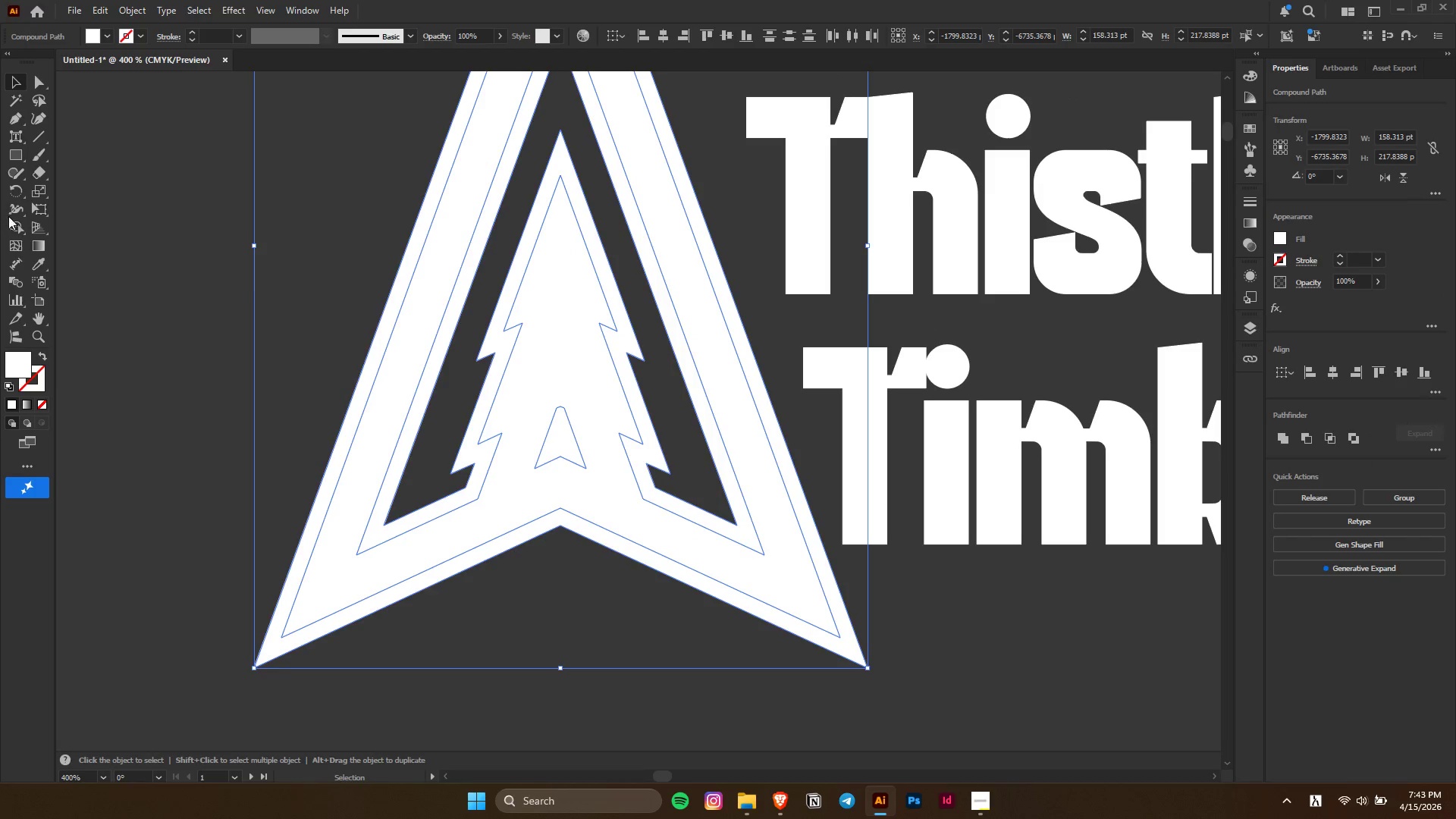 
left_click([19, 224])
 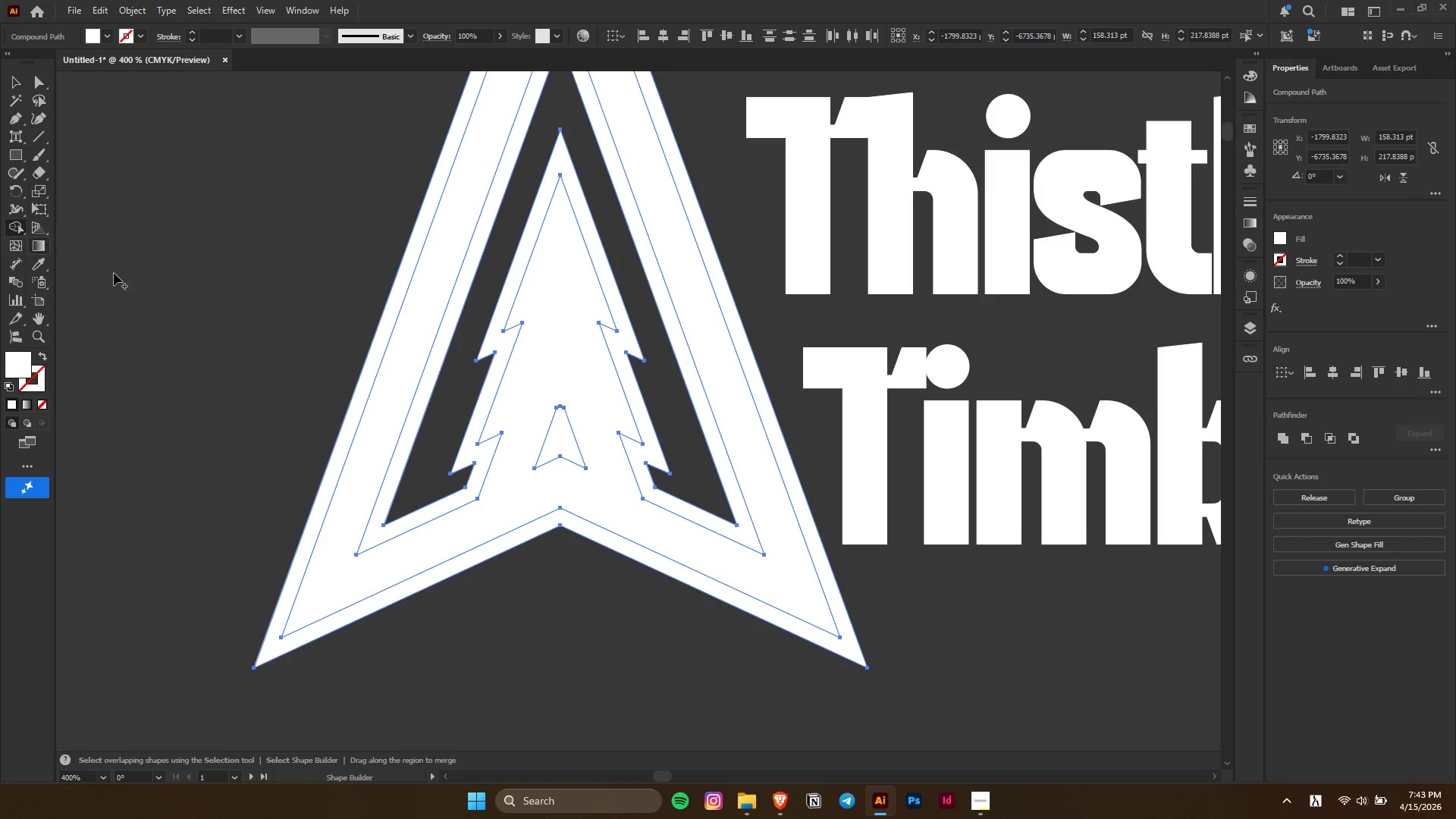 
hold_key(key=AltLeft, duration=1.06)
left_click([555, 437])
 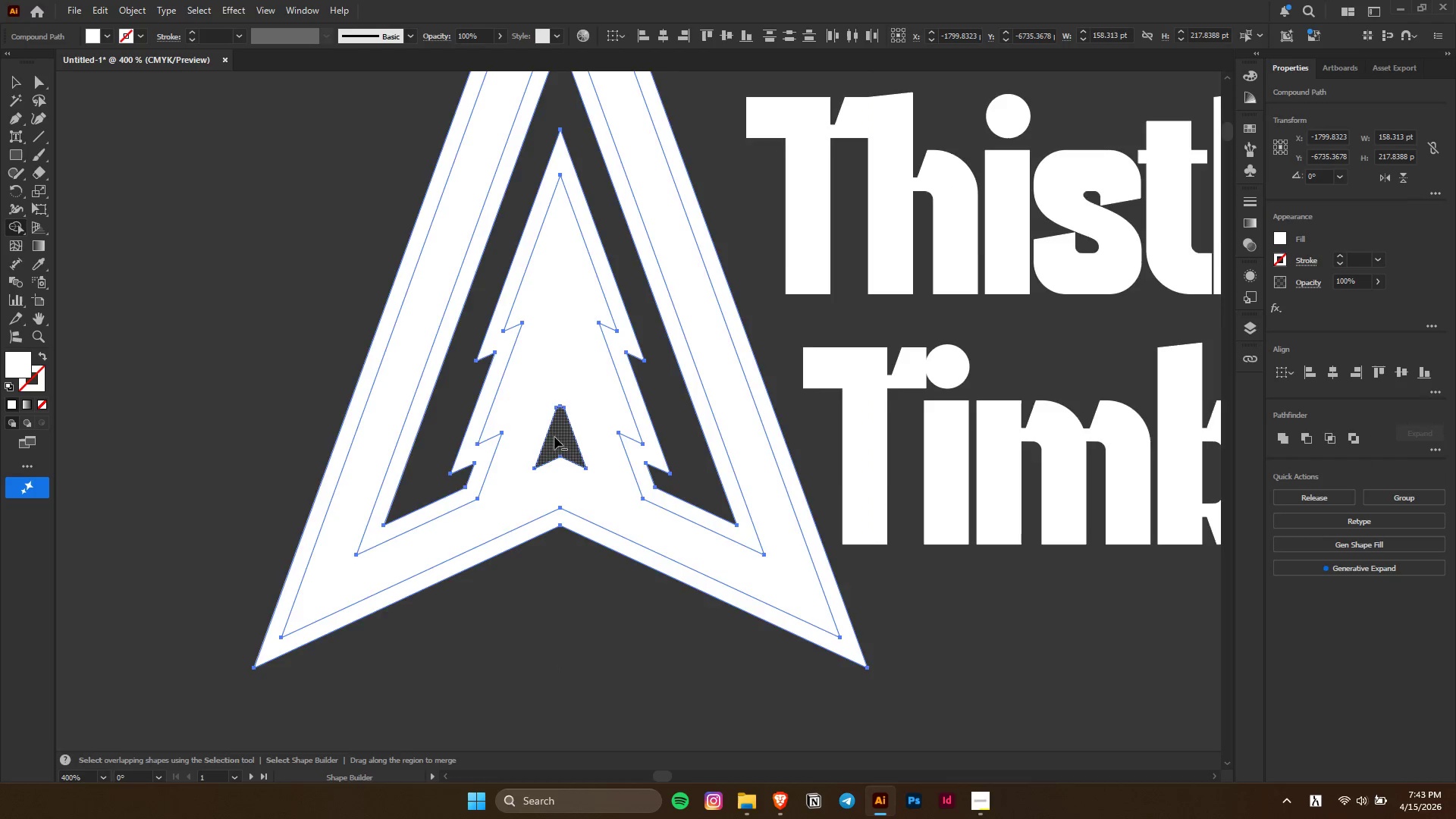 
scroll: coordinate [554, 437], scroll_direction: up, amount: 1.0
 